 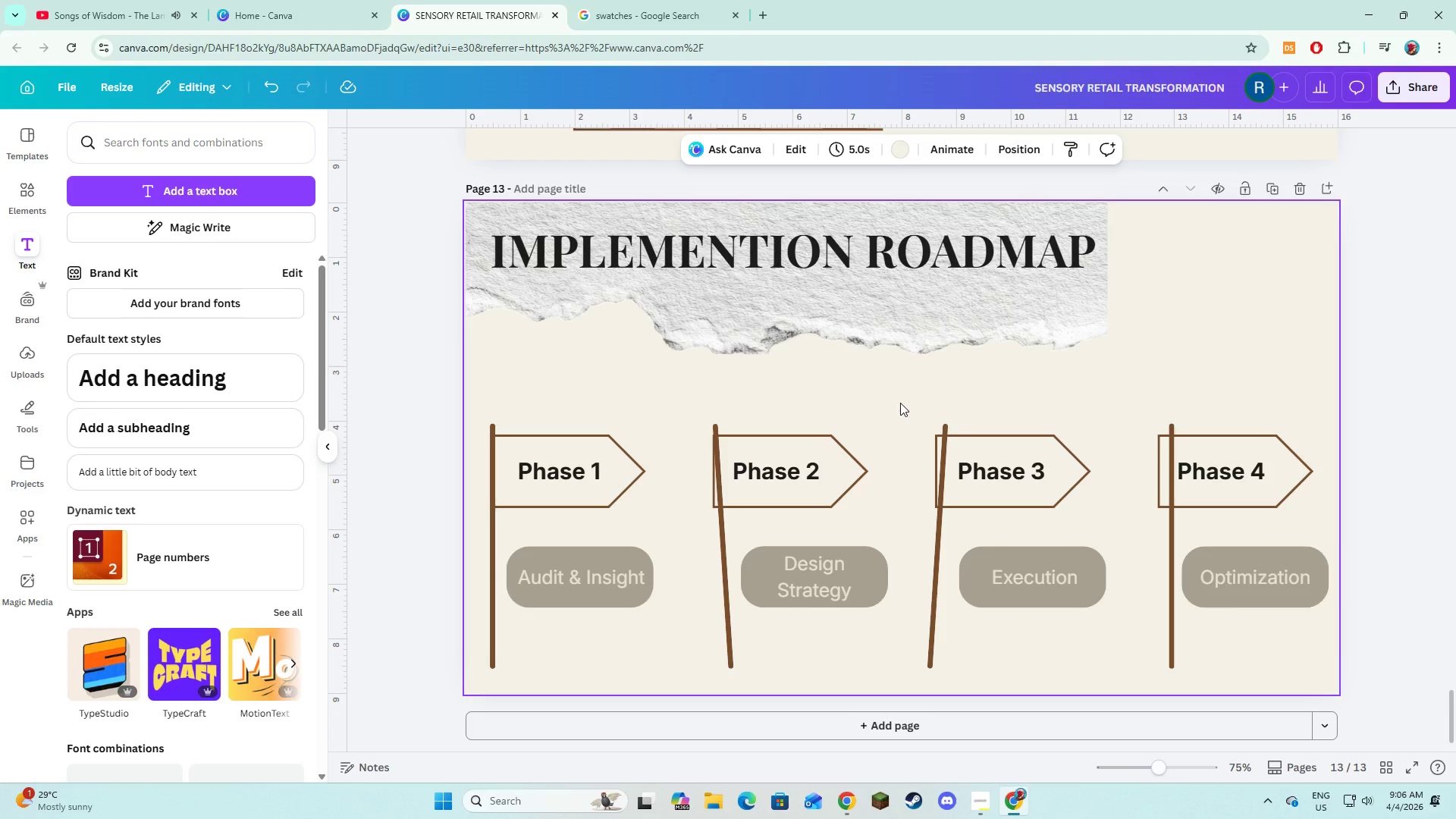 
left_click([886, 719])
 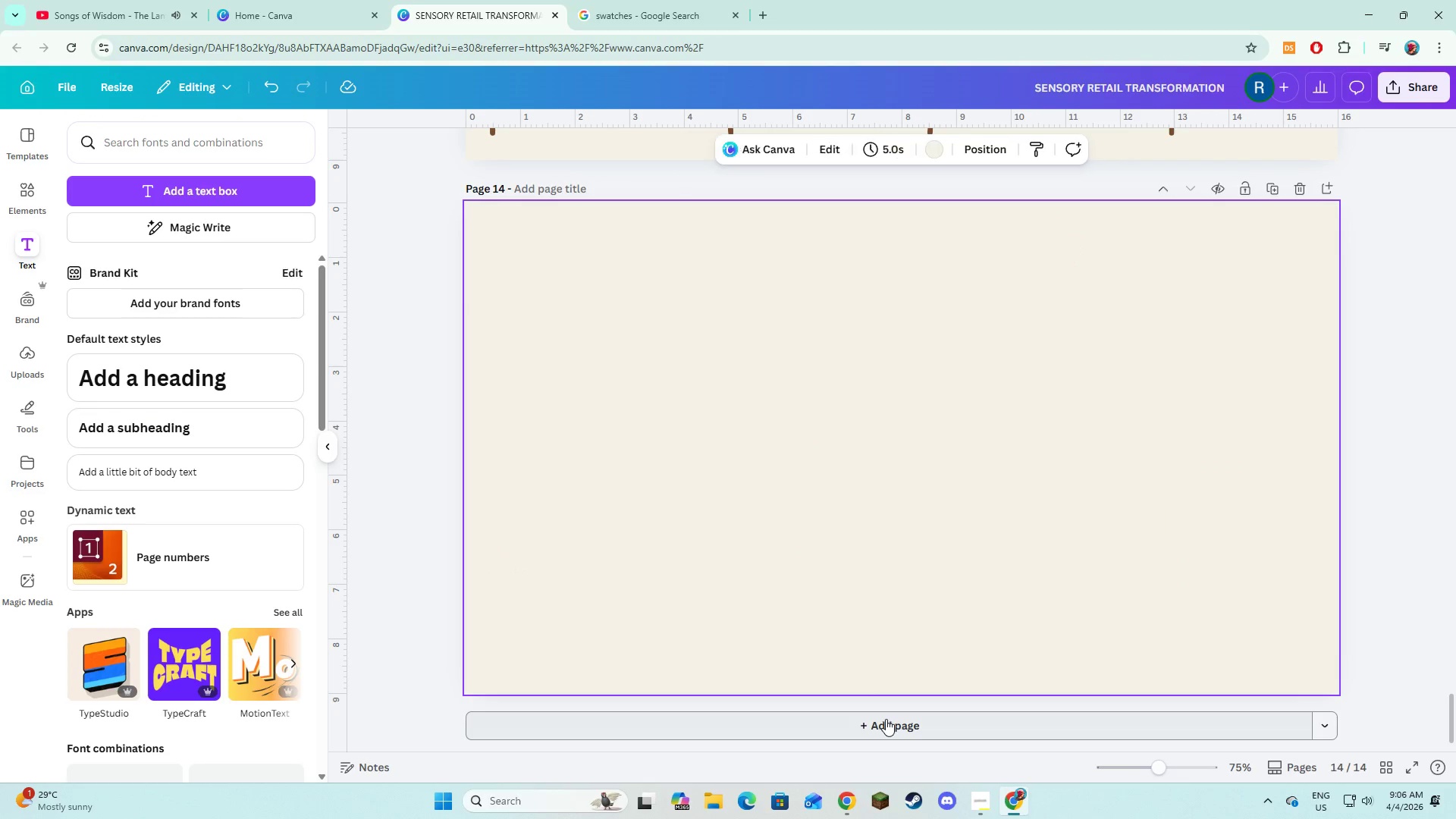 
scroll: coordinate [886, 719], scroll_direction: up, amount: 2.0
 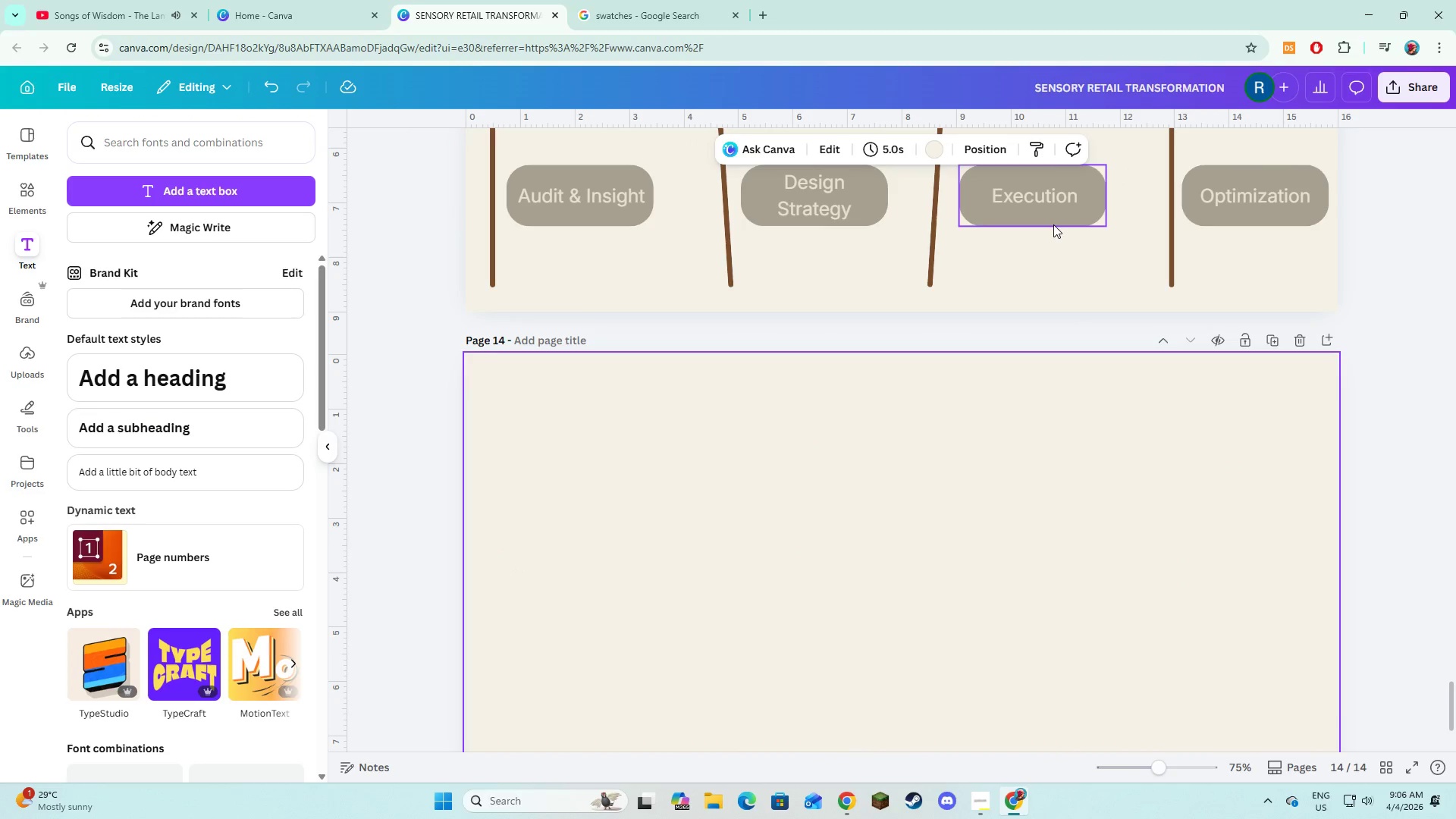 
left_click([1053, 224])
 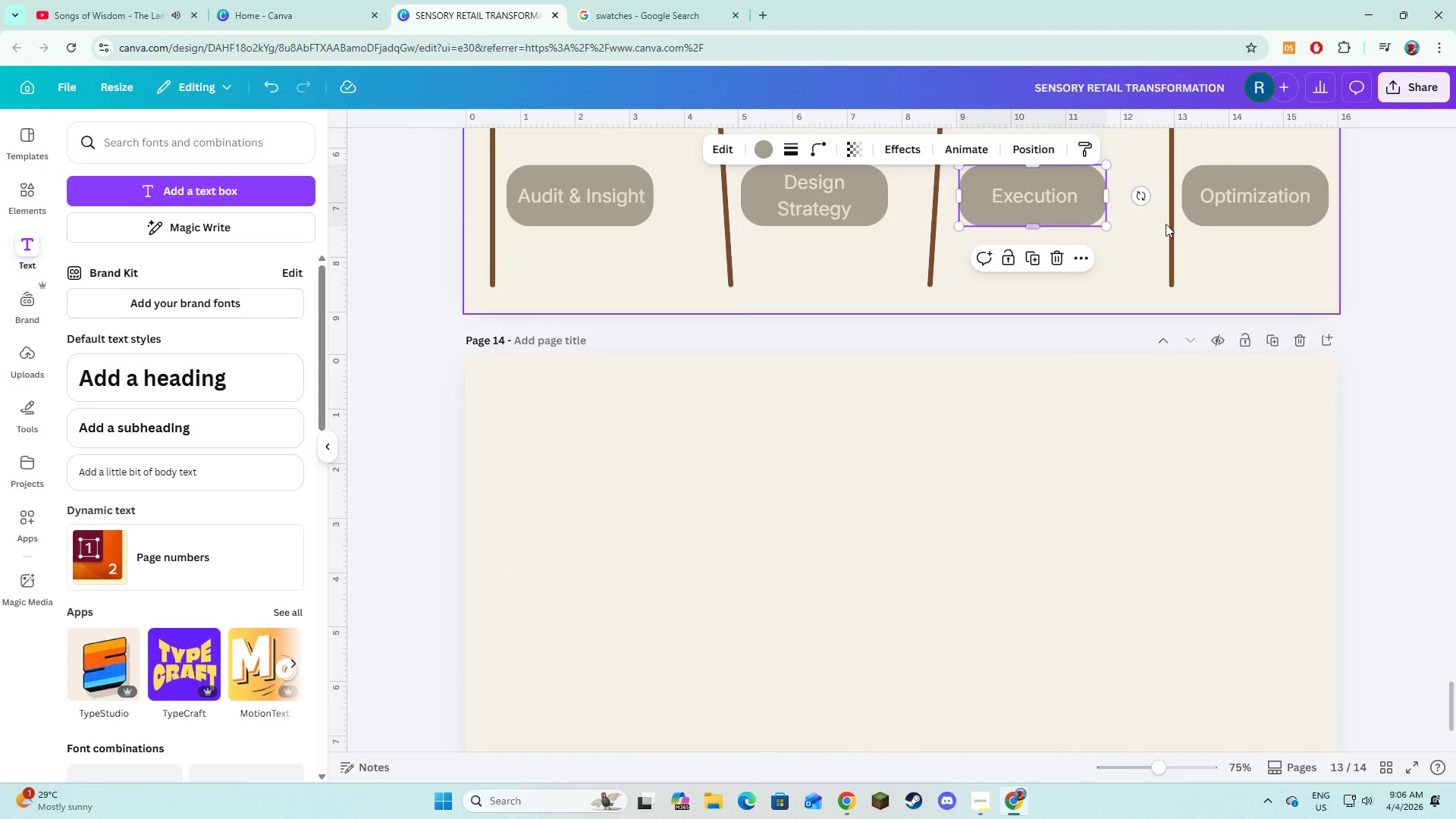 
hold_key(key=ShiftLeft, duration=1.5)
left_click([1195, 218])
 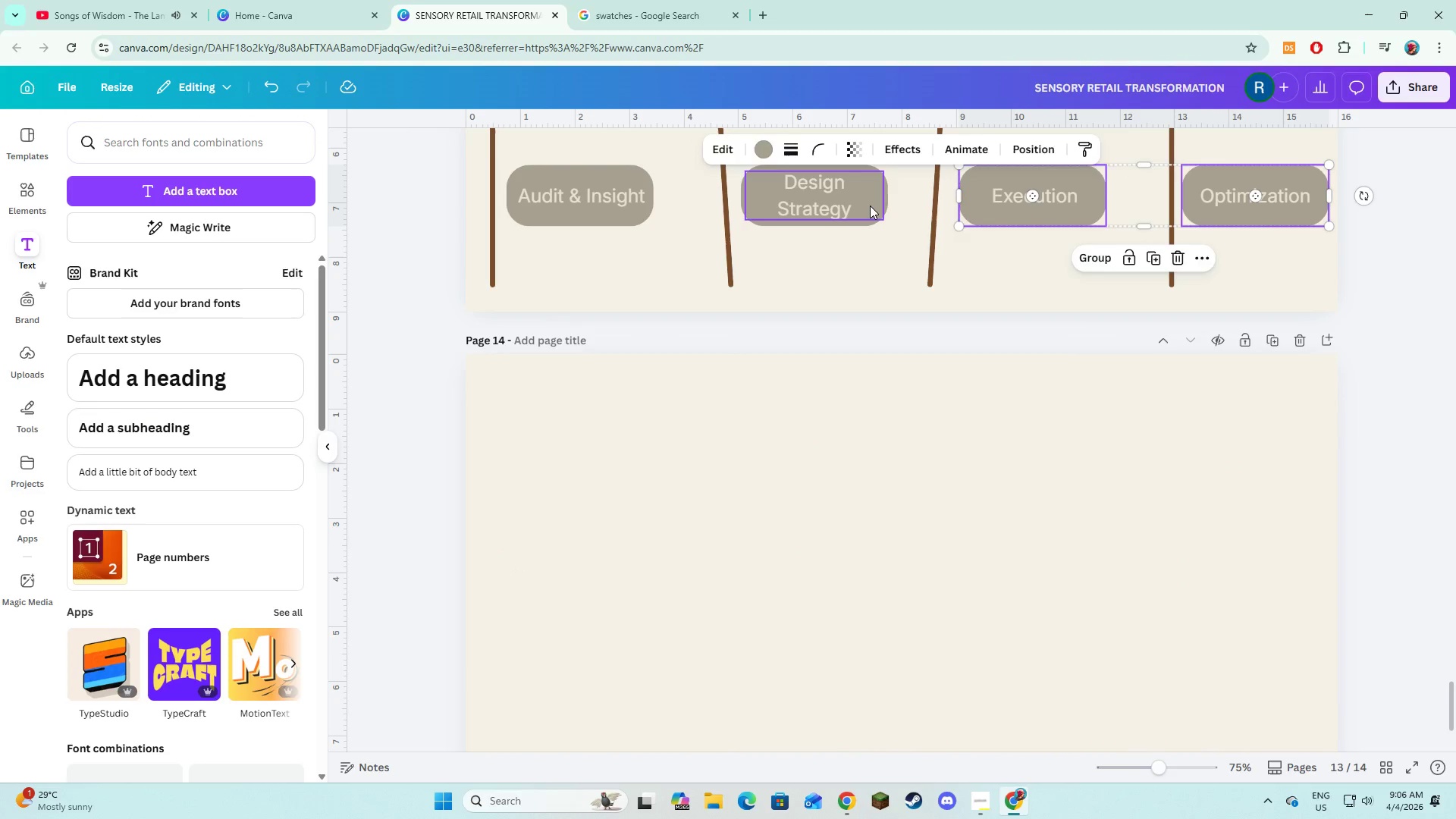 
left_click([870, 206])
 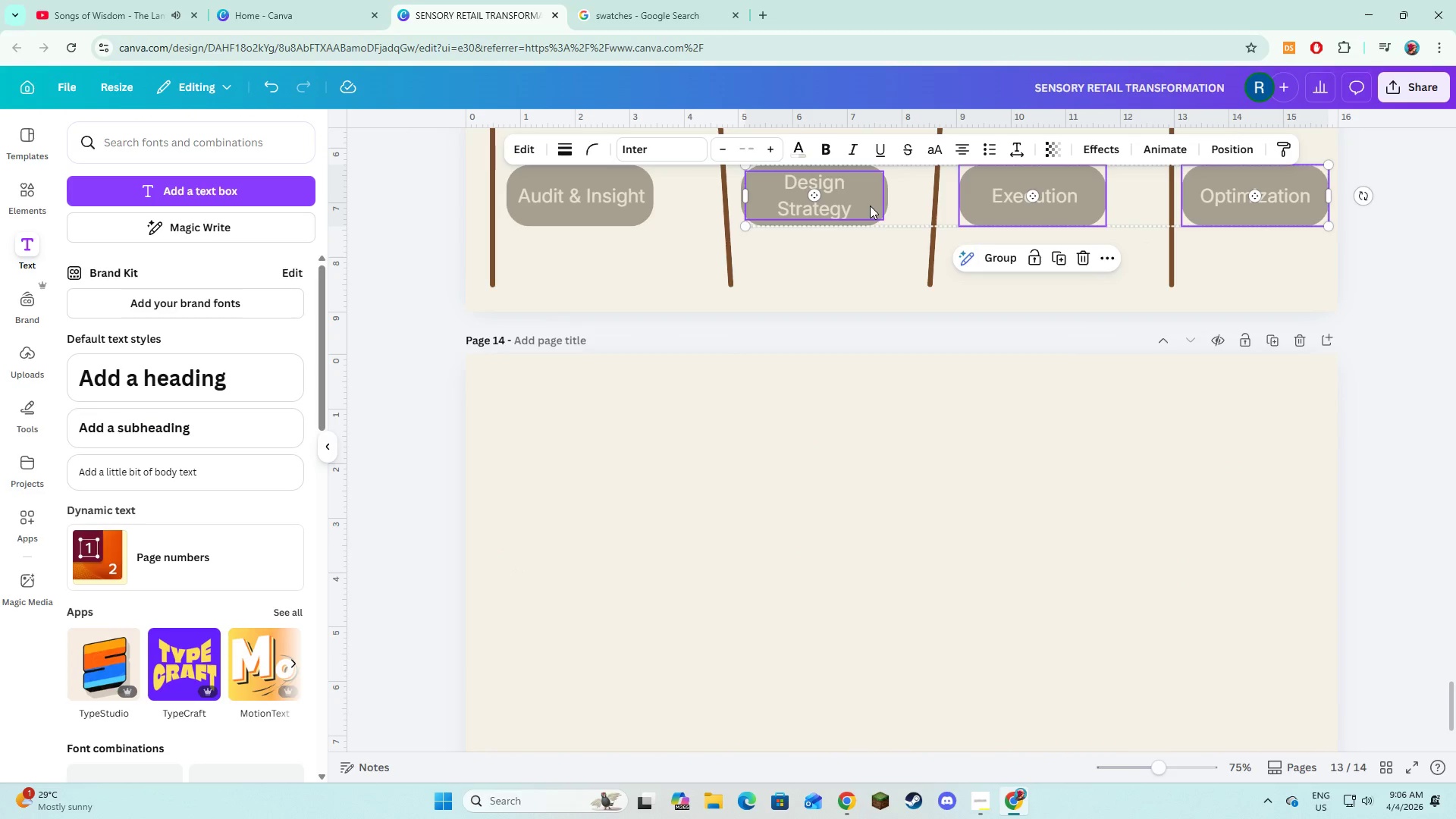 
hold_key(key=ShiftLeft, duration=1.52)
left_click([874, 202])
 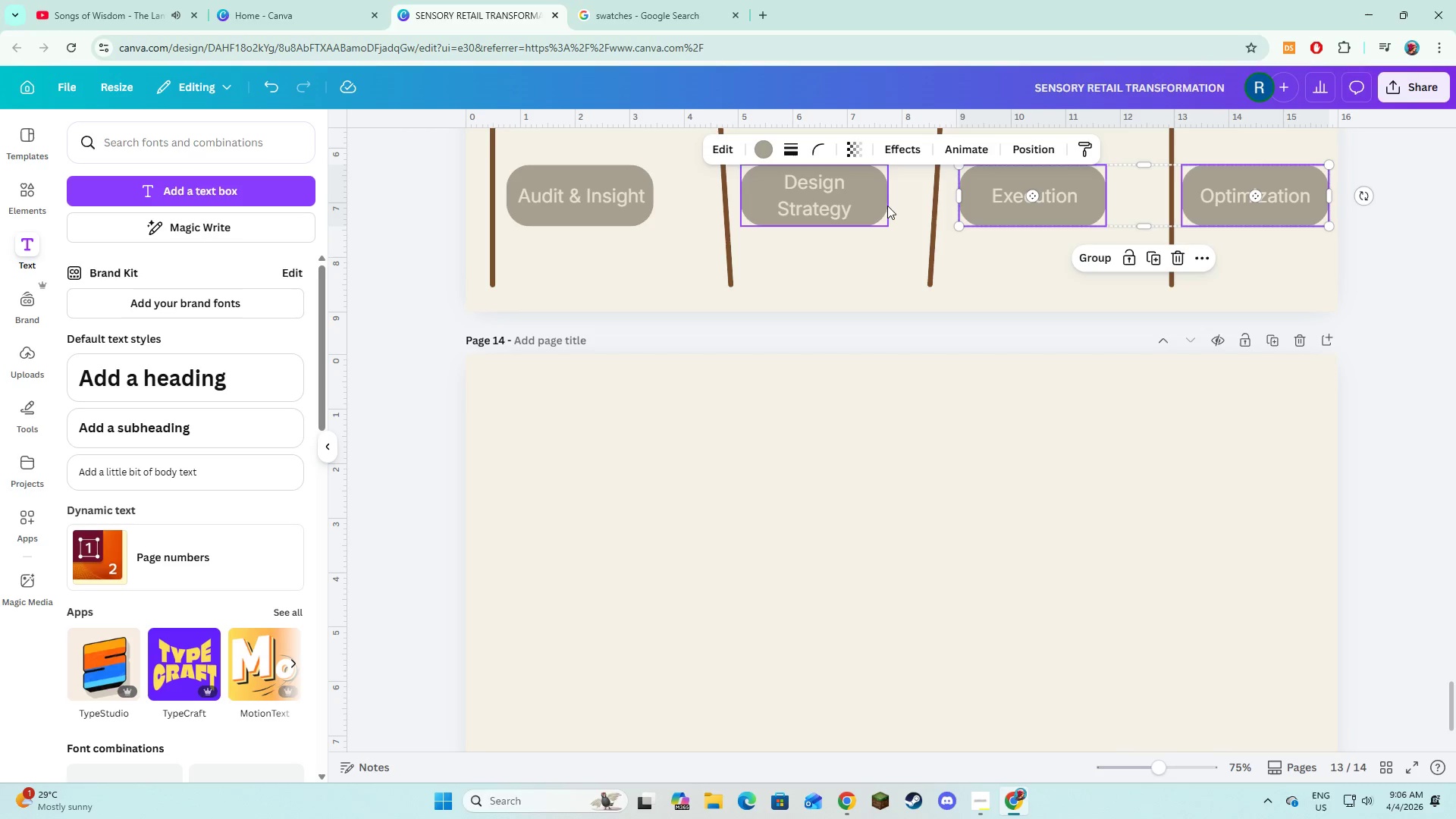 
hold_key(key=ShiftLeft, duration=1.52)
left_click([887, 206])
 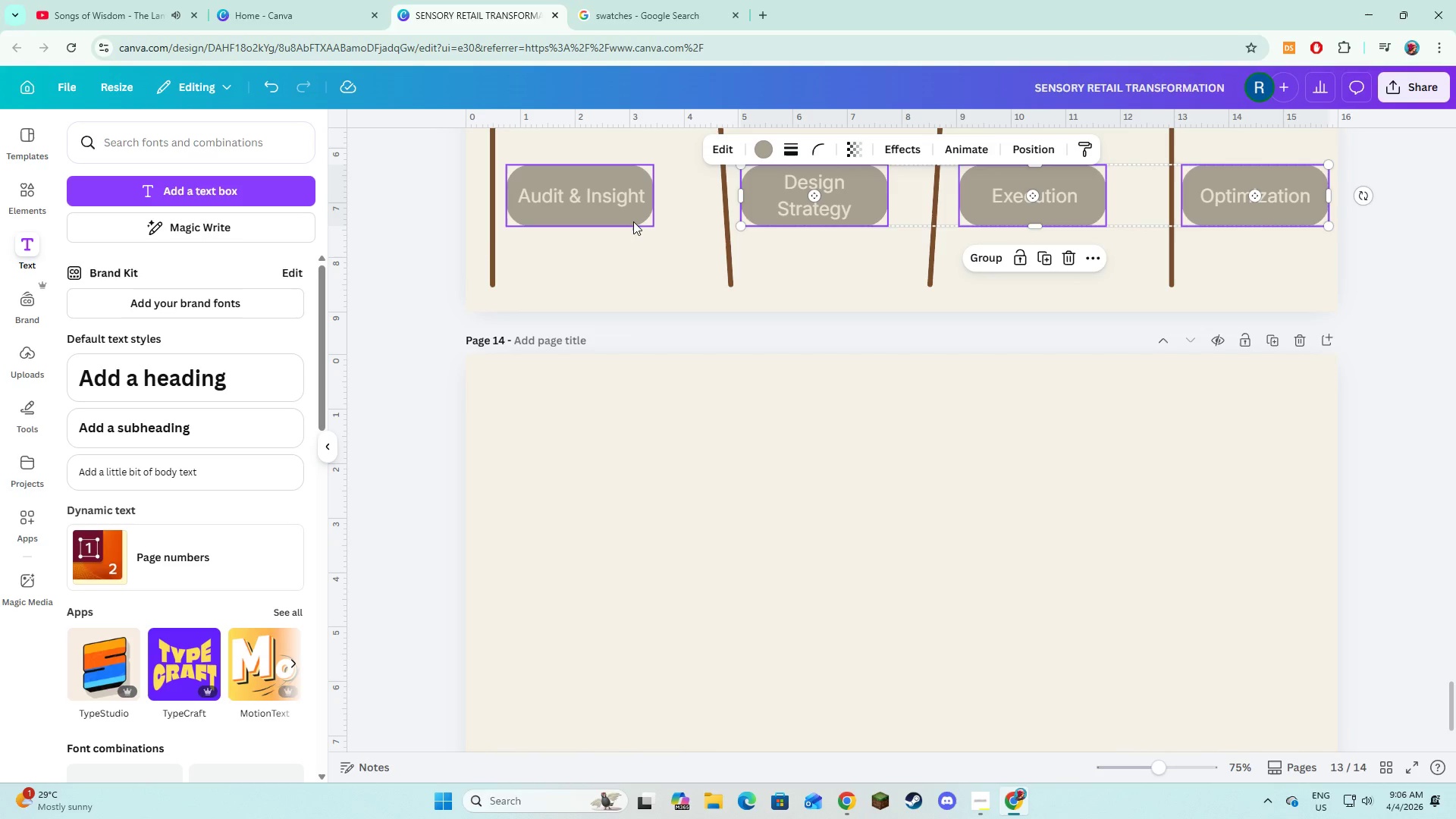 
hold_key(key=ShiftLeft, duration=0.75)
left_click([633, 221])
 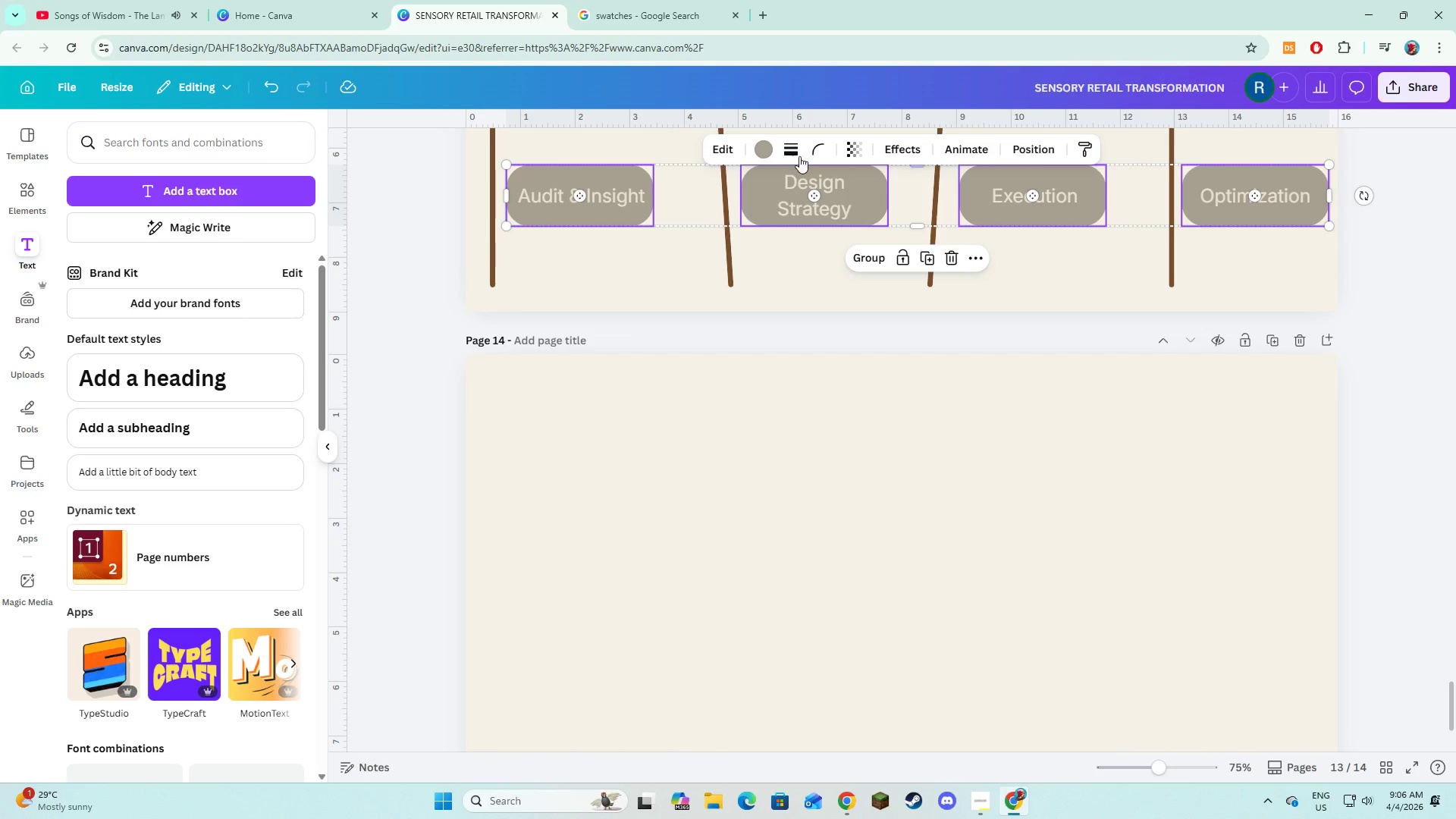 
left_click([799, 155])
 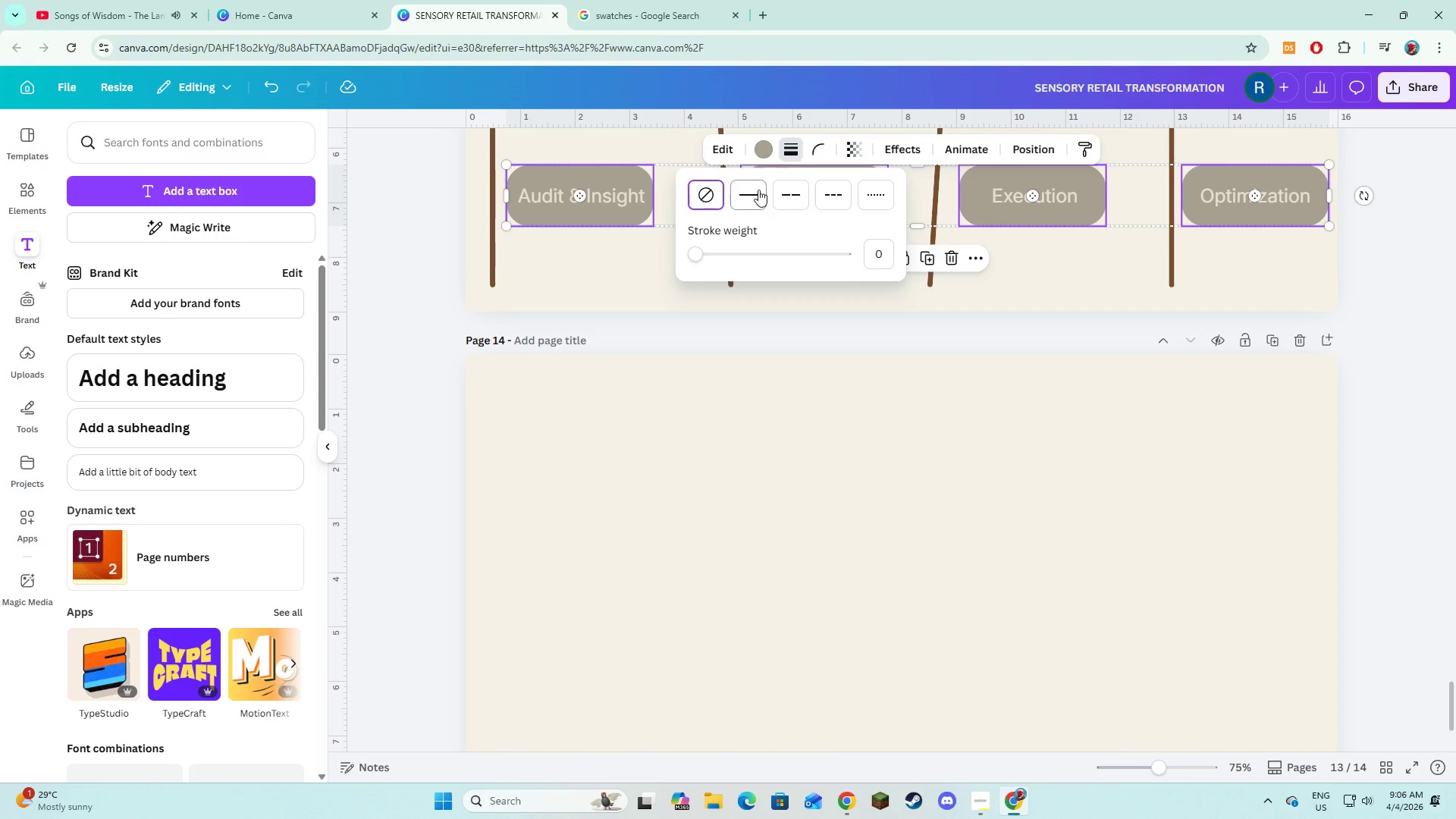 
left_click([755, 189])
 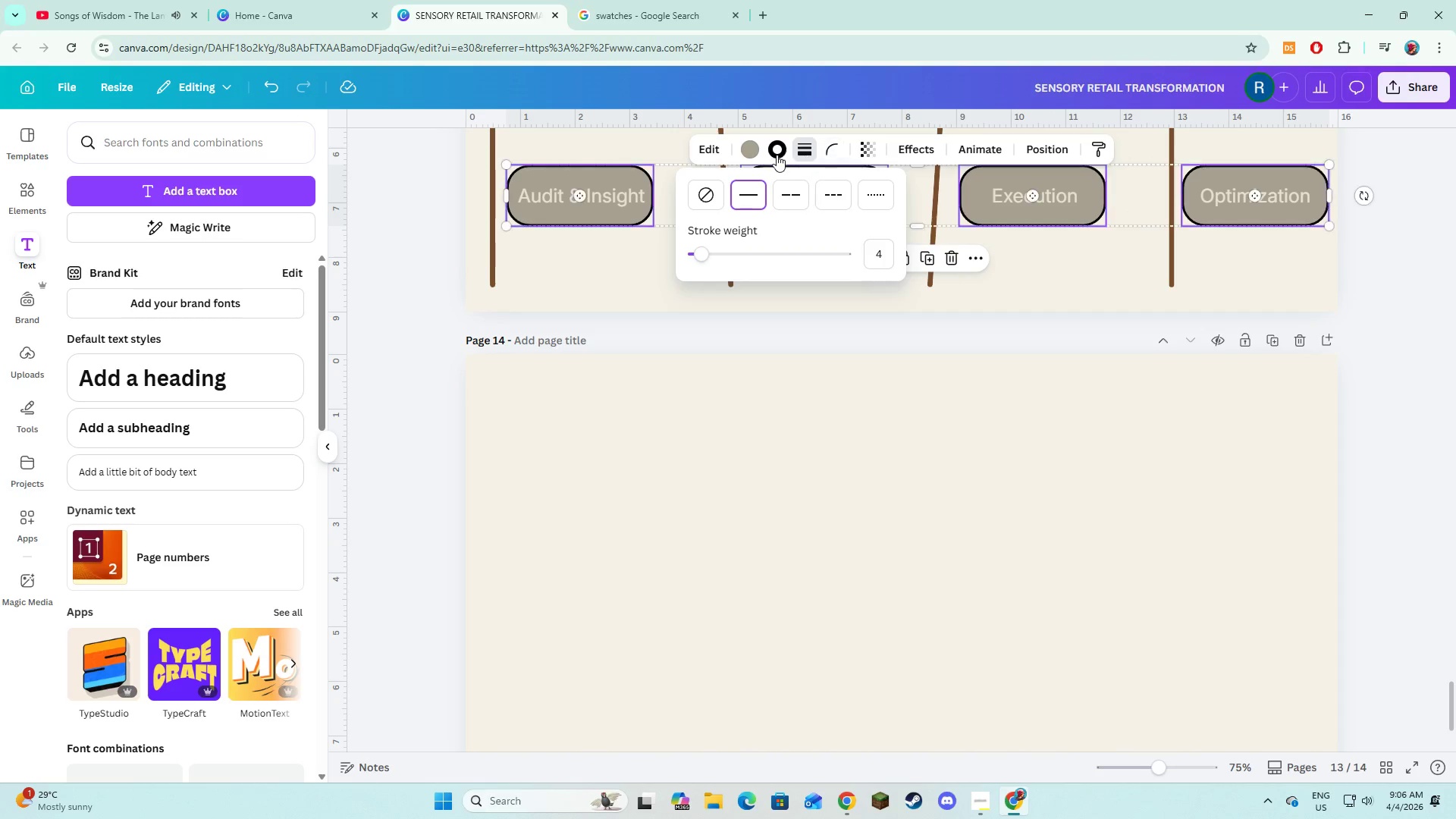 
left_click([775, 155])
 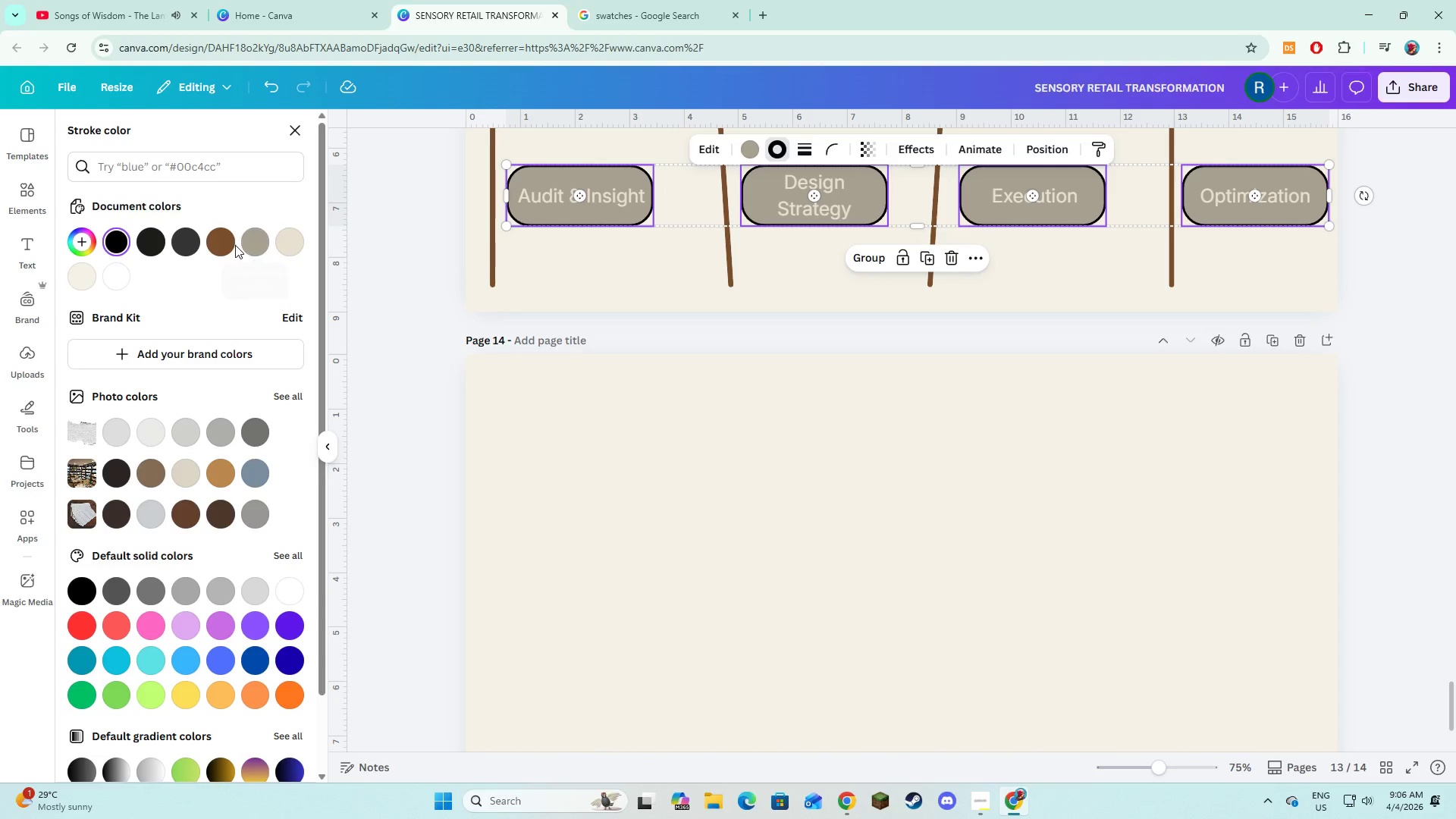 
left_click([231, 245])
 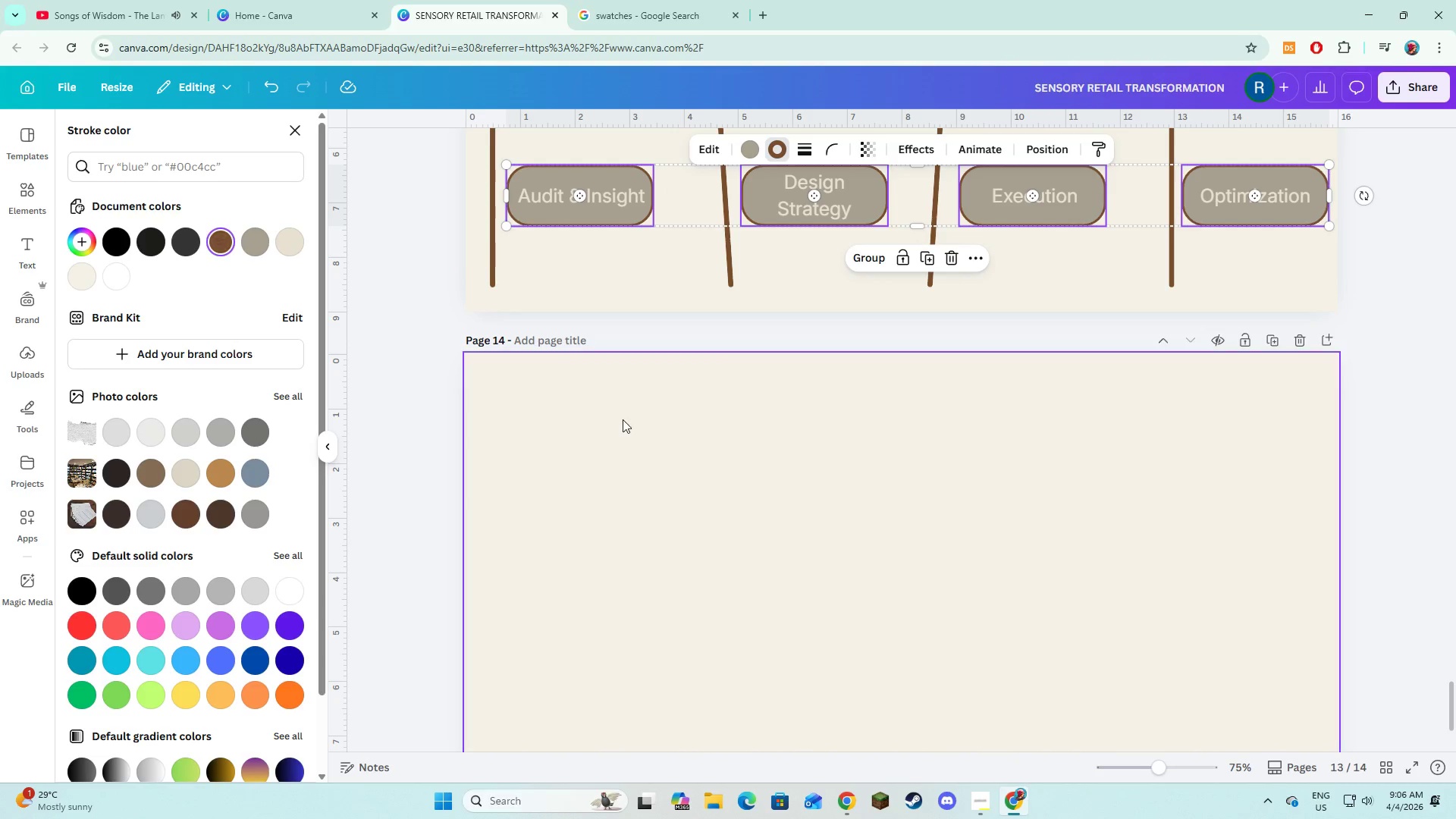 
left_click([623, 419])
 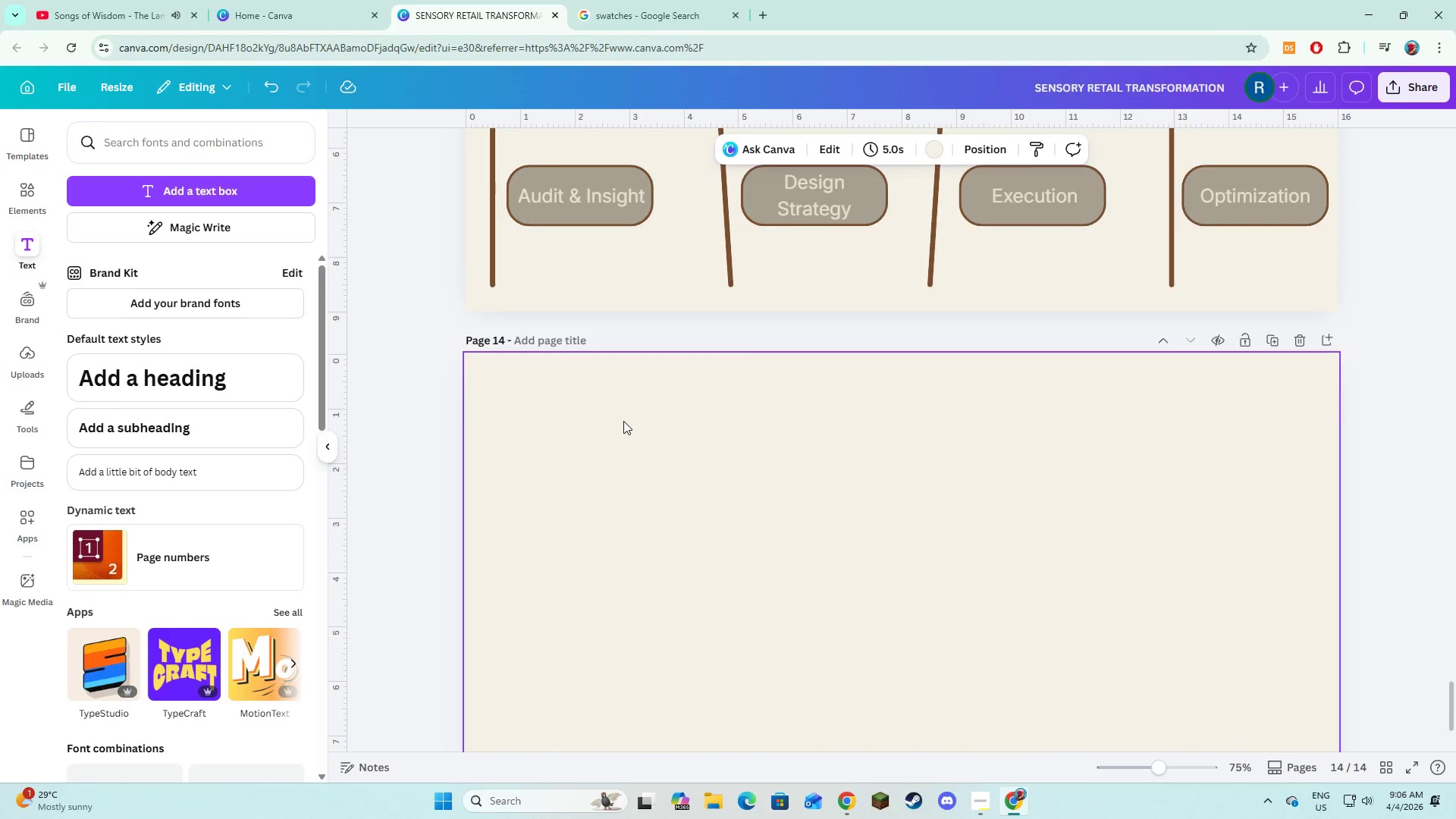 
scroll: coordinate [702, 469], scroll_direction: up, amount: 4.0
 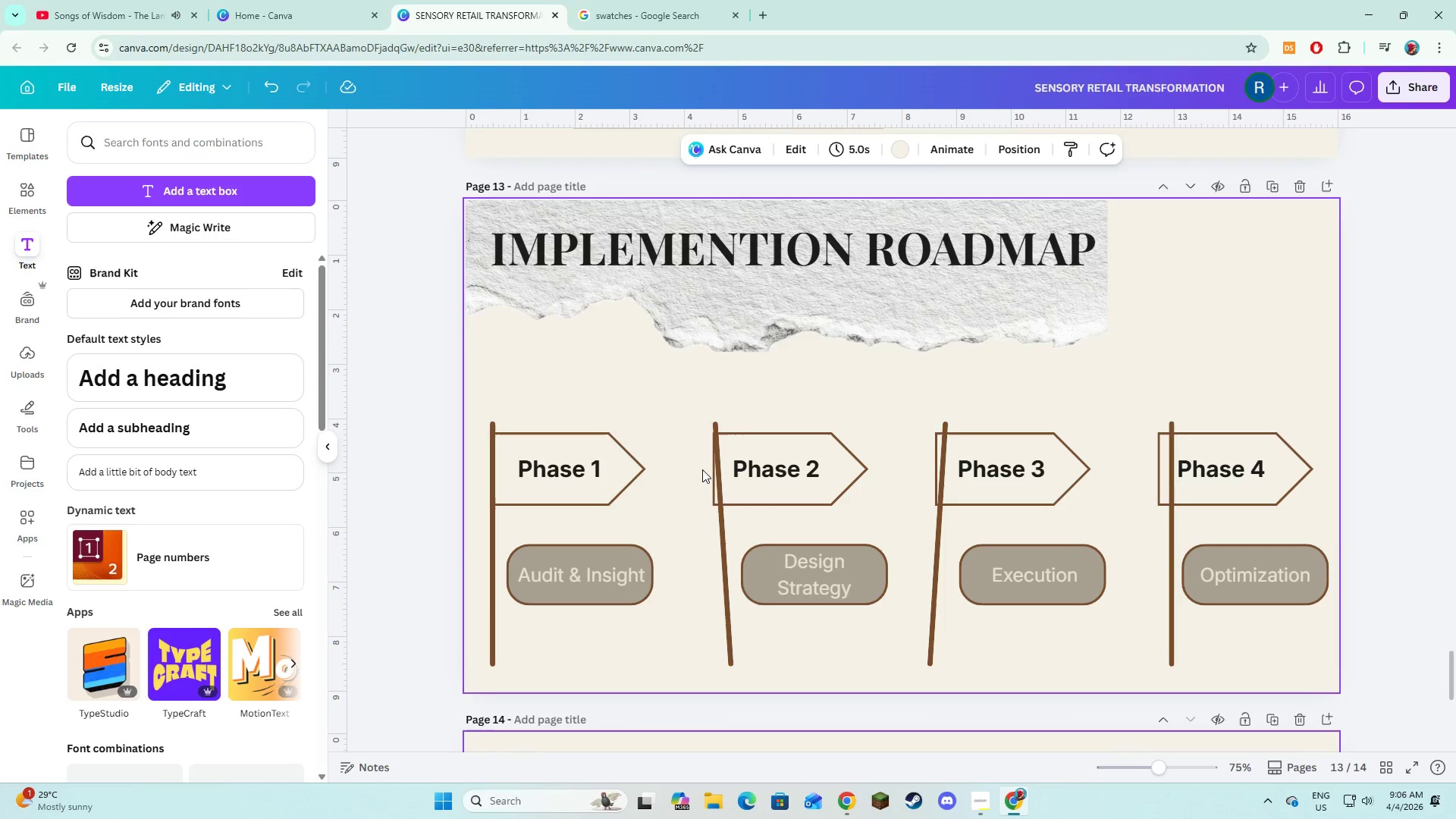 
left_click([702, 479])
 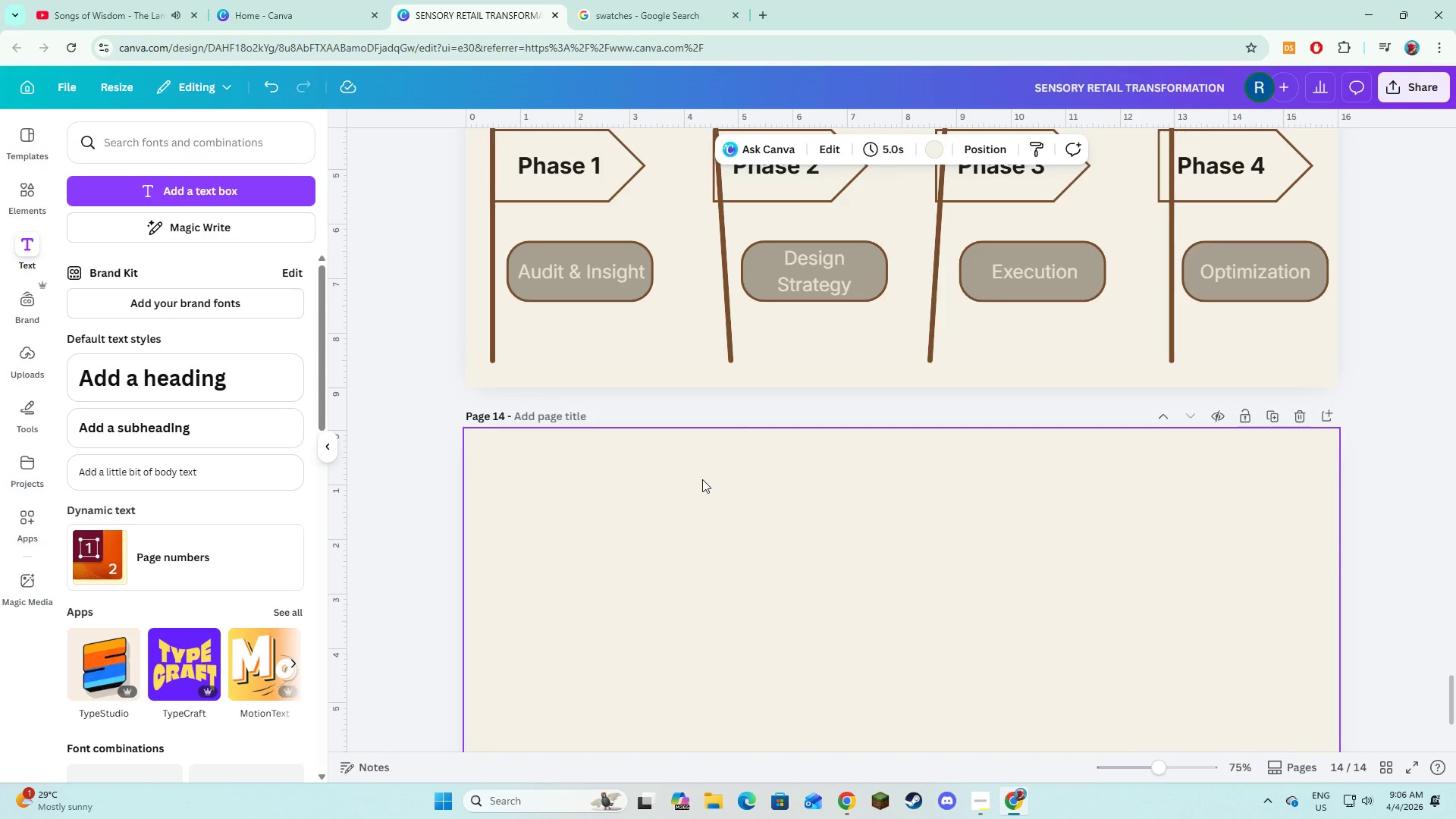 
scroll: coordinate [702, 469], scroll_direction: down, amount: 3.0
 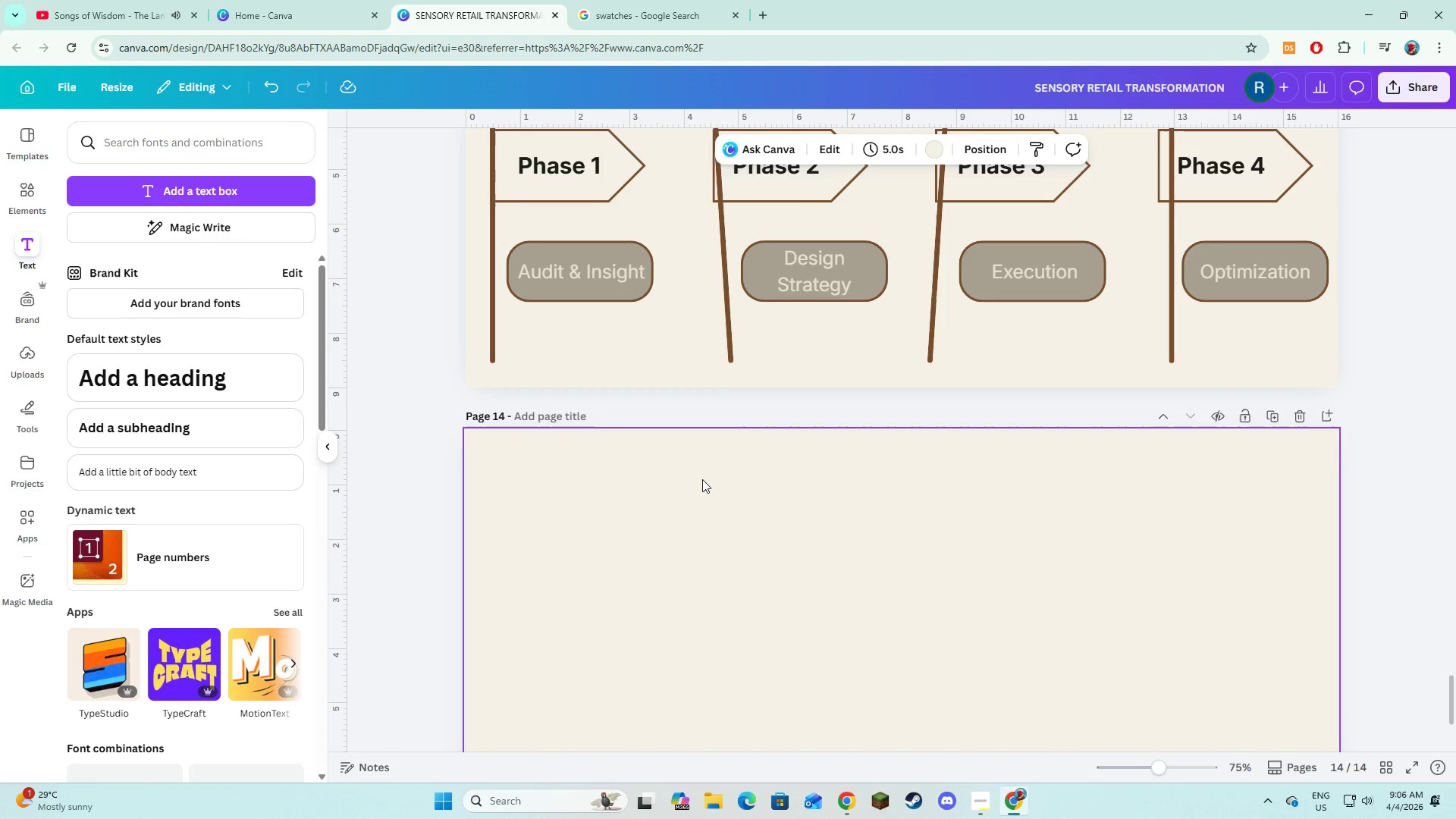 
scroll: coordinate [702, 479], scroll_direction: up, amount: 5.0
 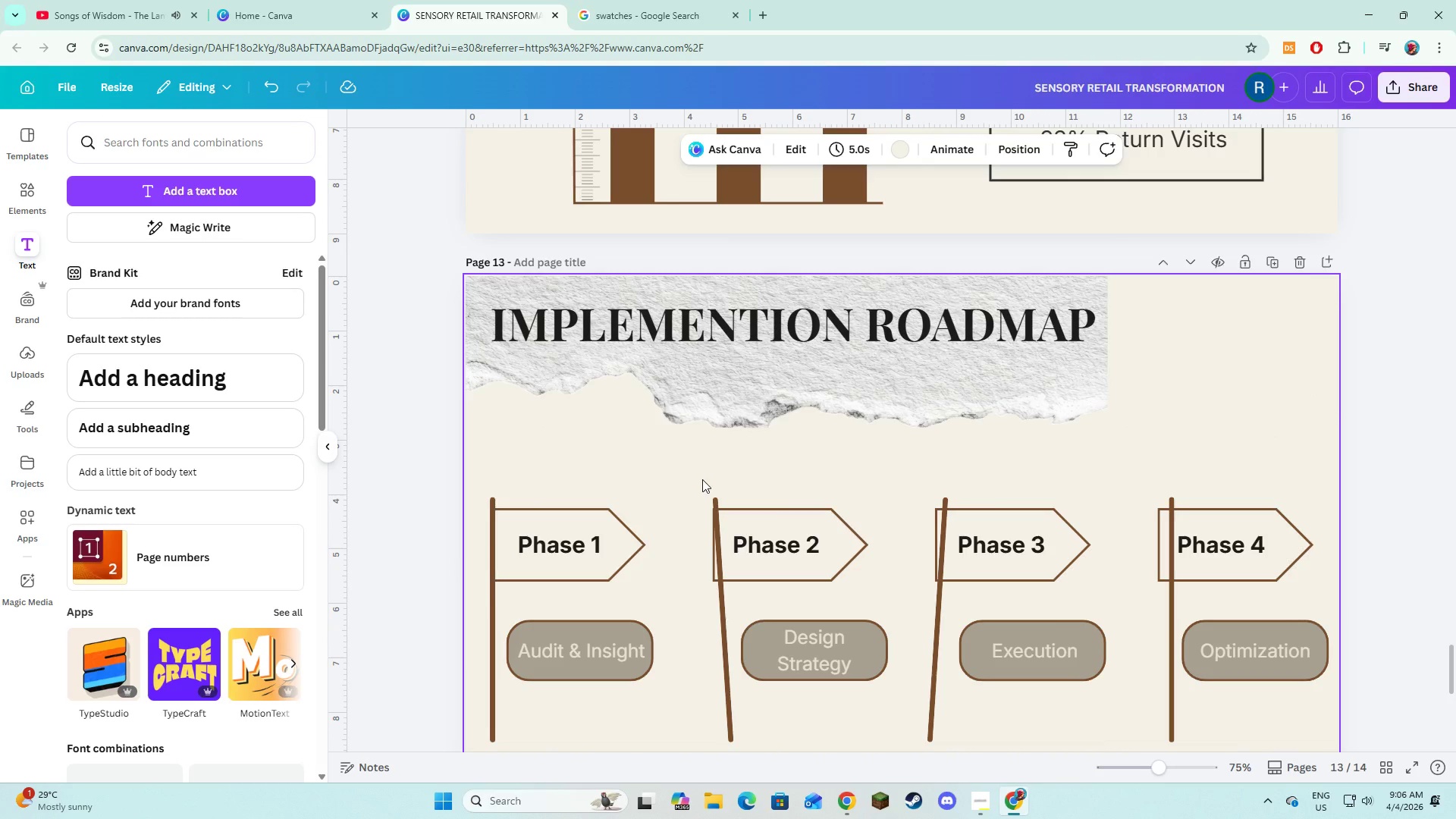 
scroll: coordinate [702, 479], scroll_direction: down, amount: 6.0
 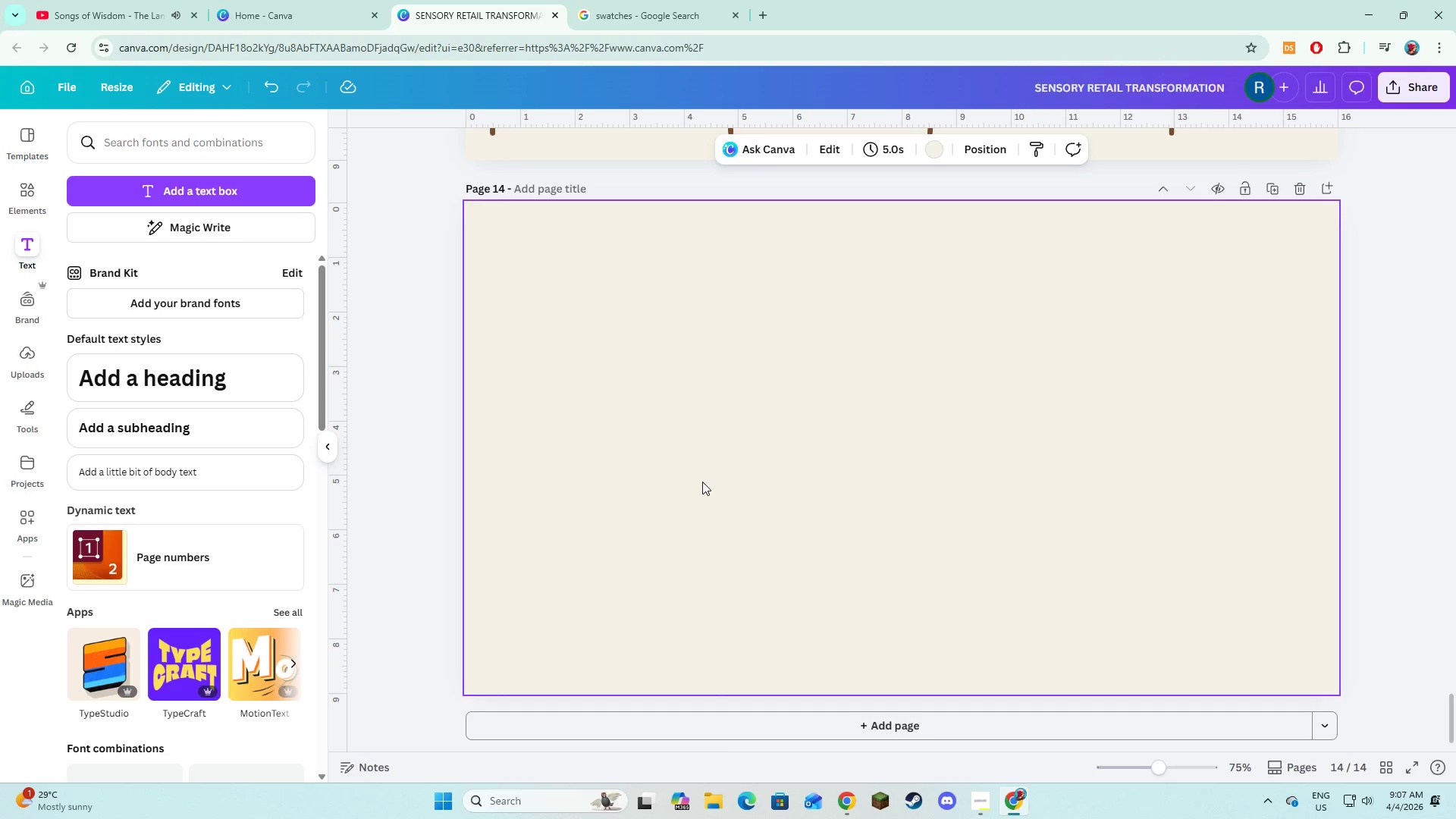 
wait(5.56)
 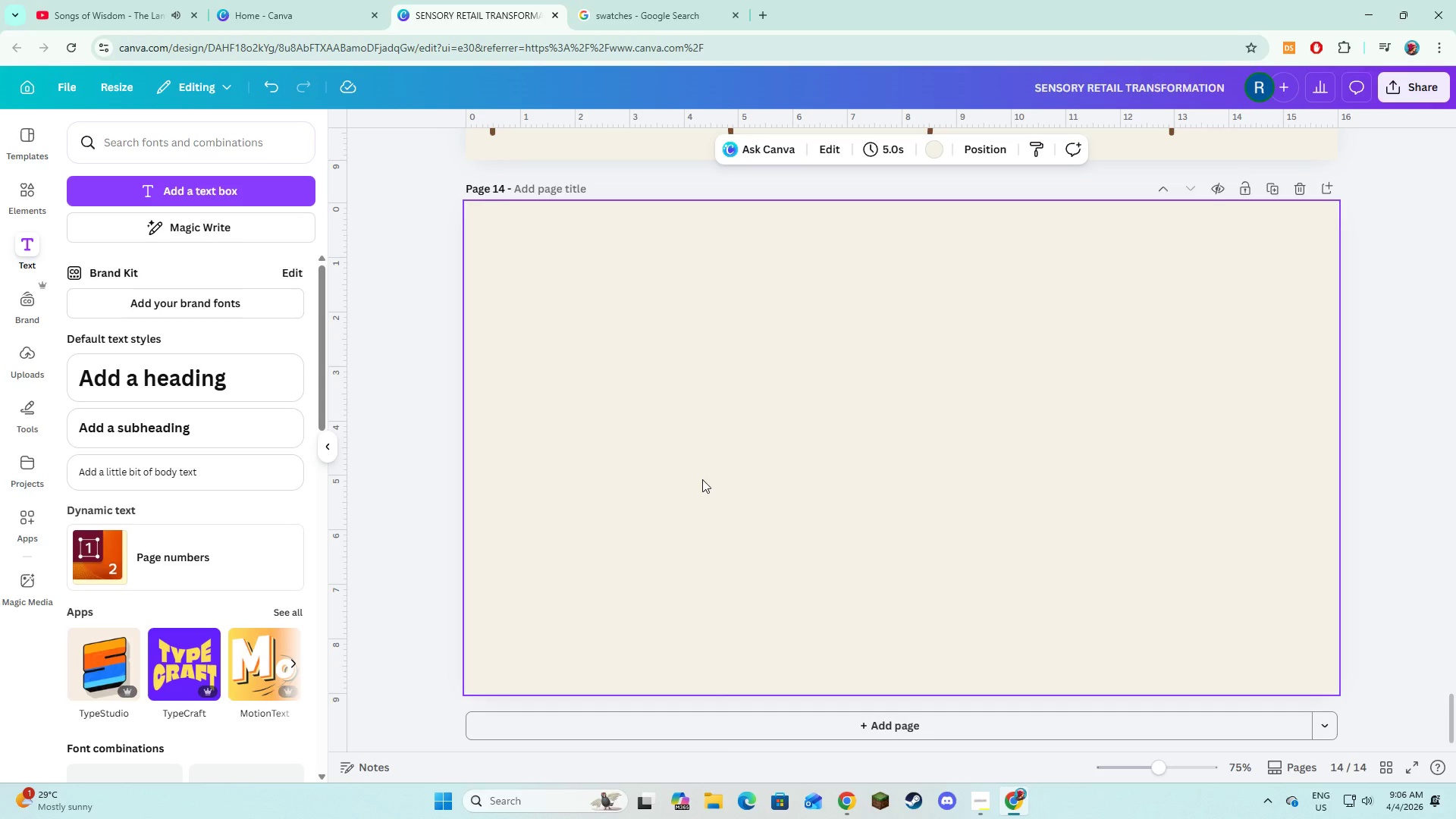 
scroll: coordinate [702, 482], scroll_direction: down, amount: 1.0
 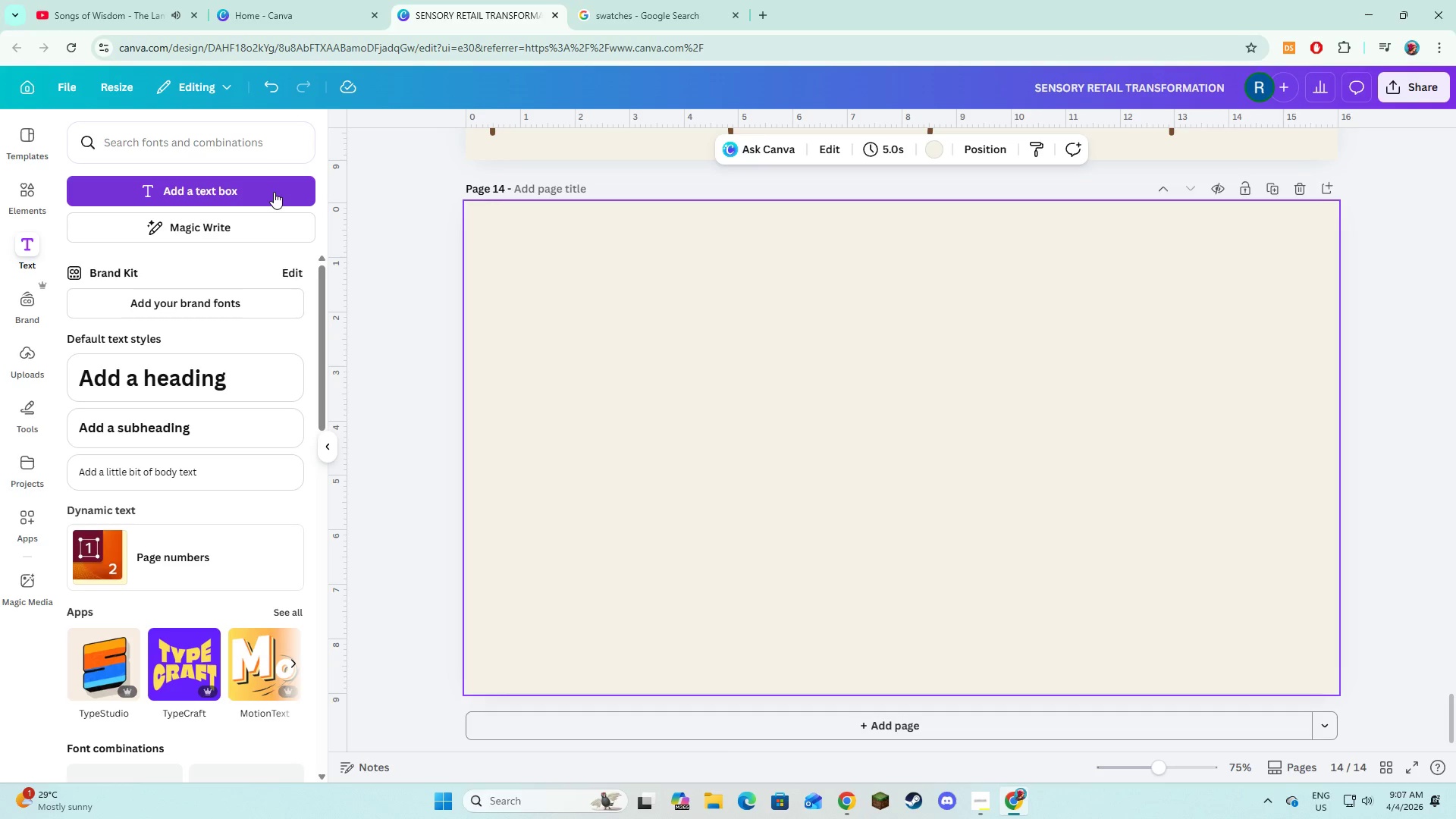 
left_click([274, 192])
 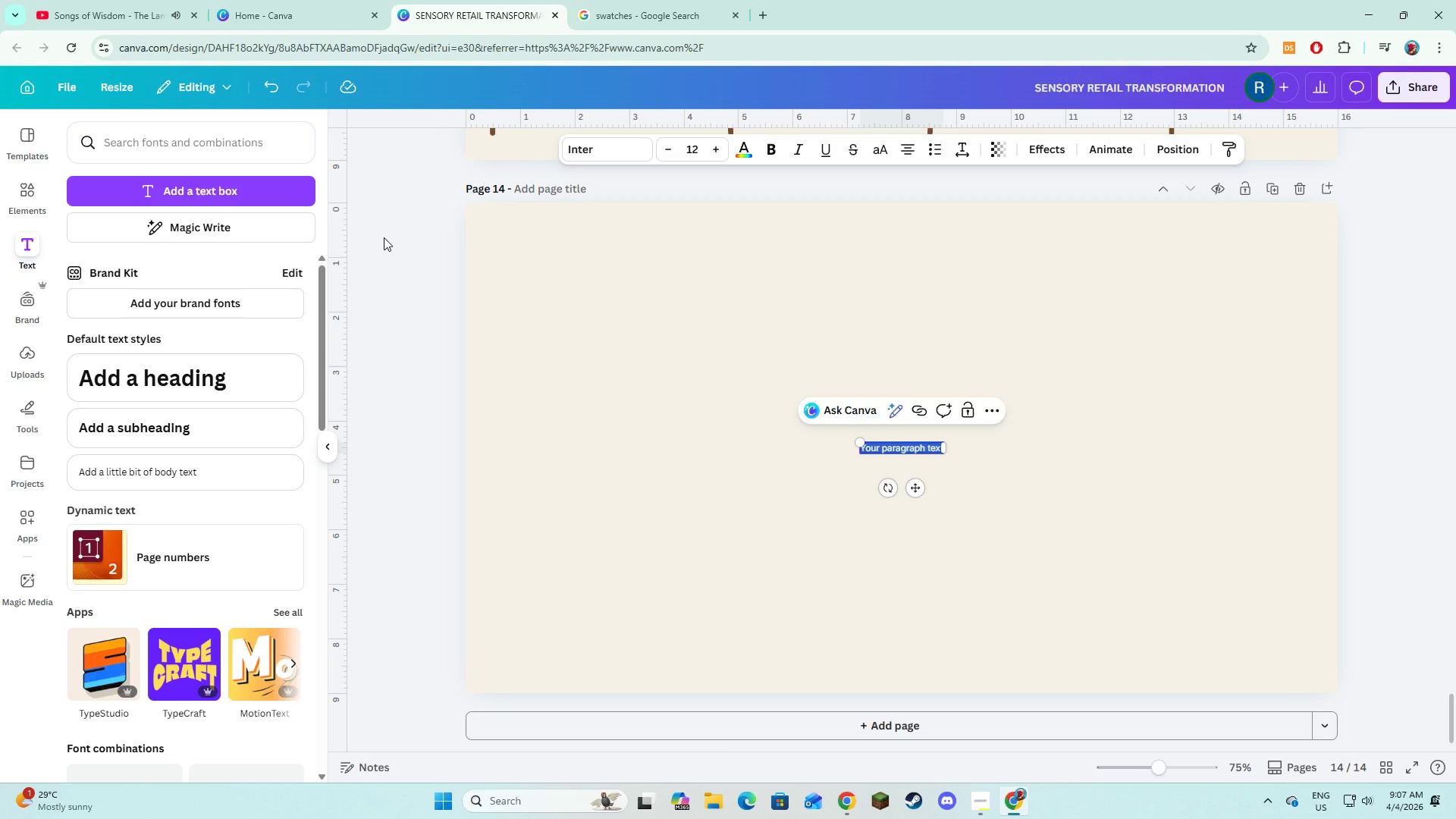 
type(Desig)
key(Backspace)
type(ng )
key(Backspace)
key(Backspace)
key(Backspace)
type(gn is not decoration)
 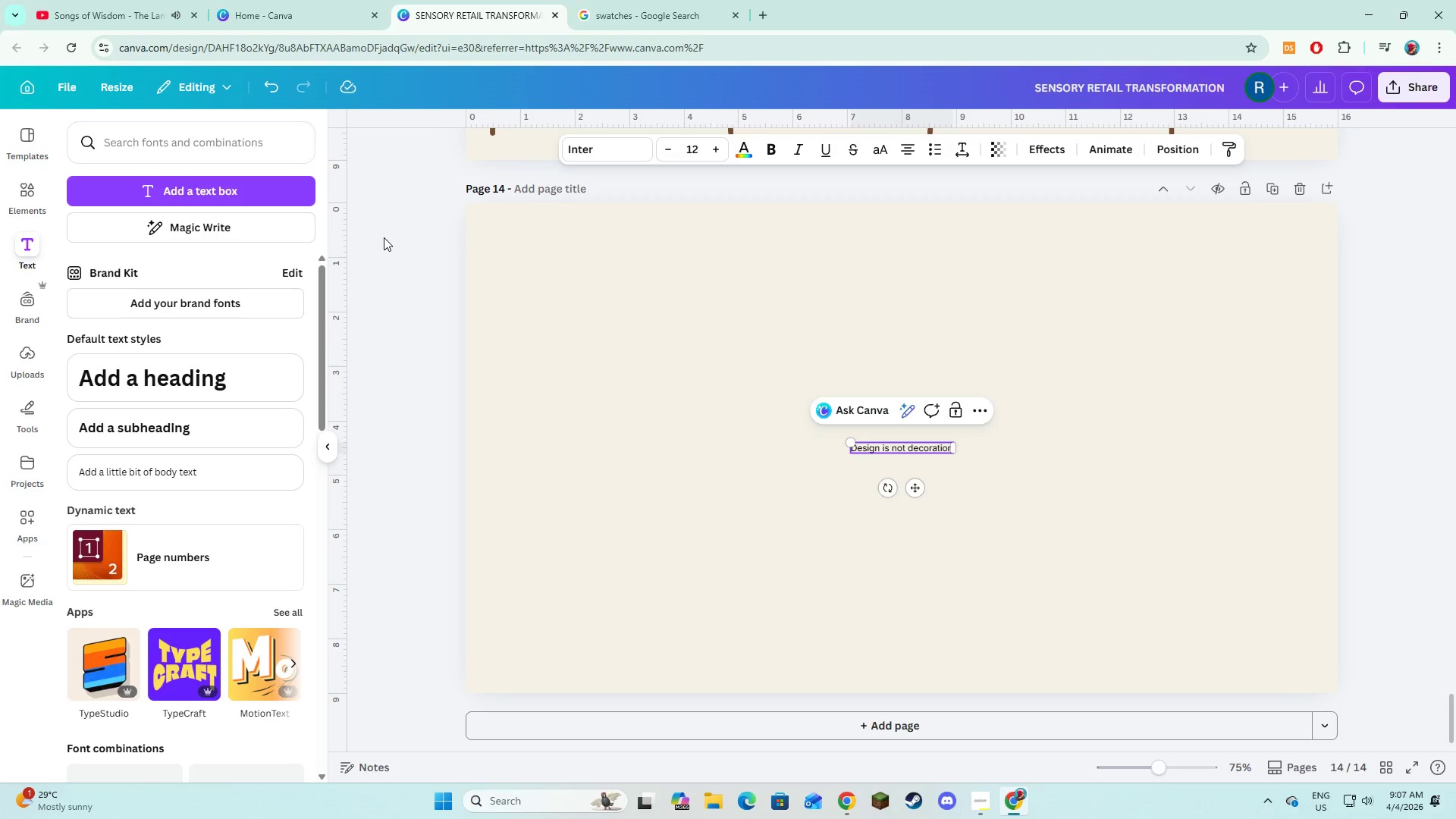 
key(Control+A)
 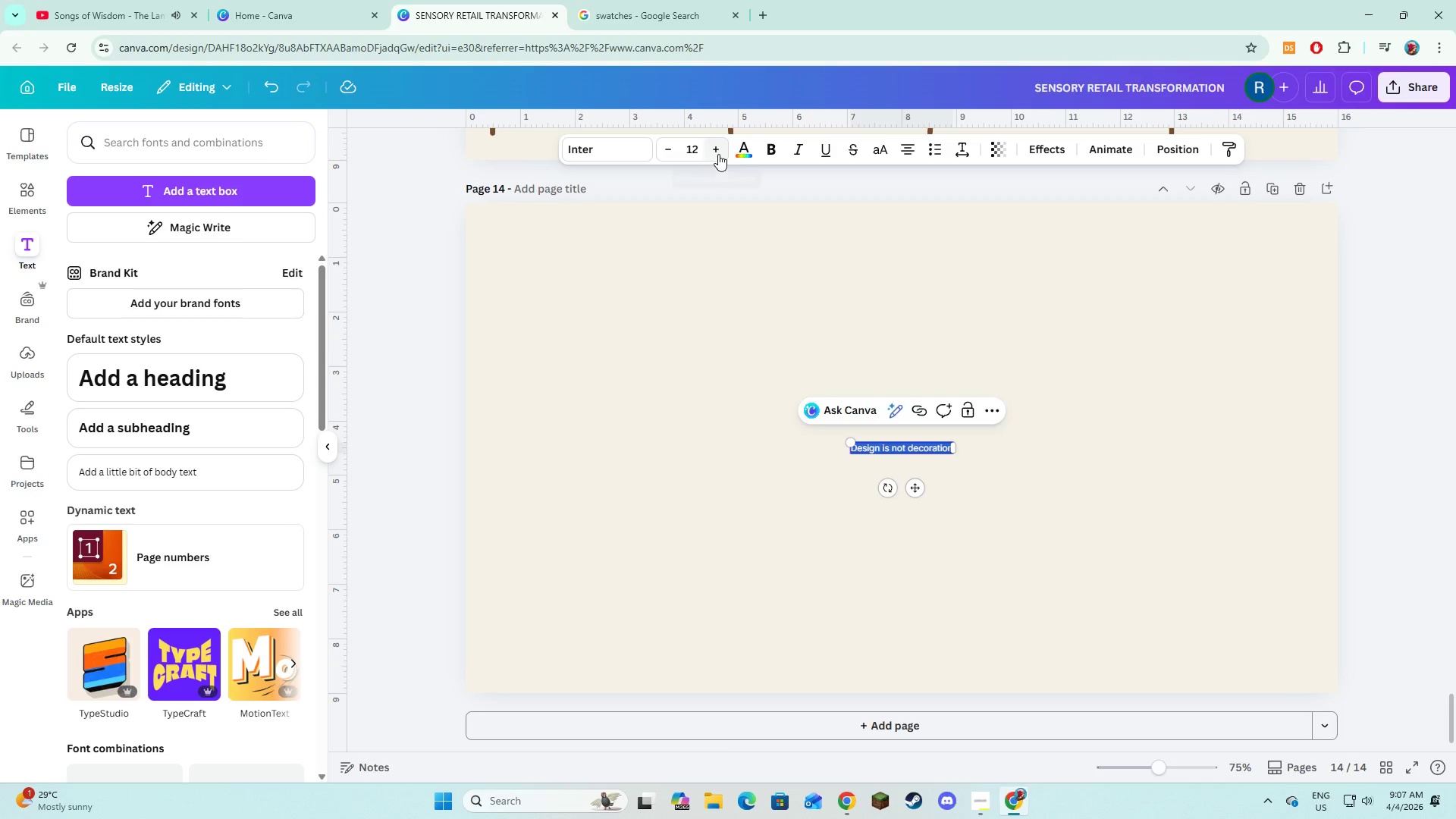 
double_click([718, 154])
 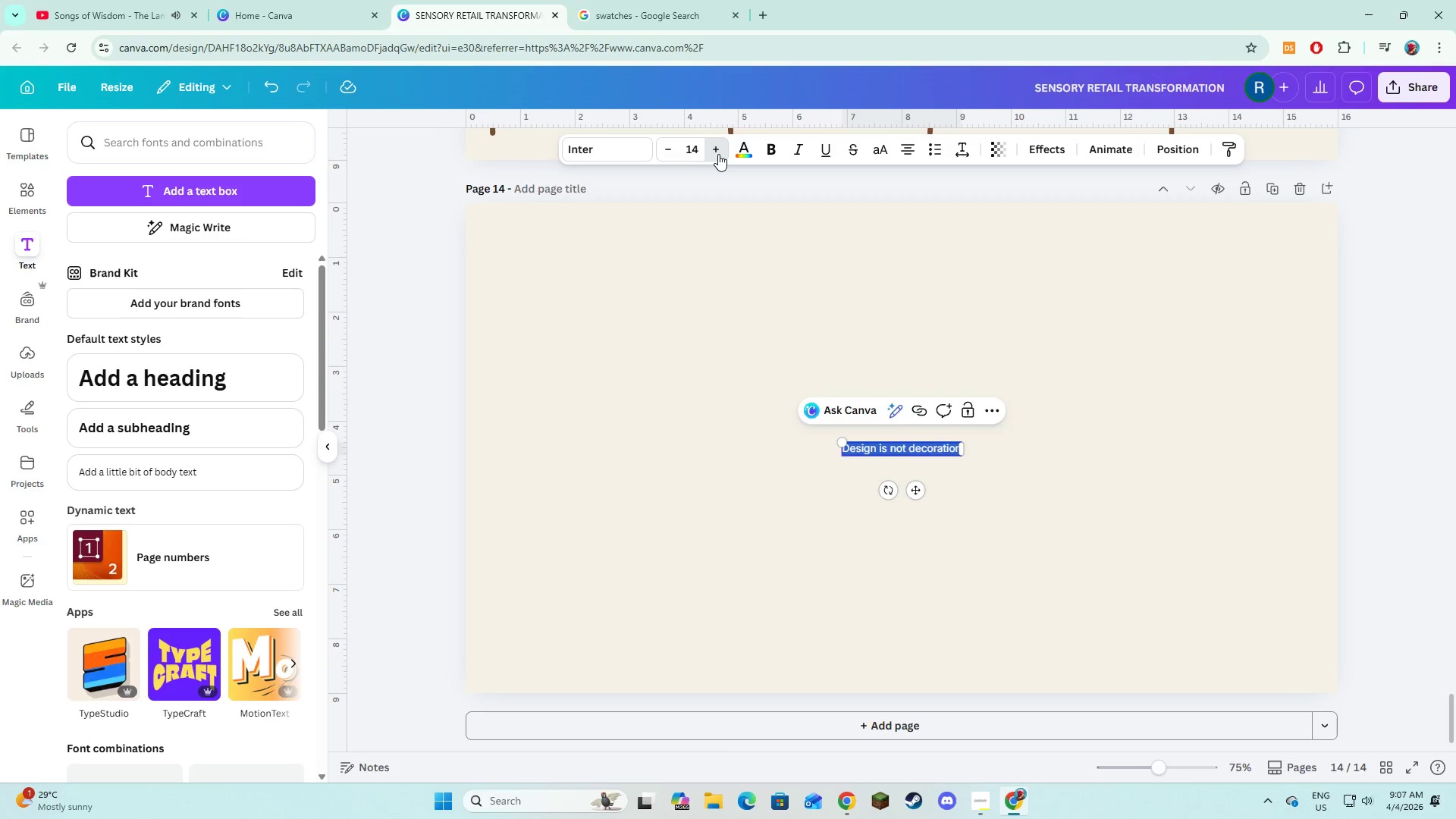 
triple_click([718, 154])
 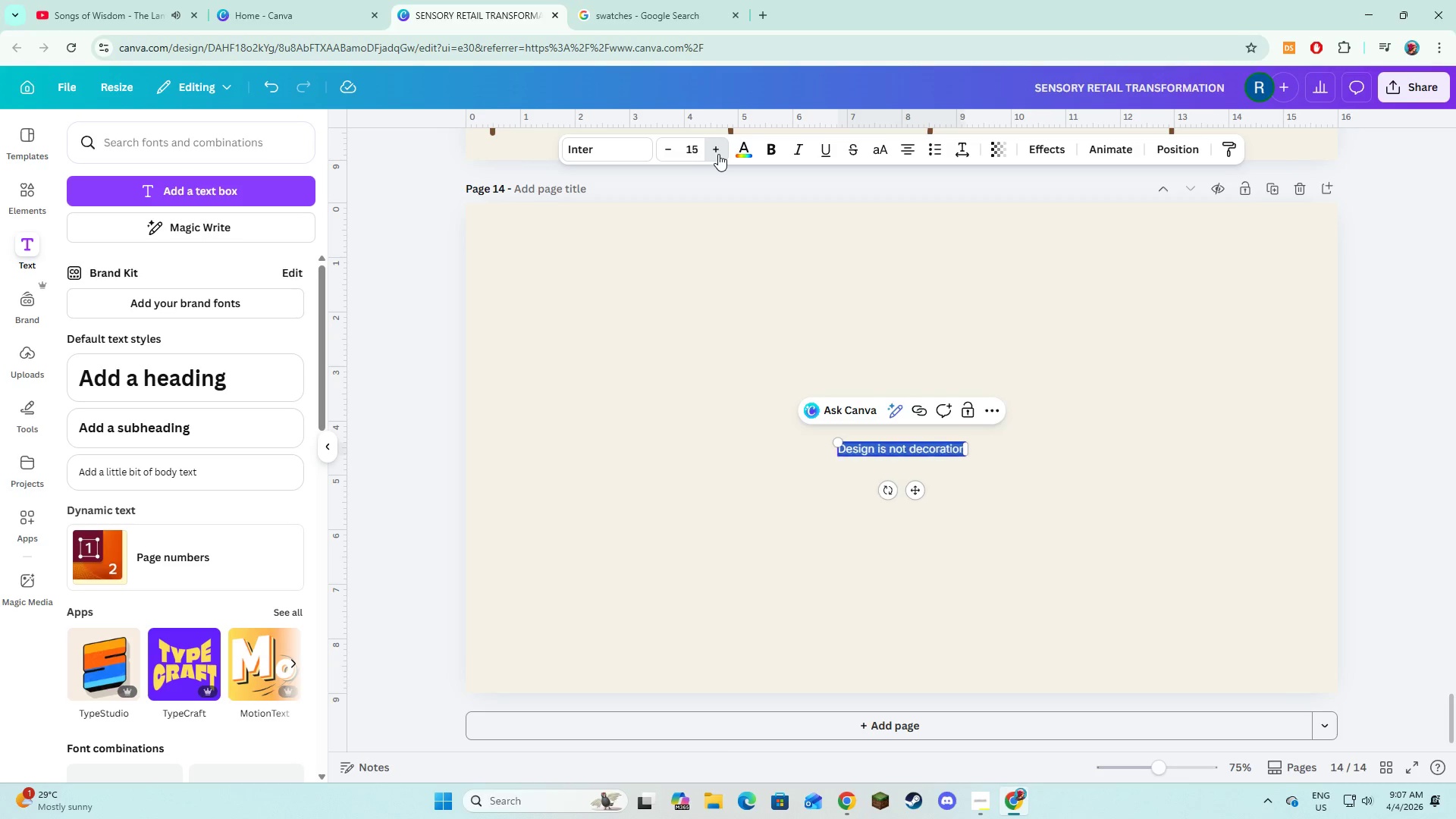 
triple_click([718, 154])
 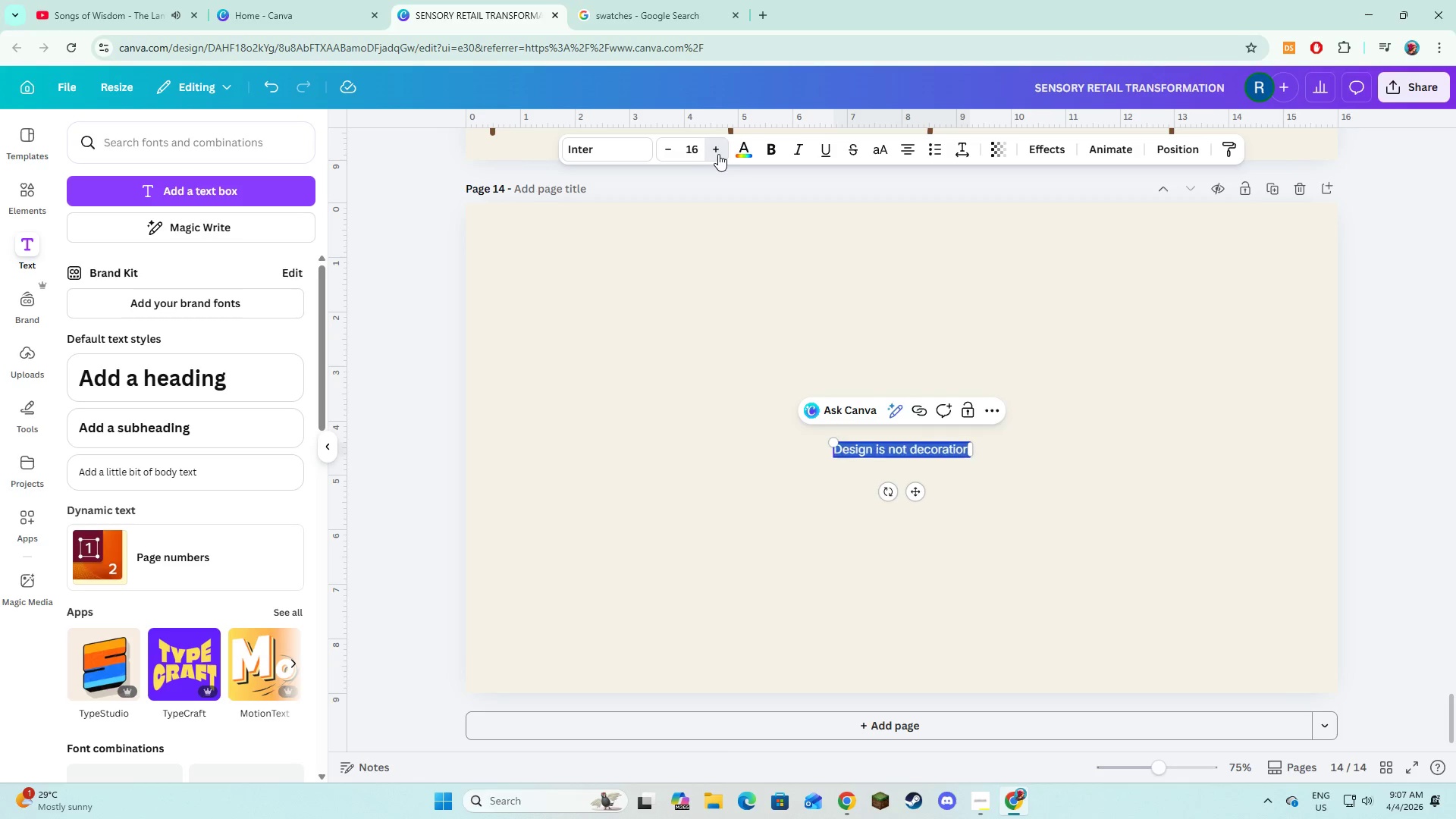 
triple_click([718, 154])
 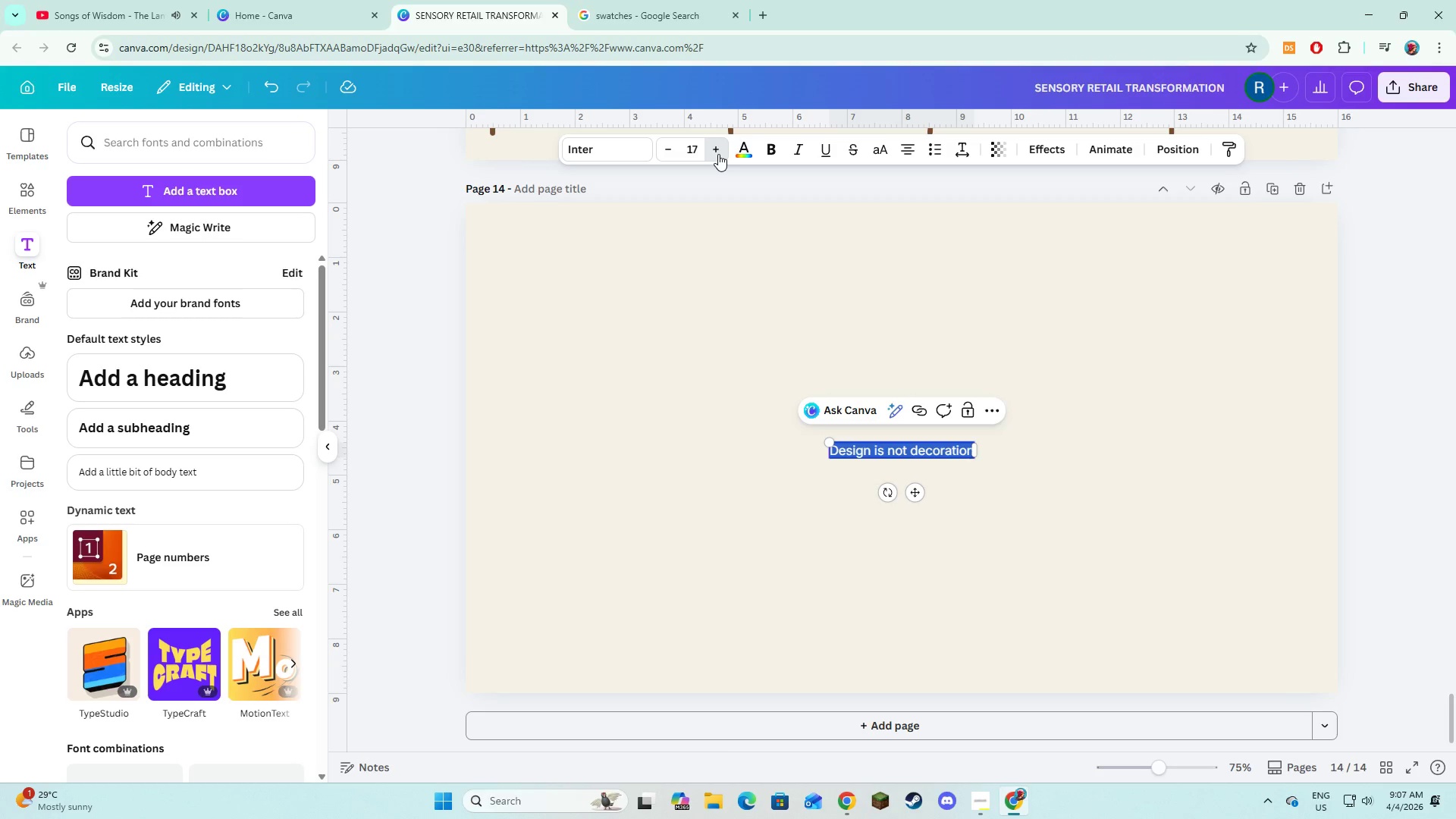 
triple_click([718, 154])
 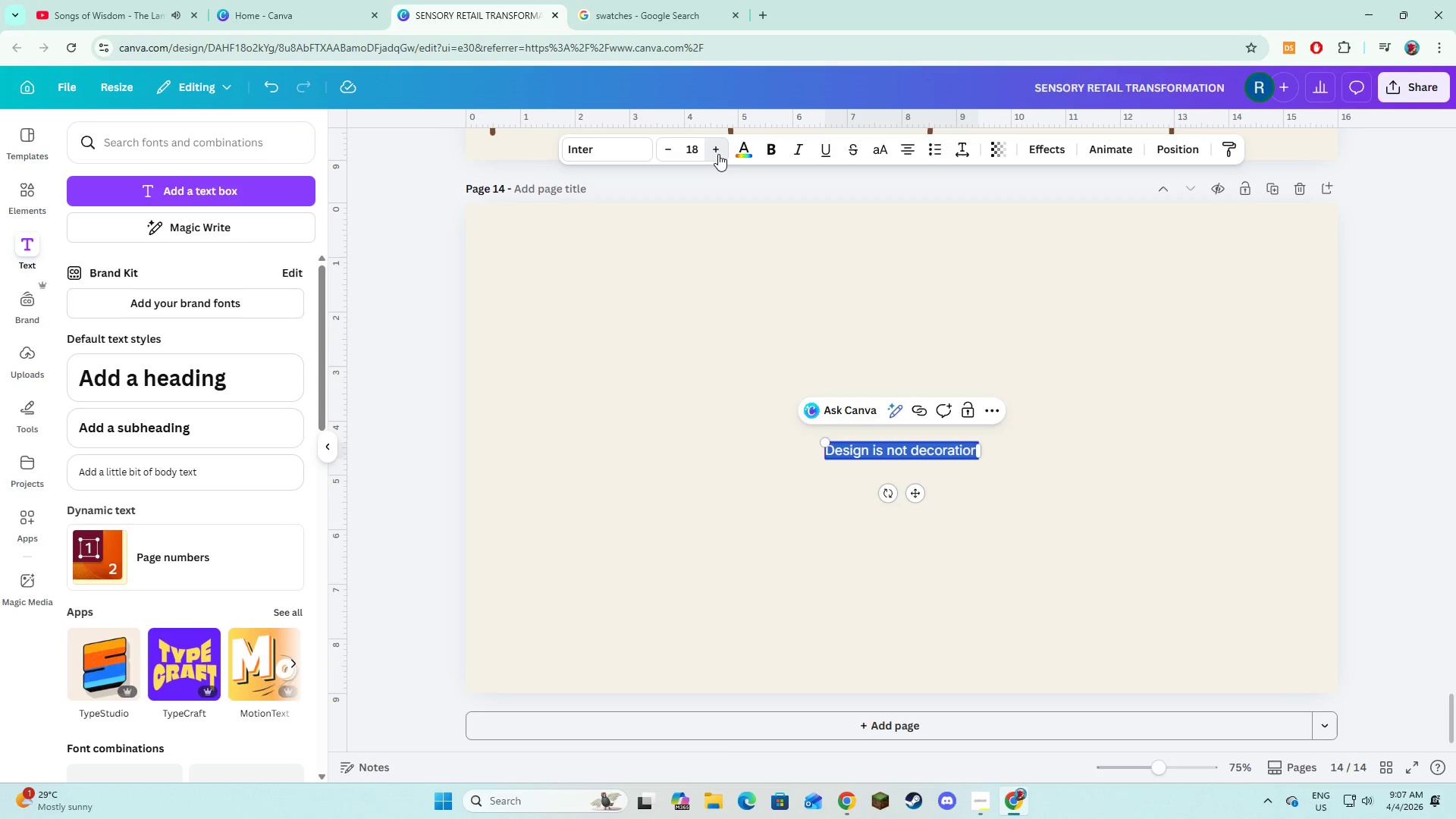 
triple_click([718, 154])
 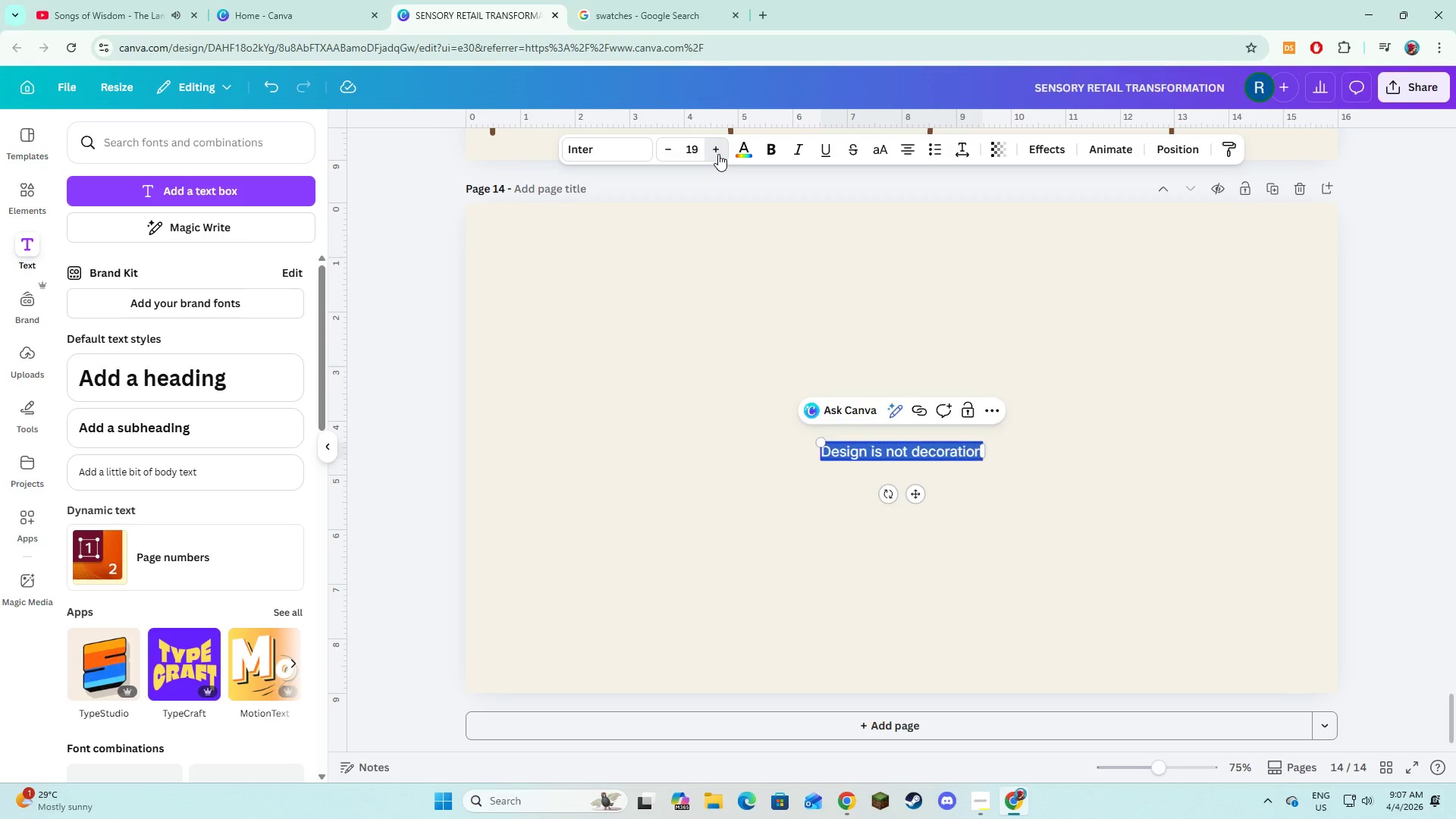 
triple_click([718, 154])
 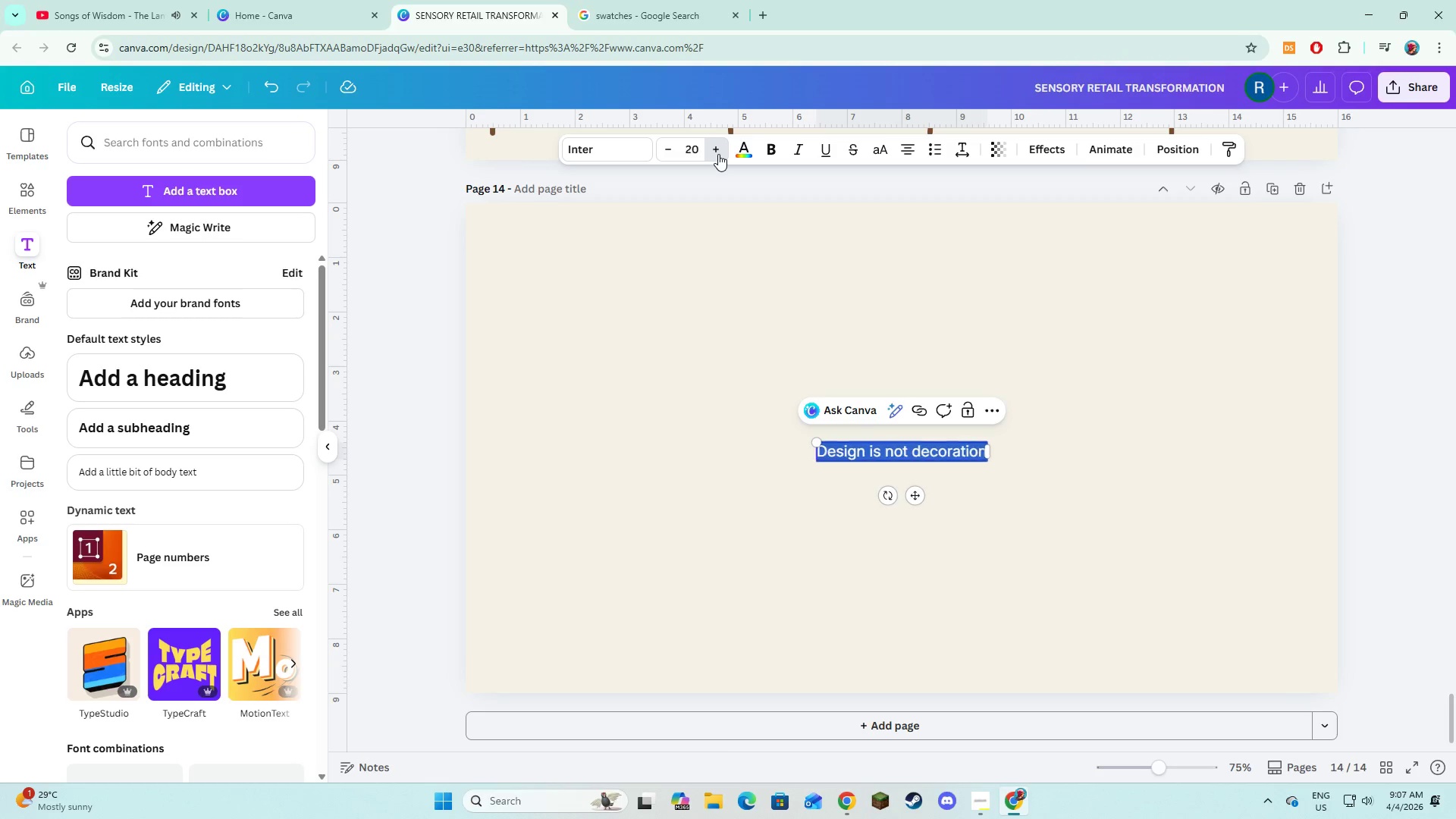 
triple_click([718, 154])
 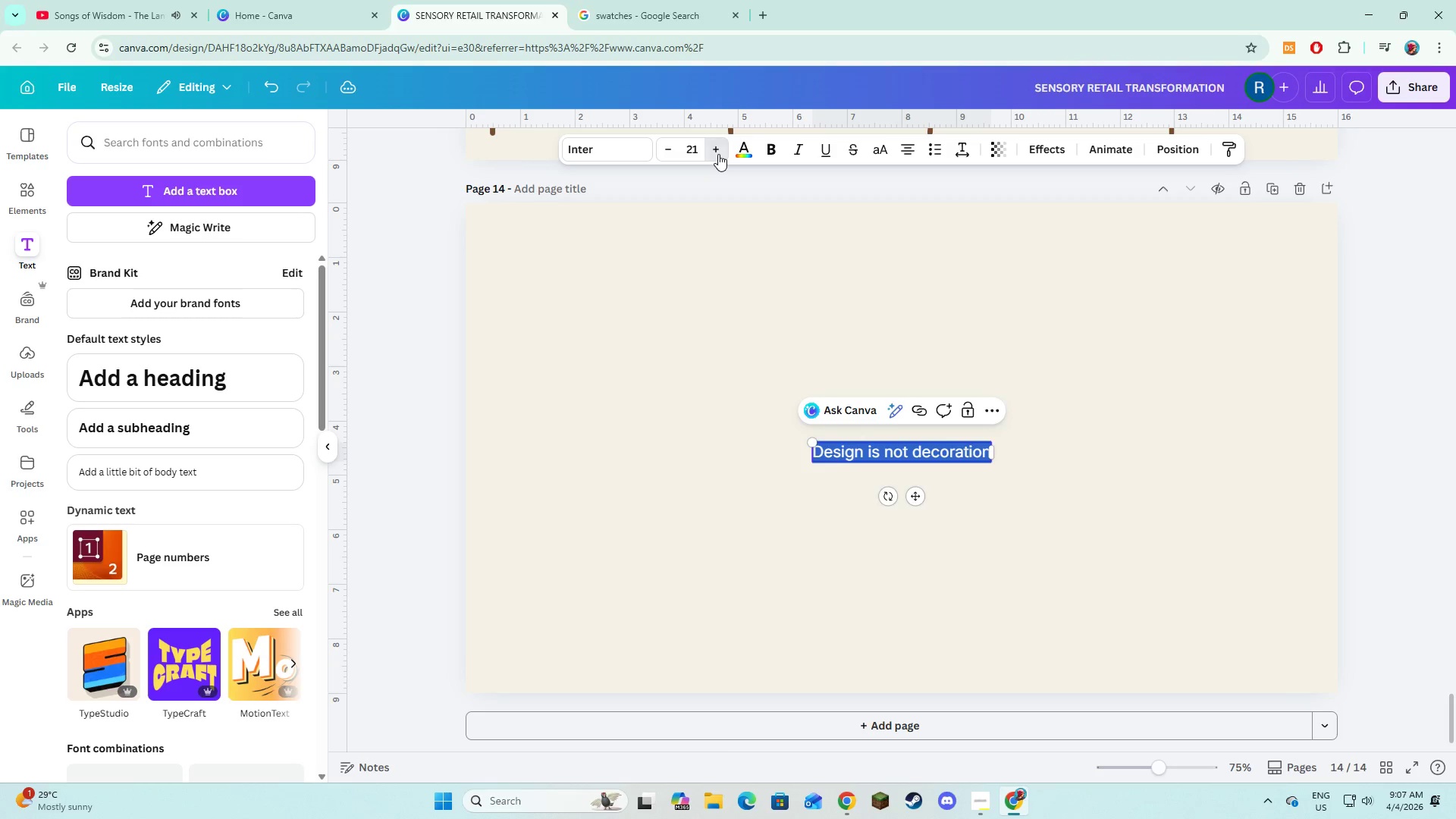 
triple_click([718, 154])
 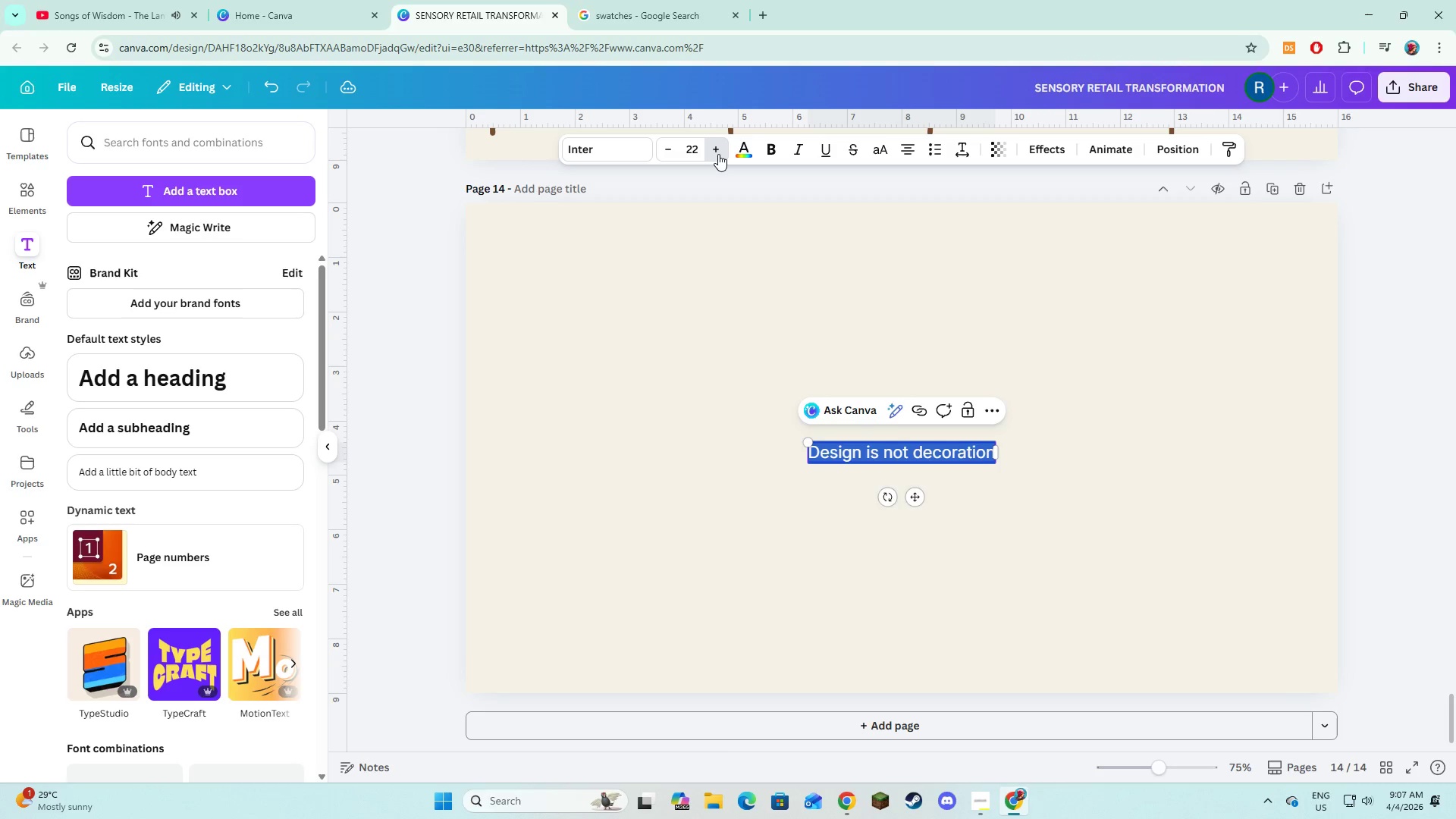 
triple_click([718, 154])
 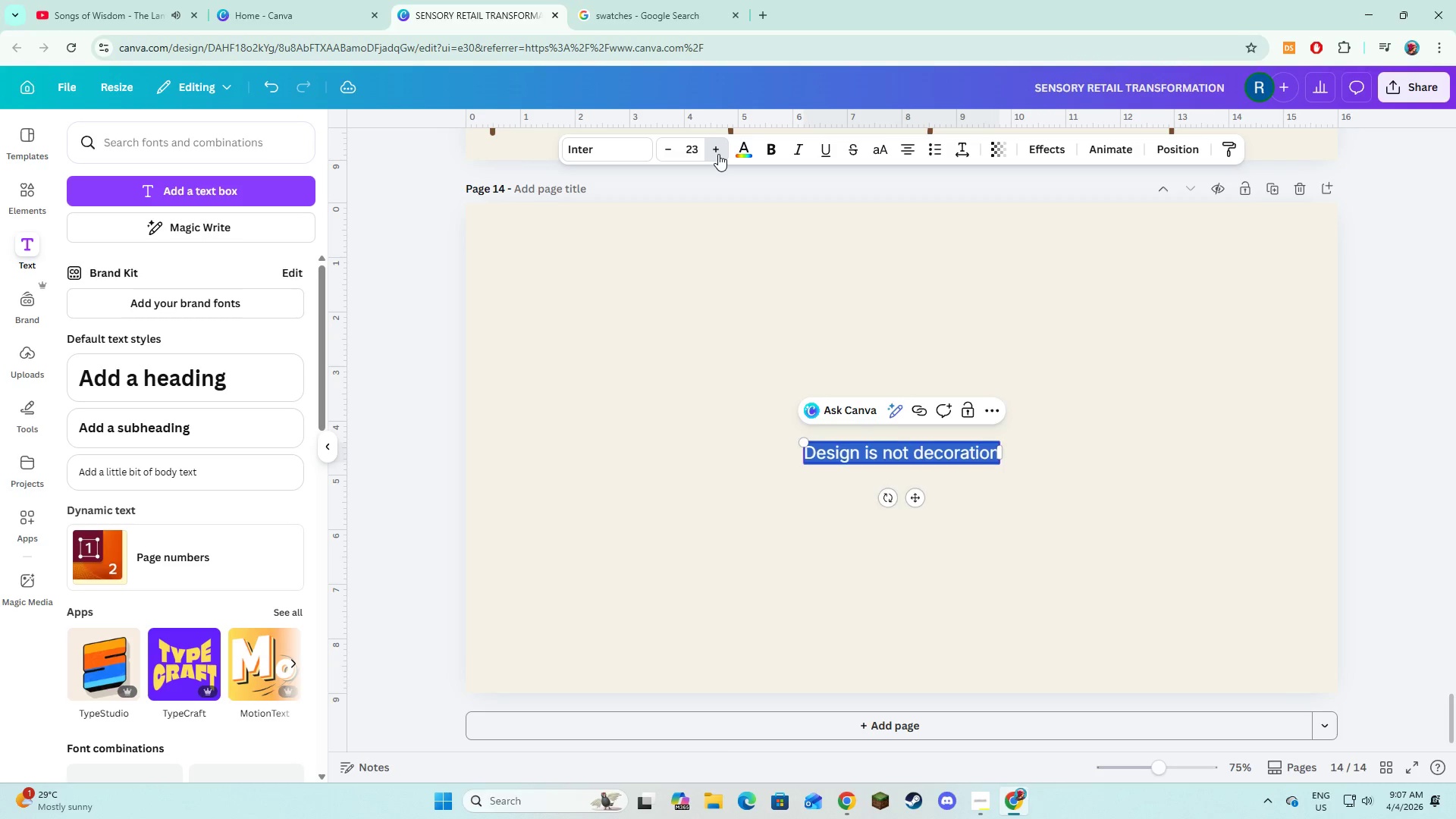 
triple_click([718, 154])
 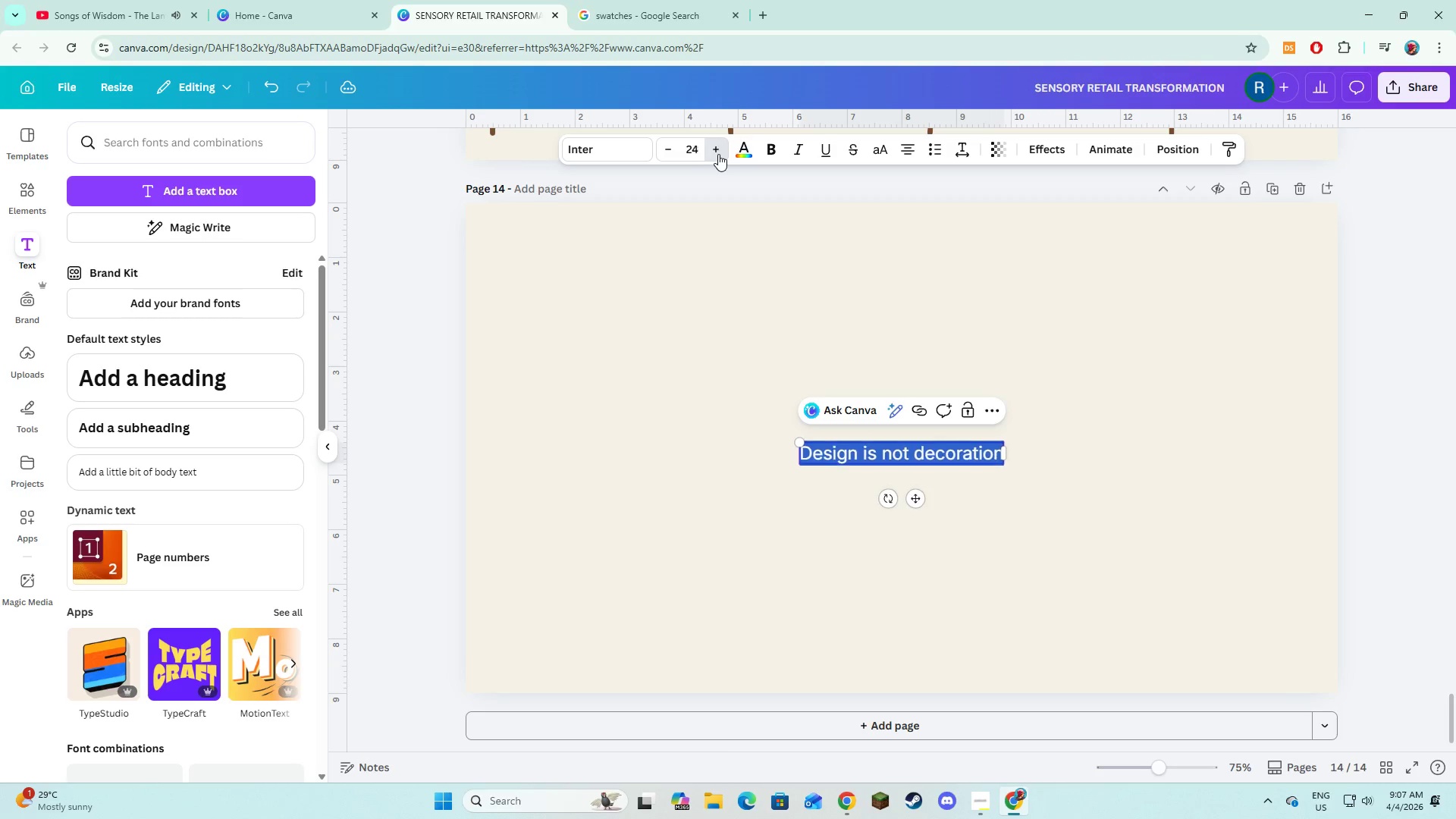 
triple_click([718, 154])
 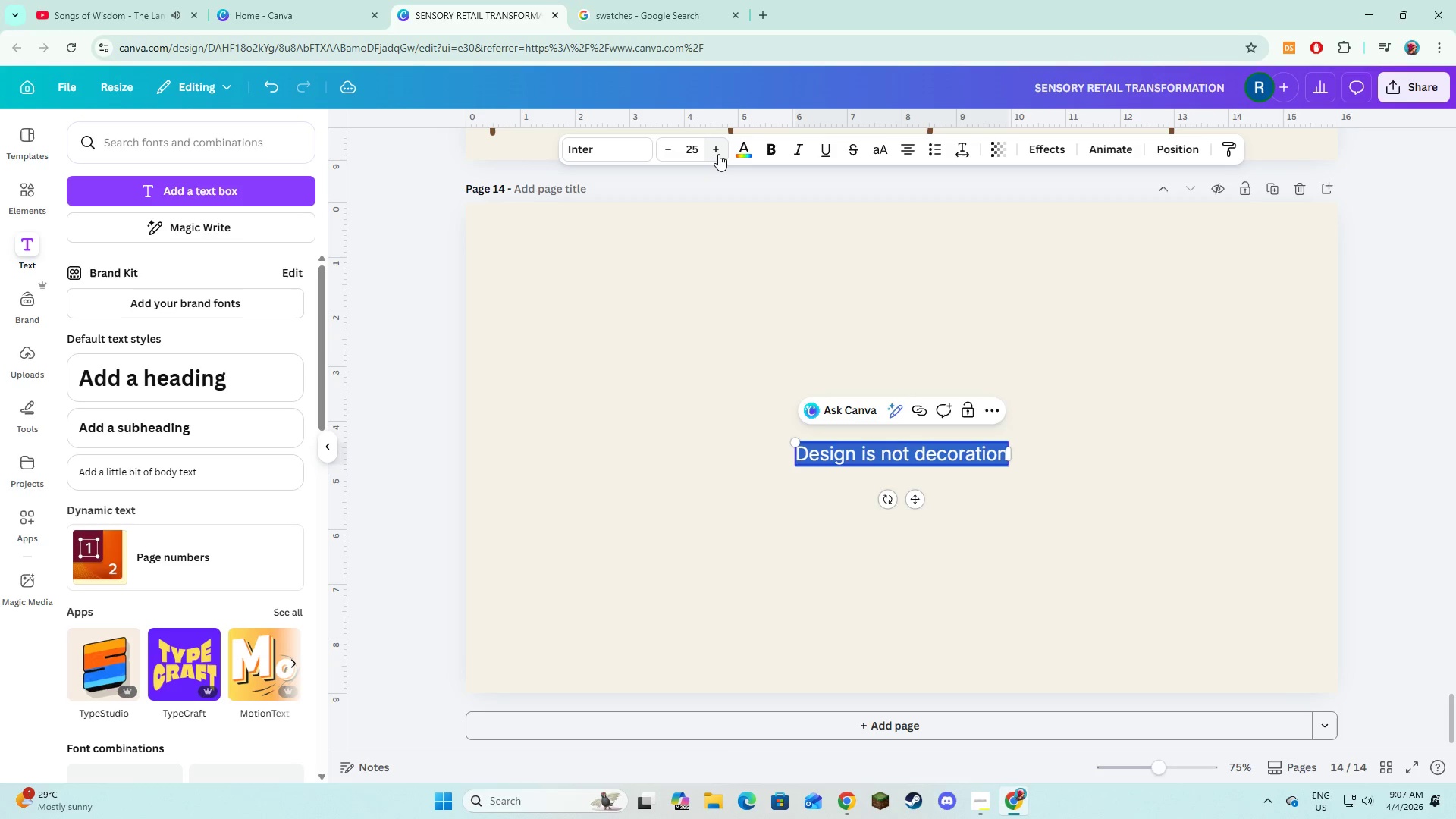 
triple_click([718, 154])
 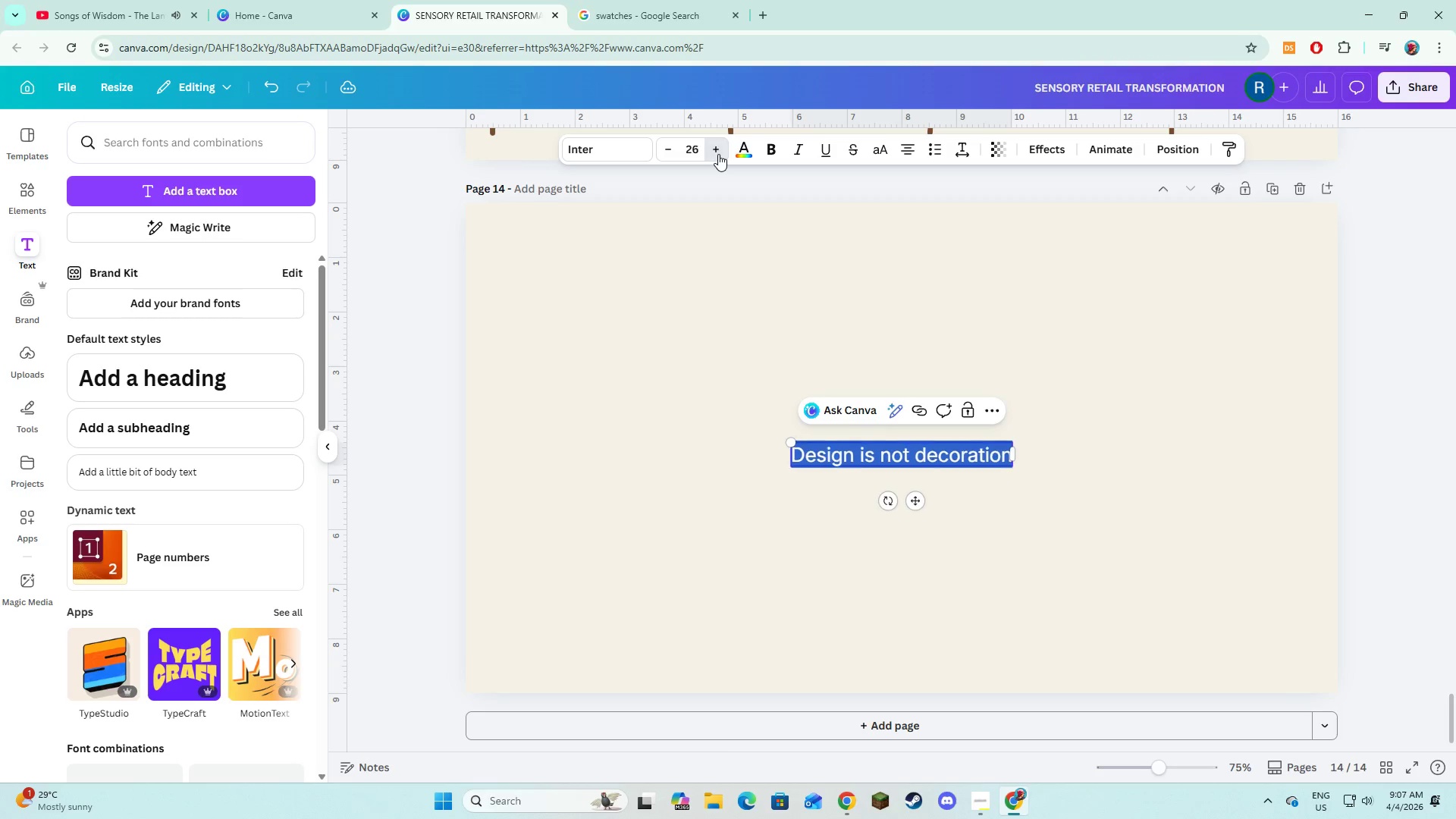 
triple_click([718, 154])
 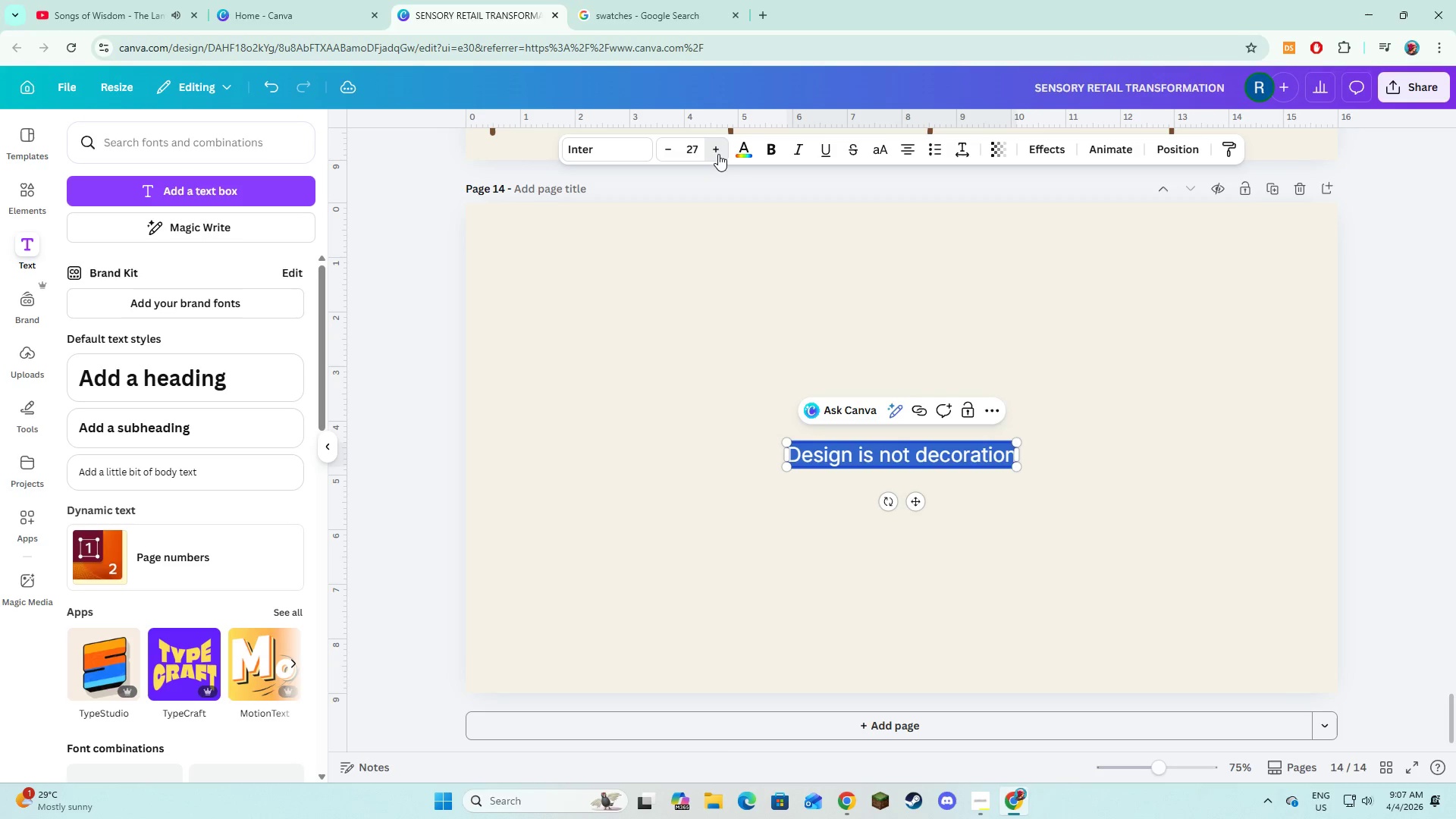 
triple_click([718, 154])
 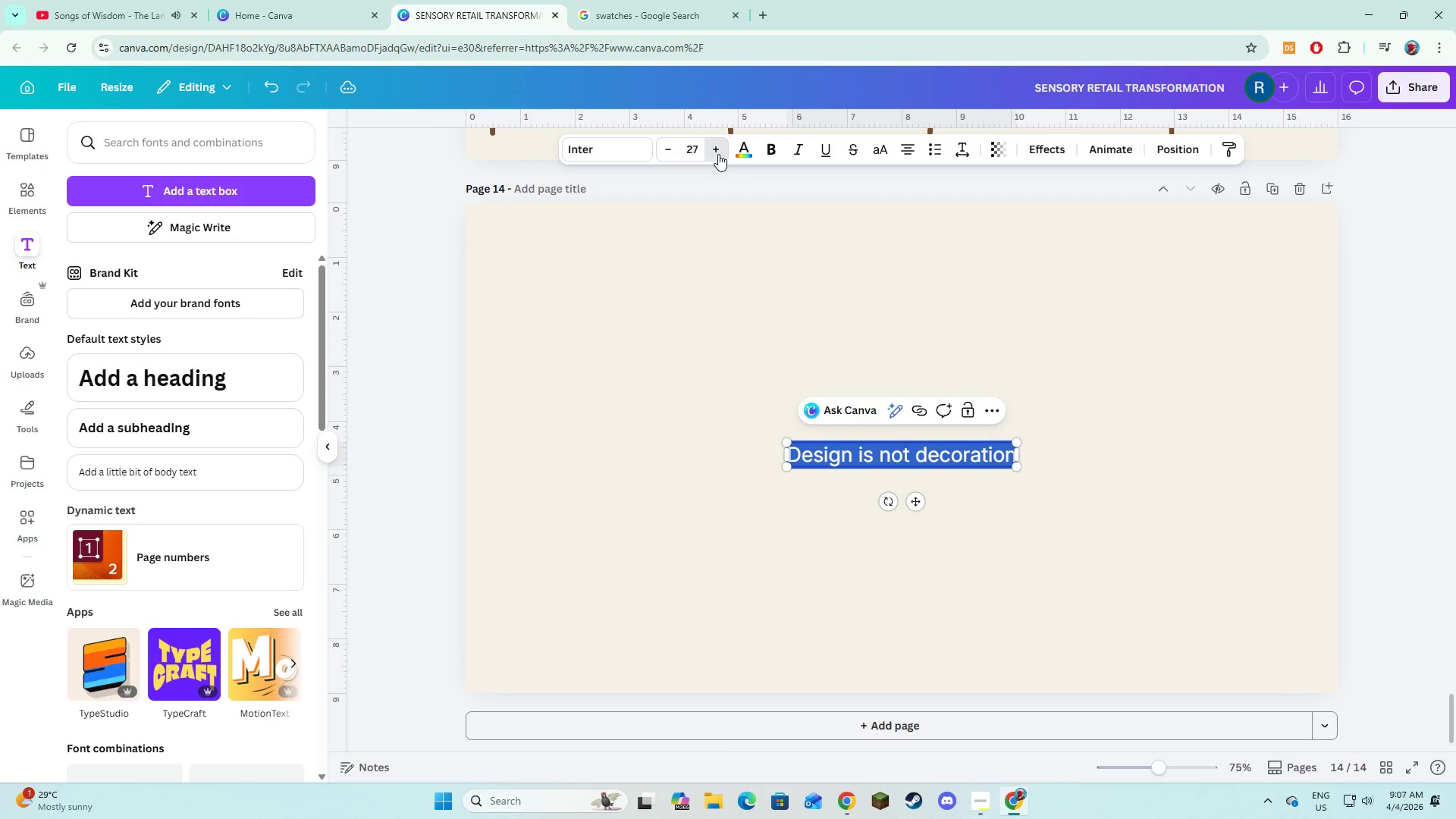 
triple_click([718, 154])
 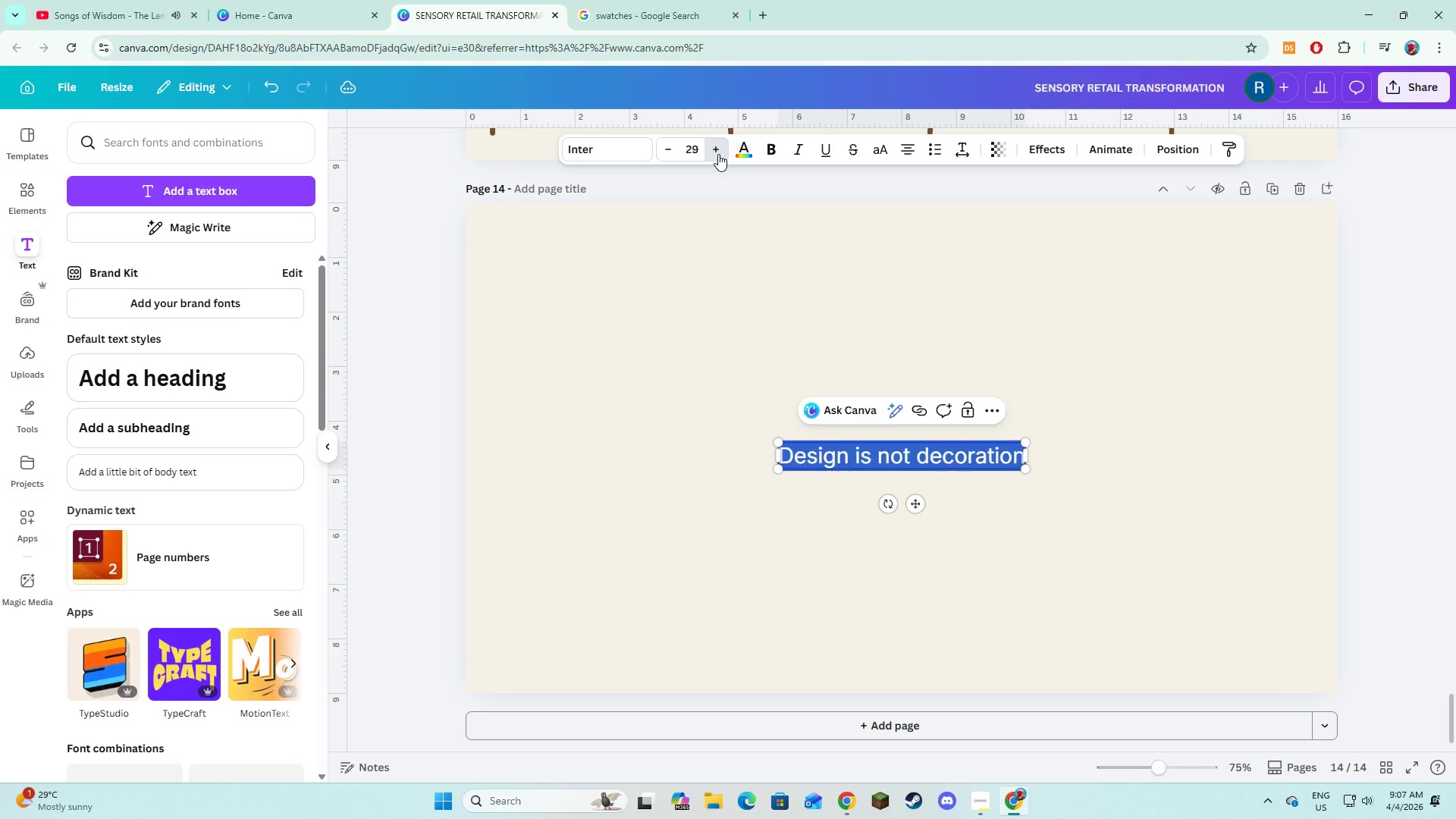 
triple_click([718, 154])
 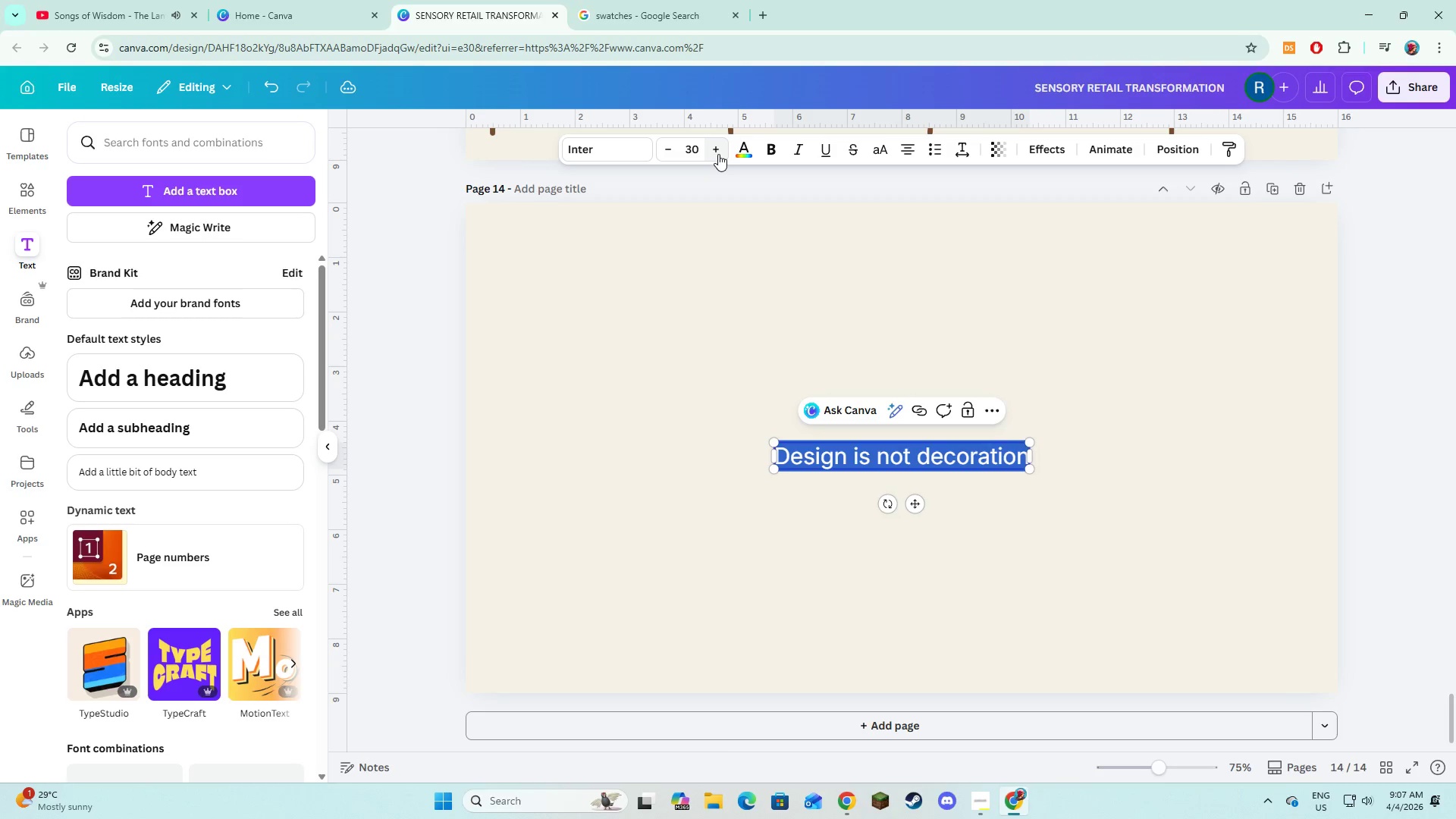 
triple_click([718, 154])
 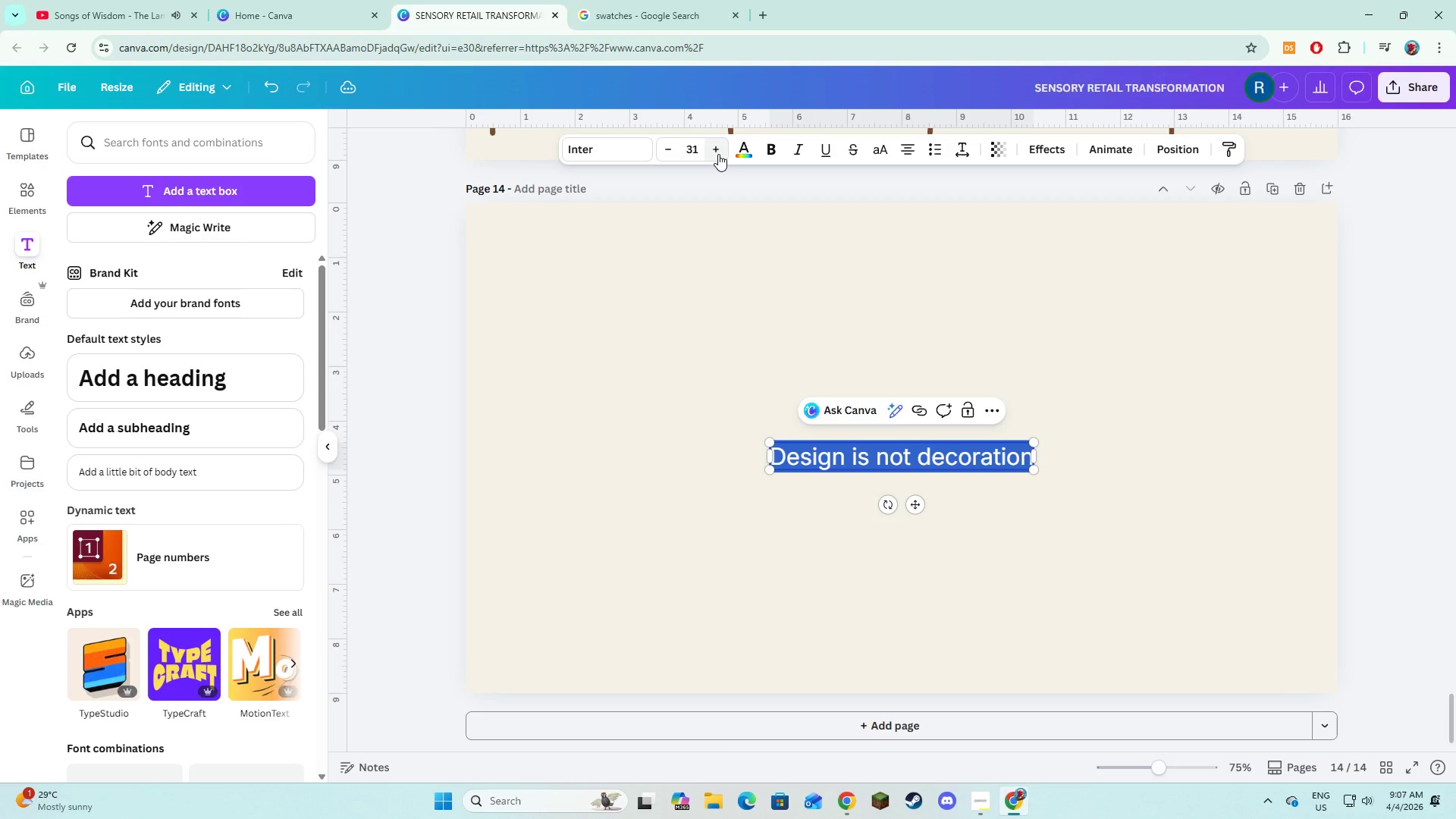 
triple_click([718, 154])
 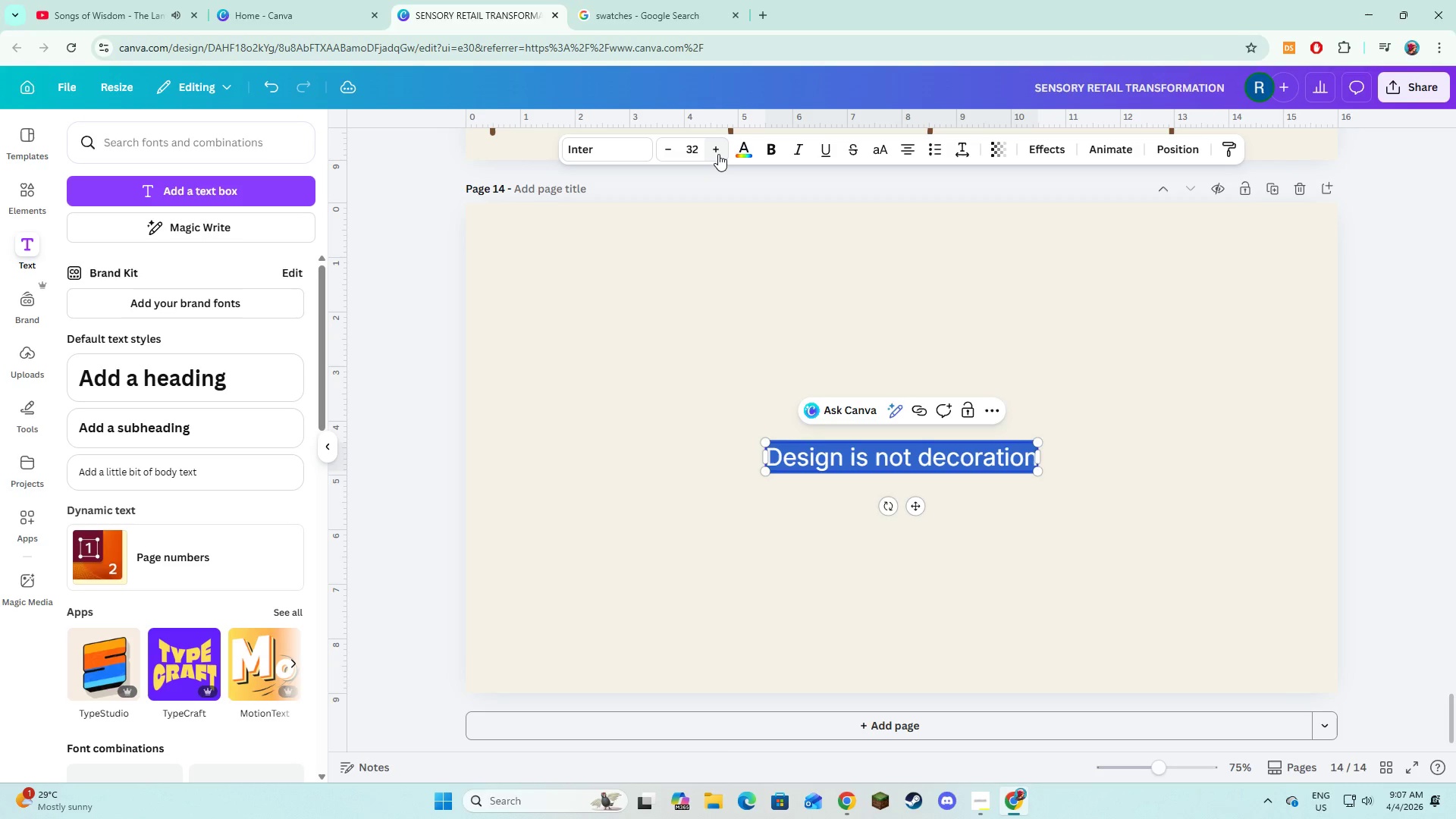 
triple_click([718, 154])
 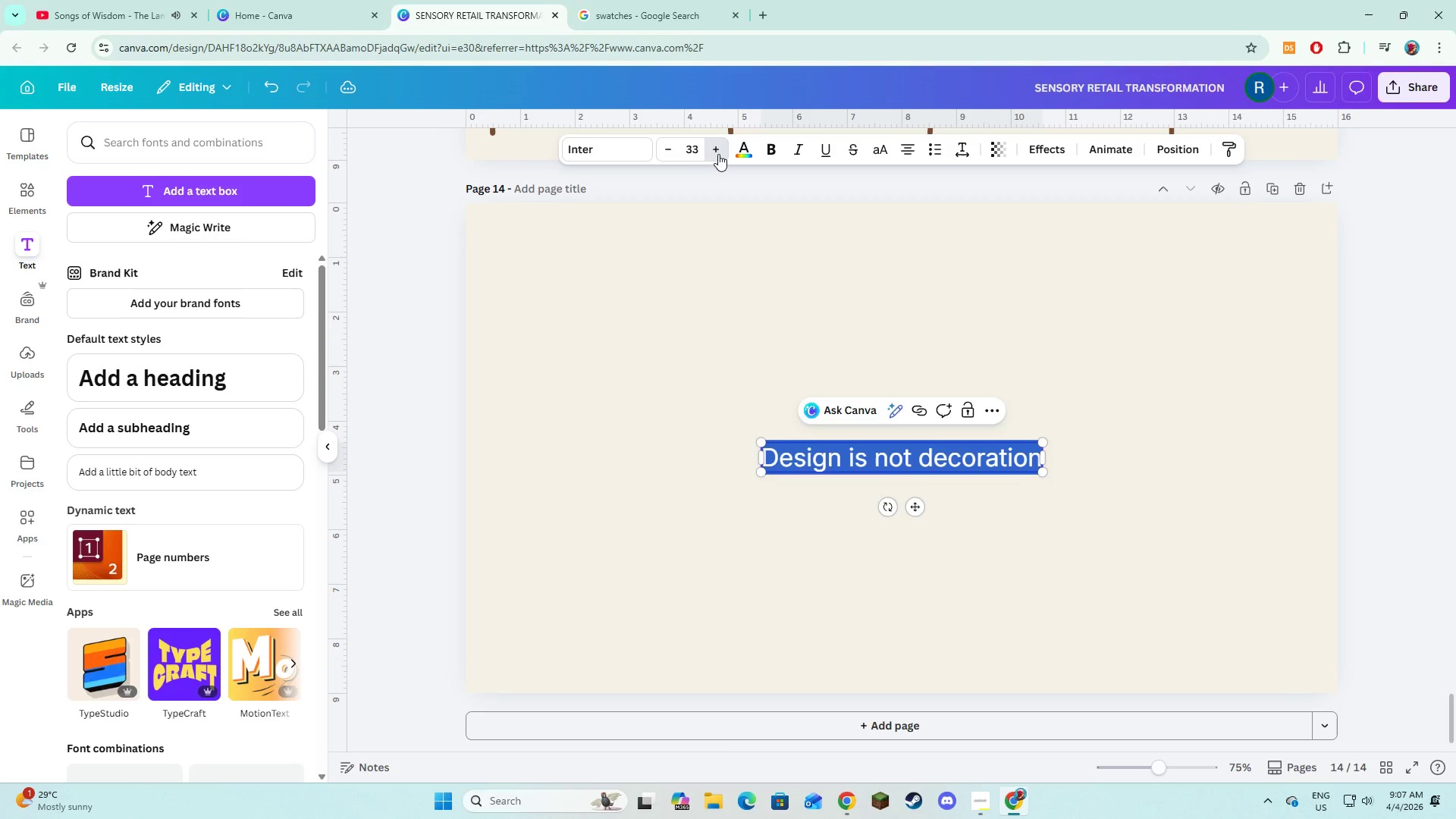 
triple_click([718, 154])
 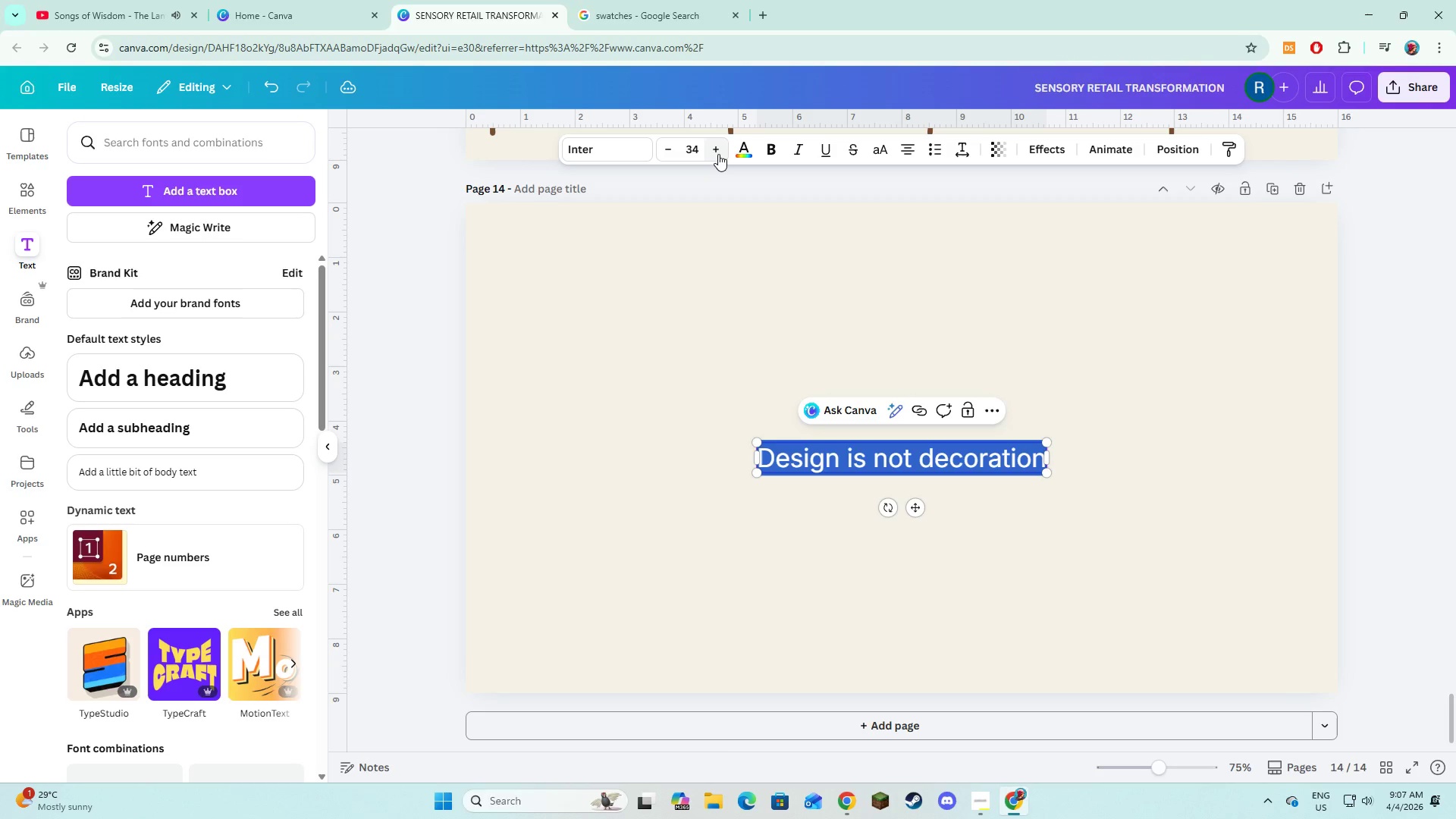 
left_click([718, 154])
 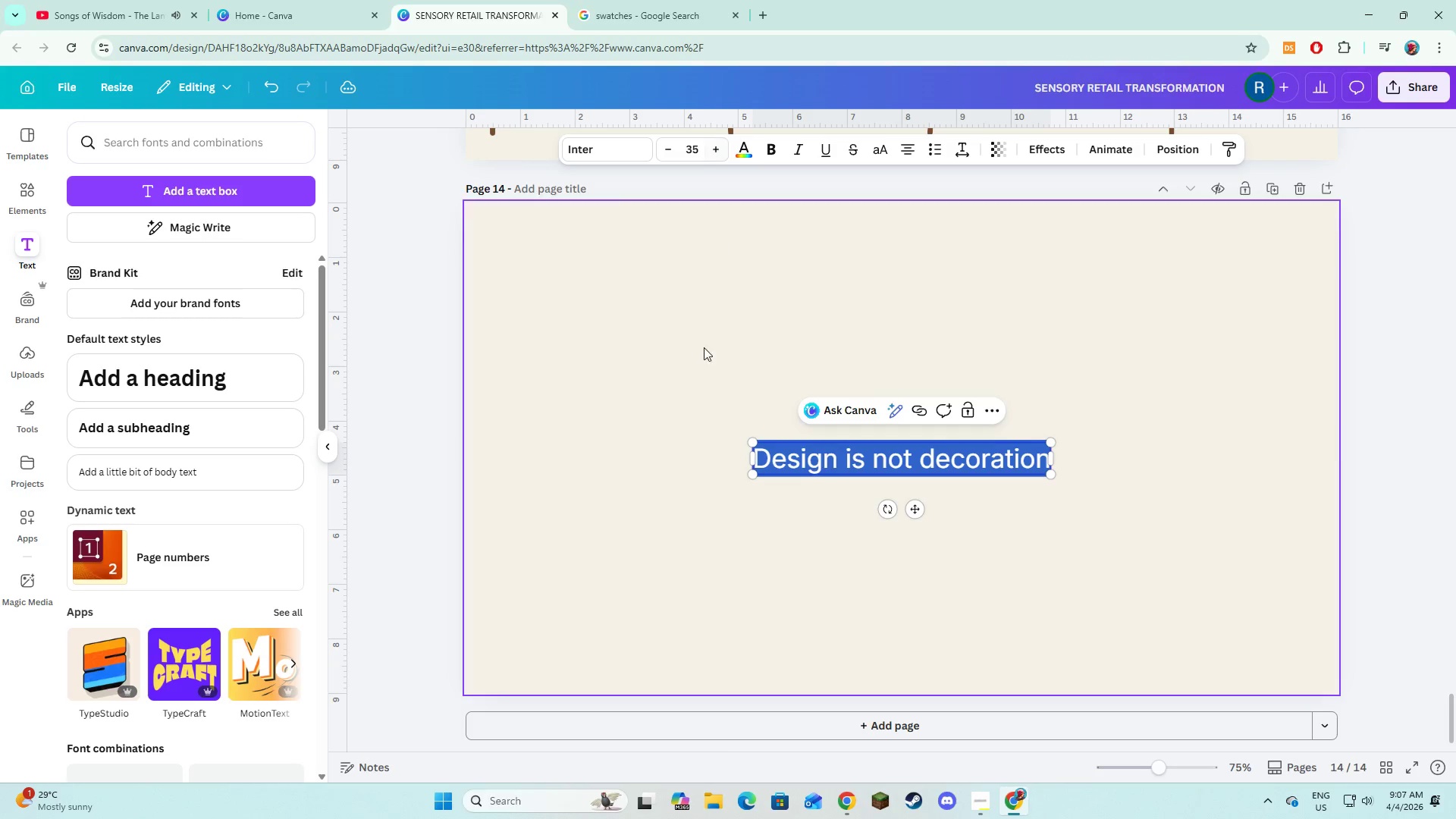 
left_click([677, 433])
 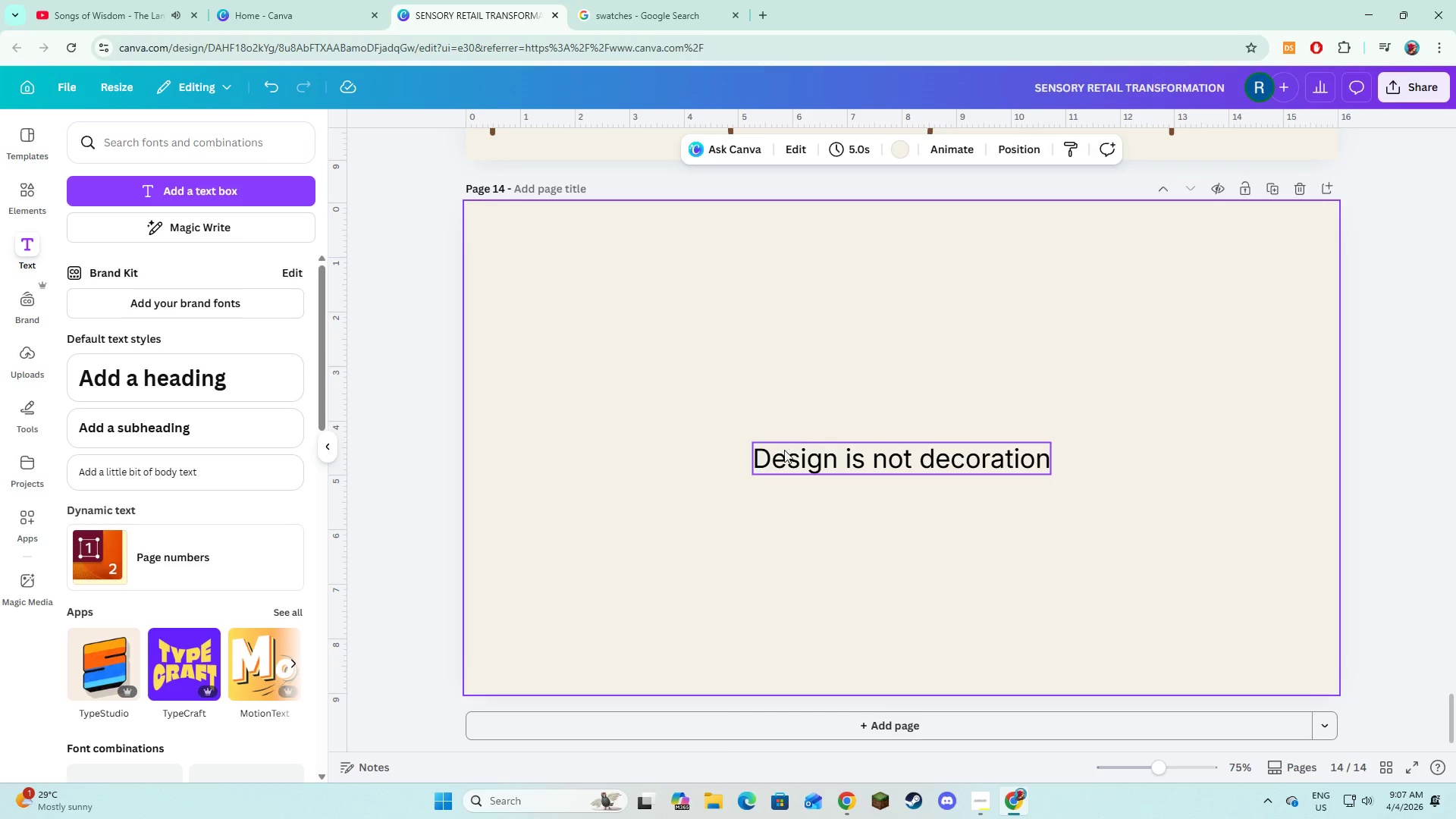 
left_click([786, 451])
 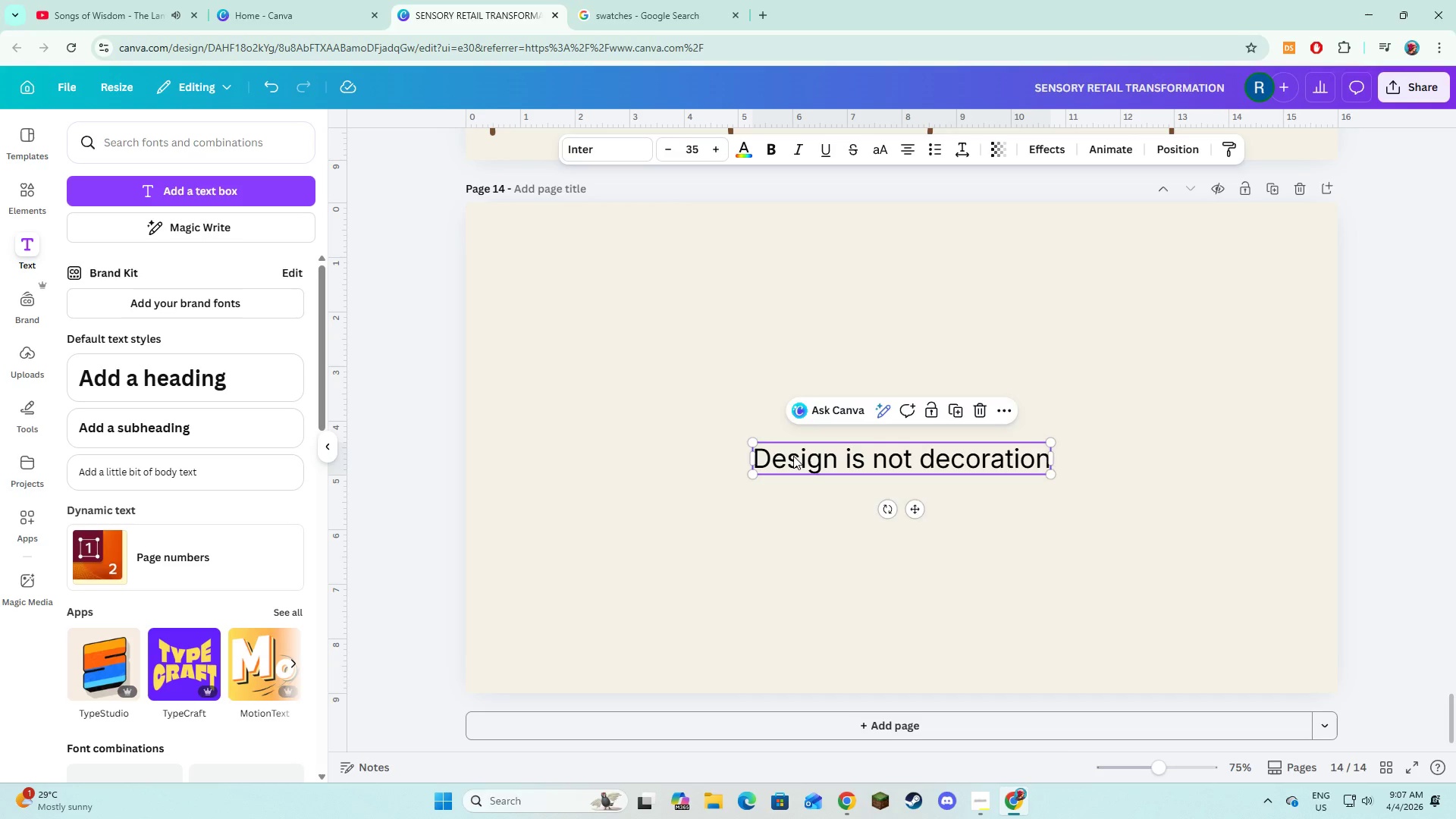 
left_click_drag(start_coordinate=[793, 456], to_coordinate=[792, 403])
 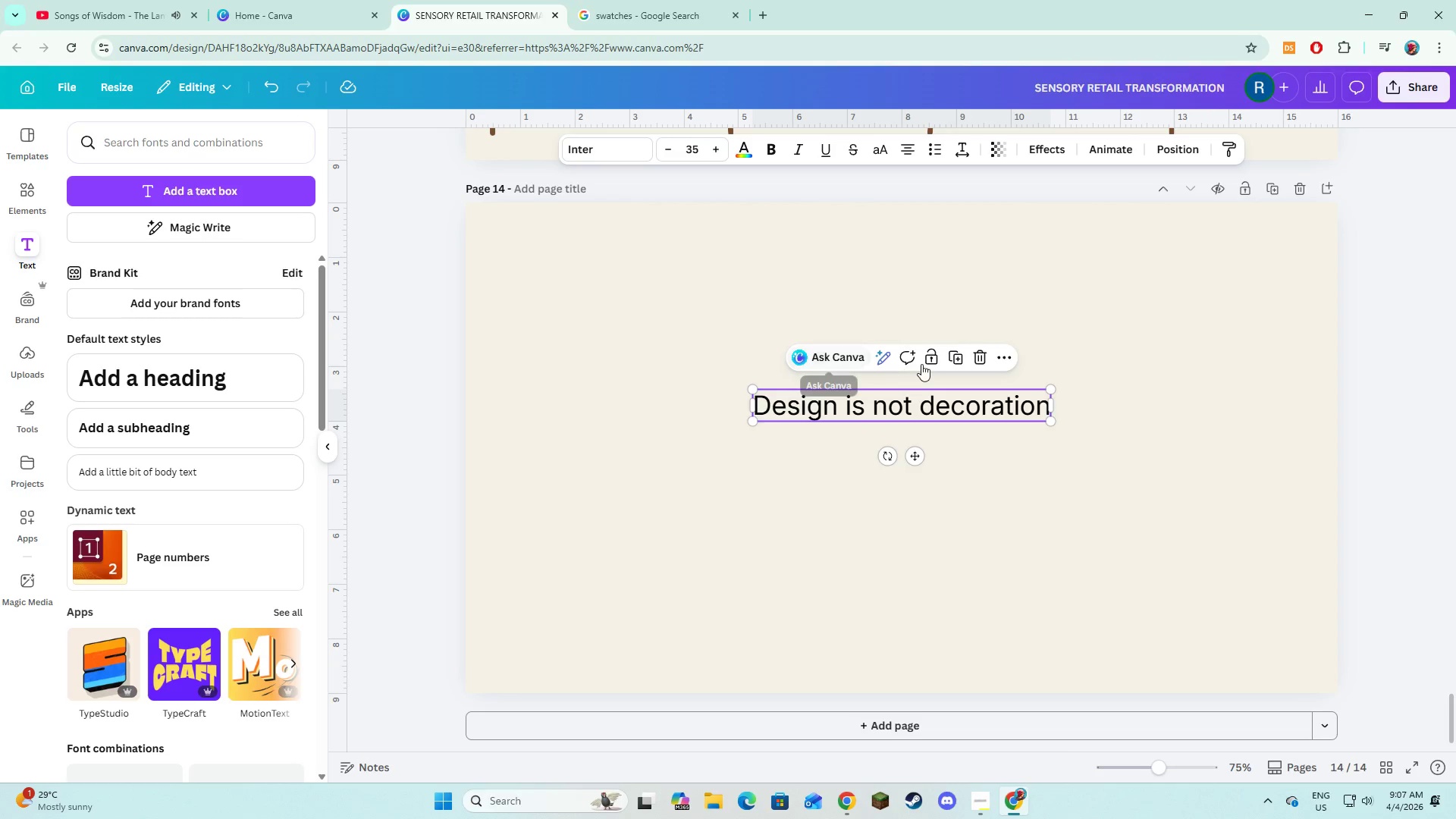 
left_click([956, 363])
 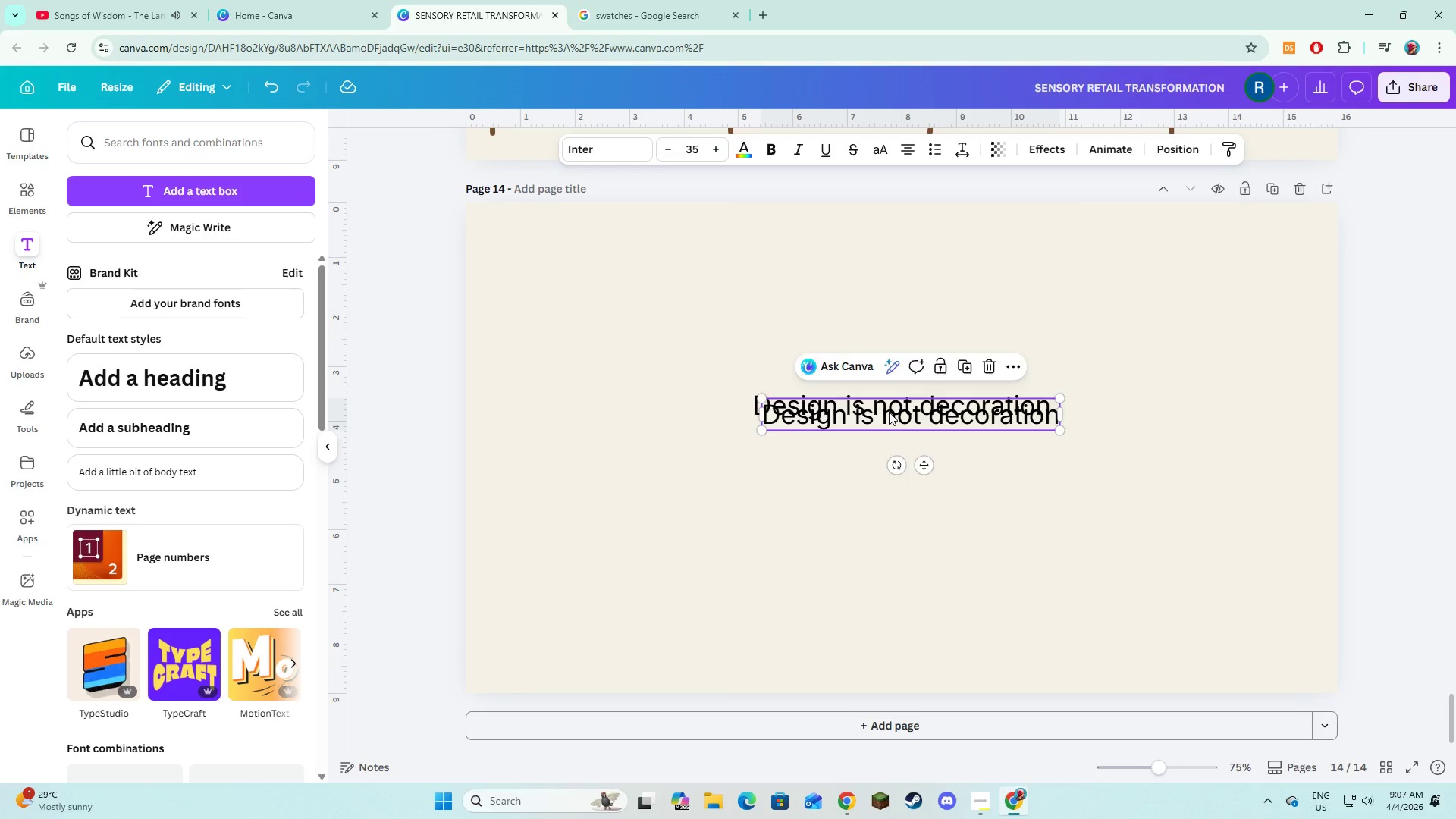 
left_click_drag(start_coordinate=[889, 412], to_coordinate=[883, 434])
 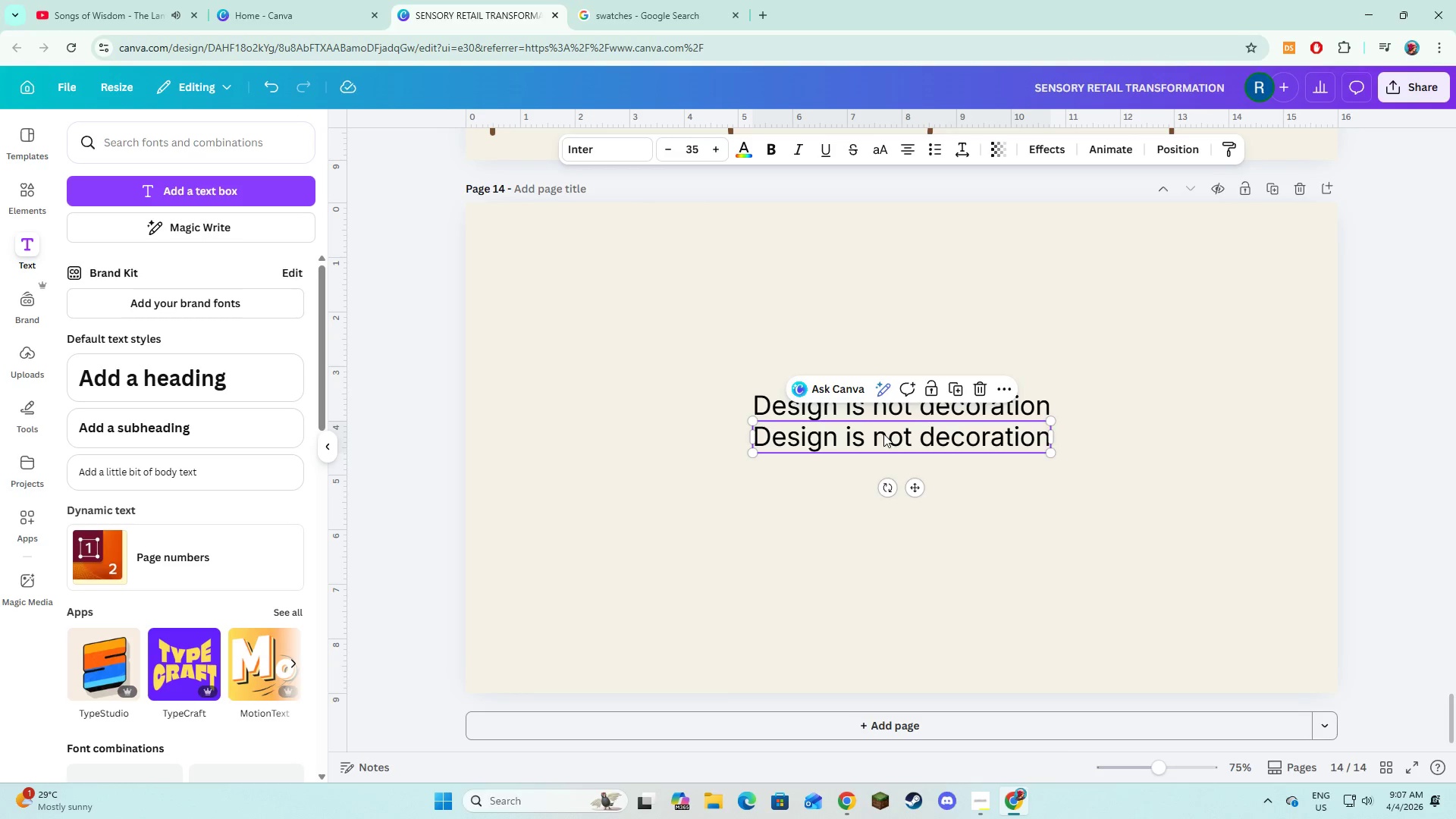 
left_click([883, 434])
 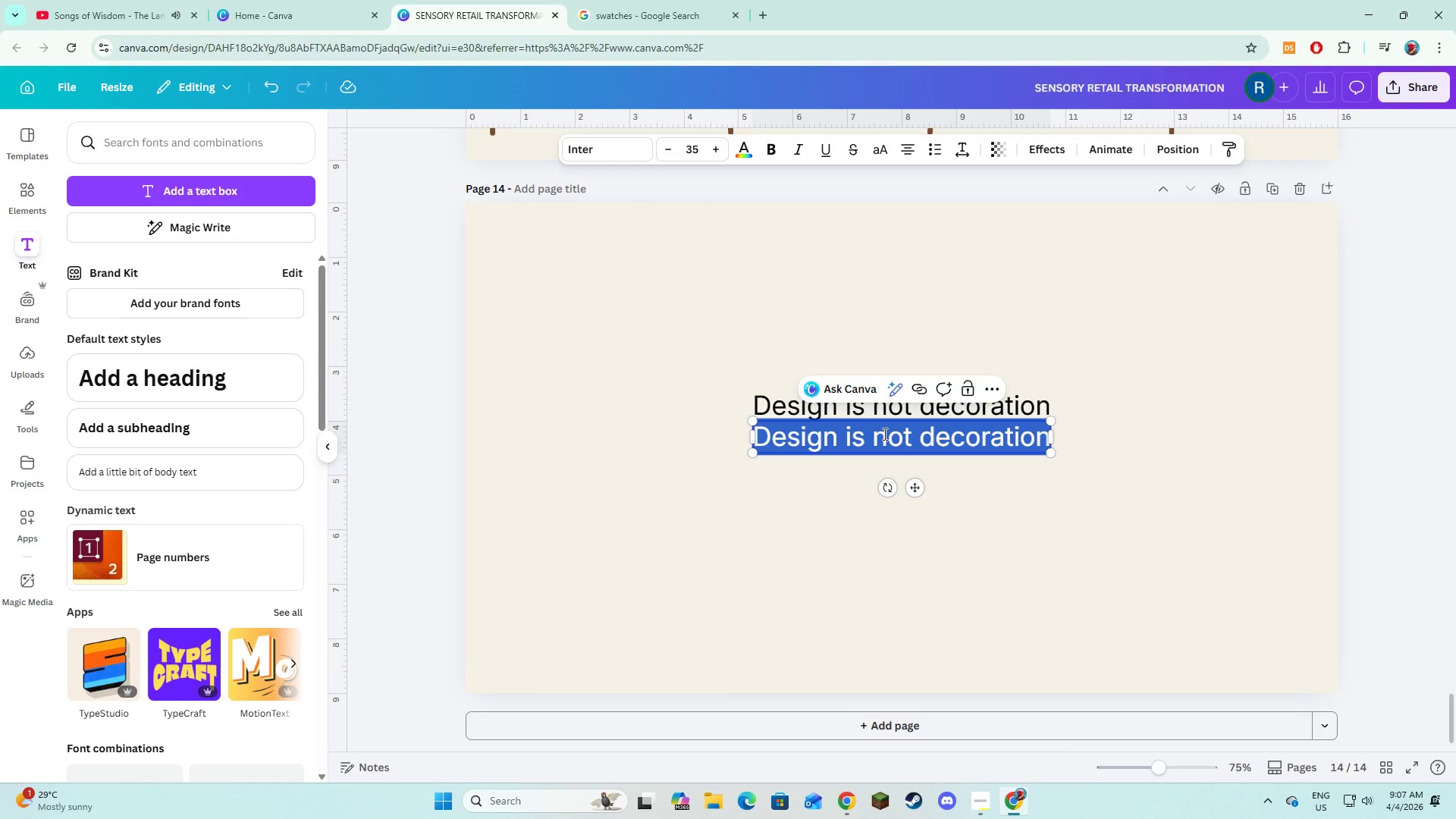 
type(It is how a spce )
key(Backspace)
key(Backspace)
key(Backspace)
type(ase )
key(Backspace)
key(Backspace)
key(Backspace)
type(ce speaks.)
 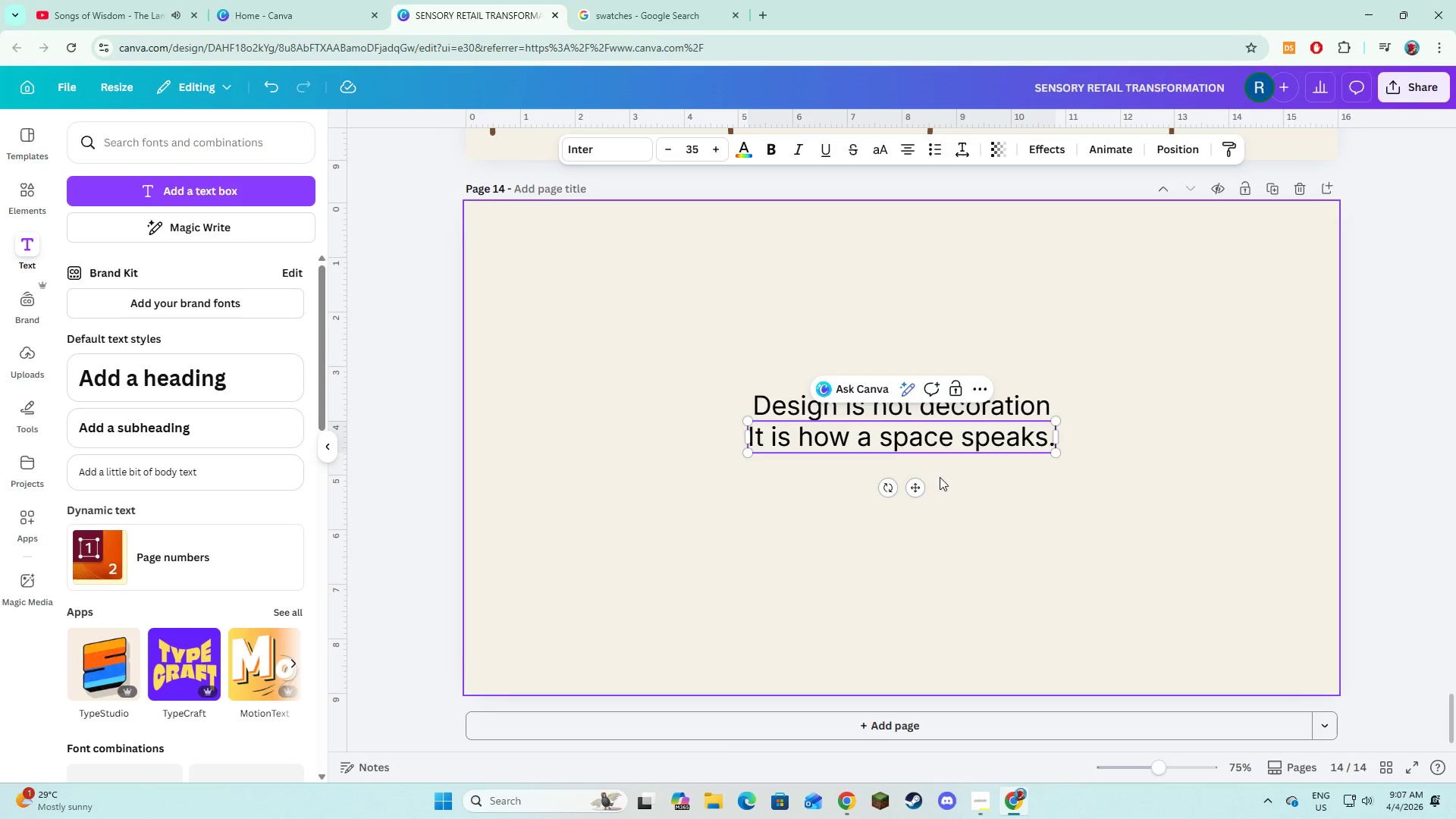 
left_click([967, 521])
 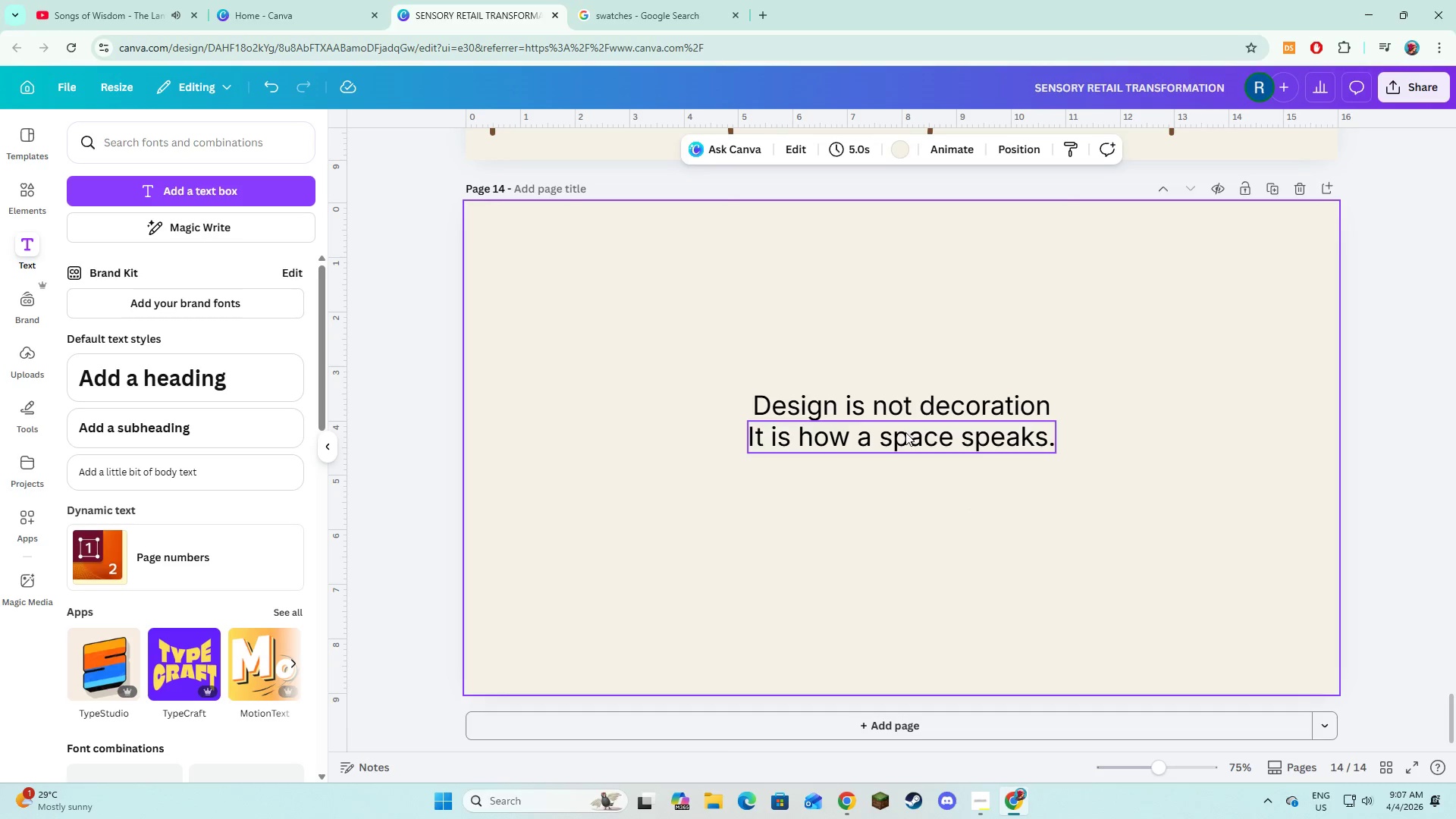 
left_click_drag(start_coordinate=[905, 432], to_coordinate=[901, 434])
 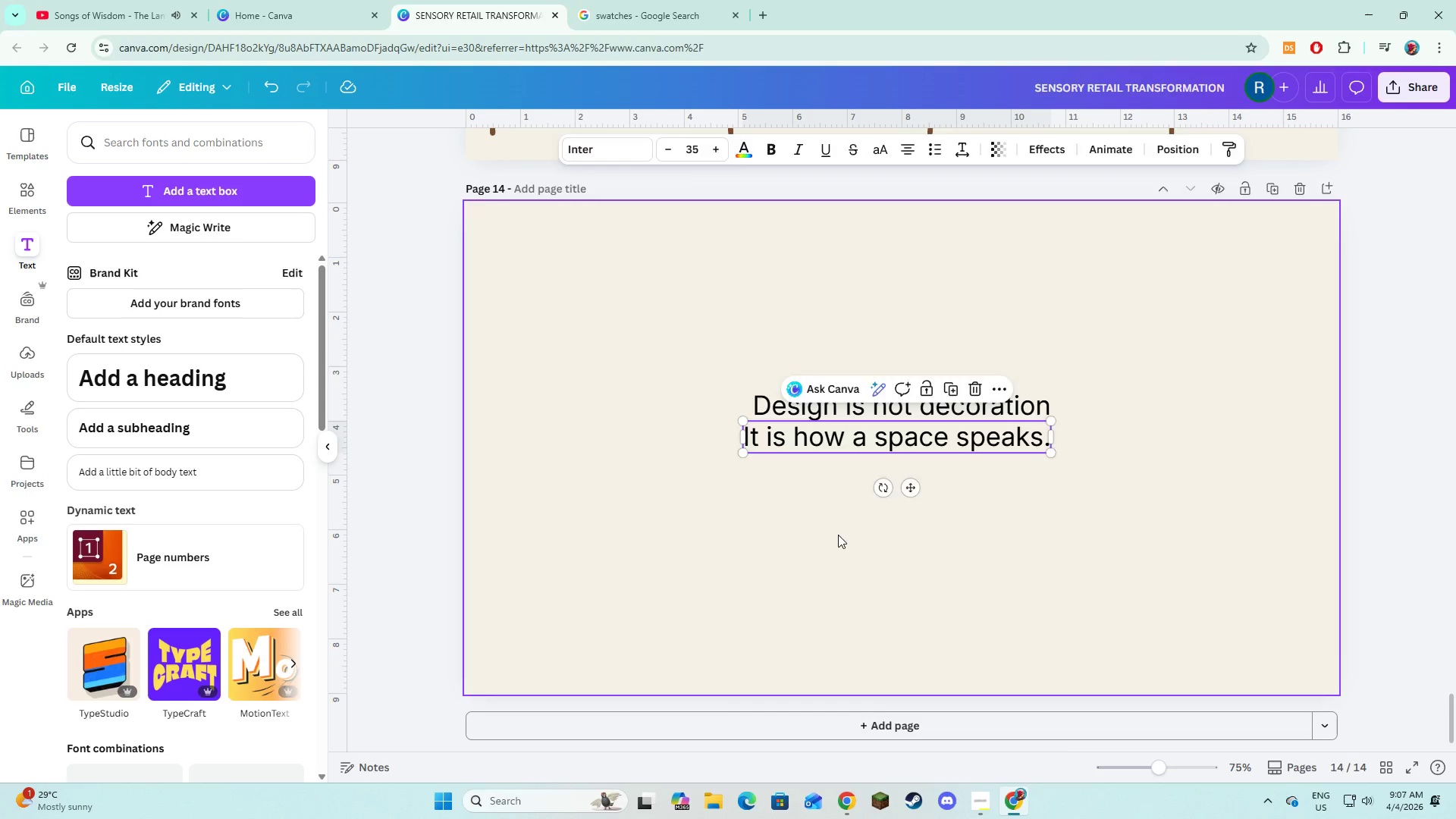 
left_click([838, 535])
 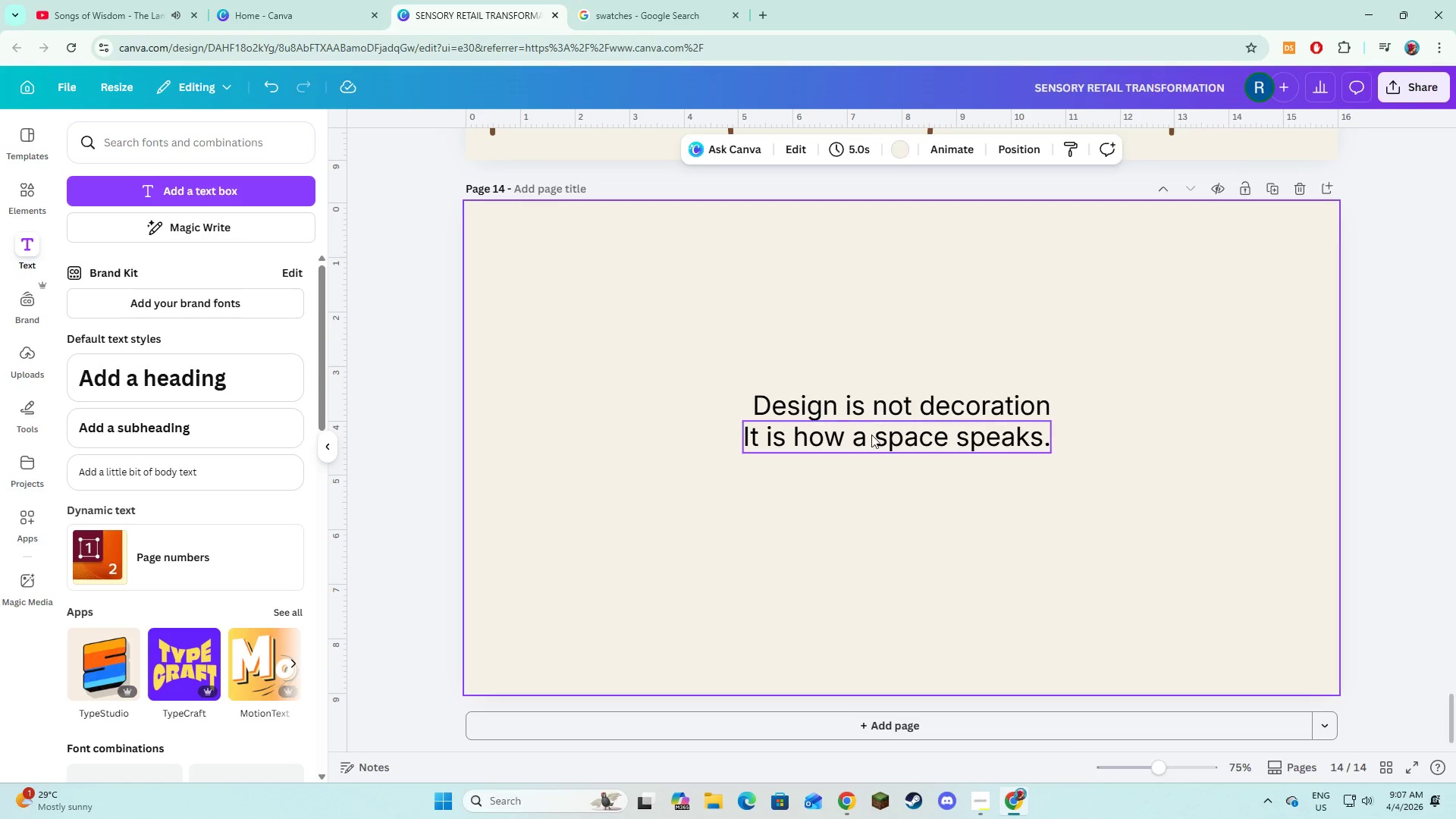 
left_click([871, 435])
 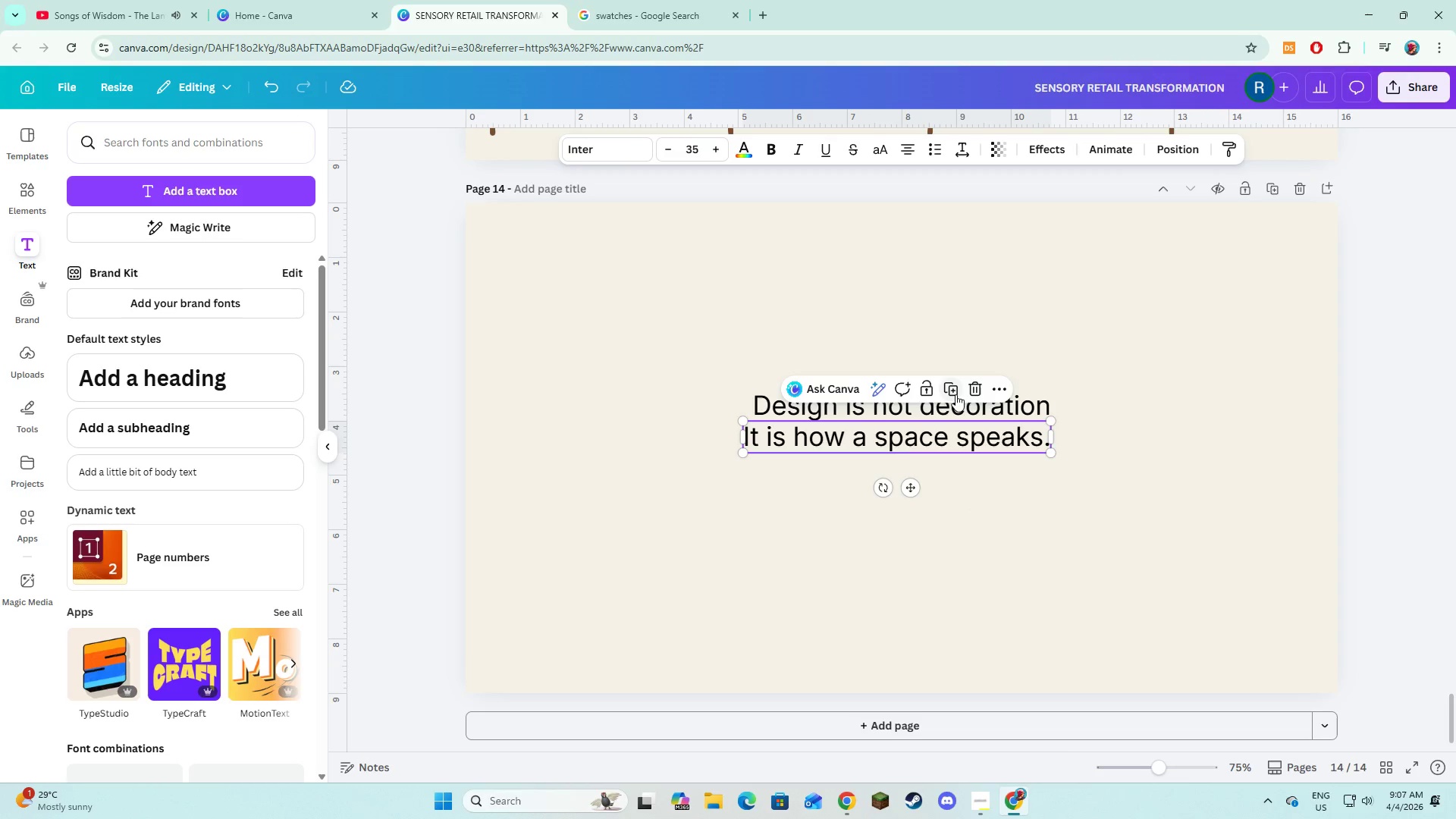 
left_click([955, 392])
 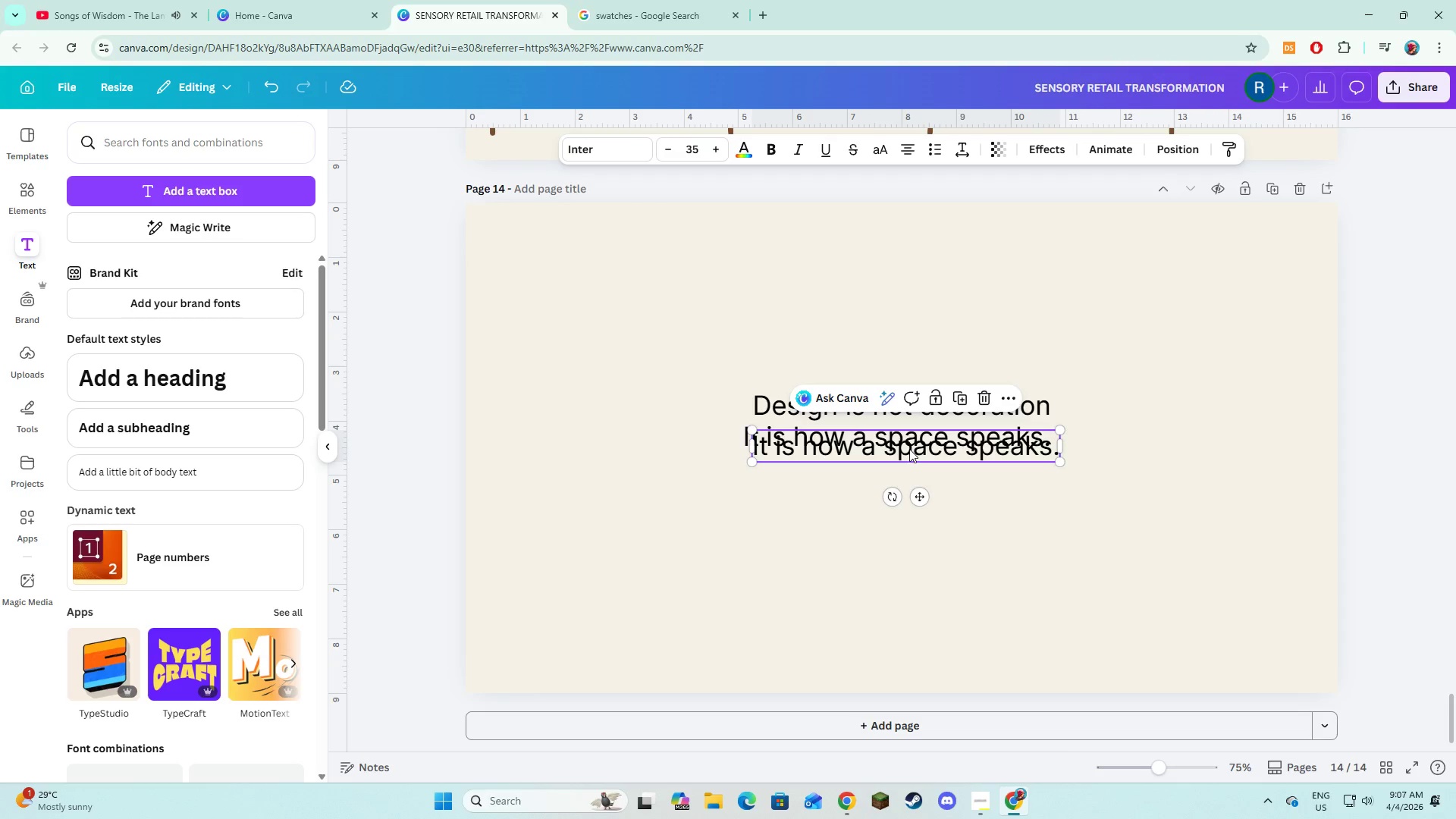 
left_click_drag(start_coordinate=[909, 449], to_coordinate=[909, 519])
 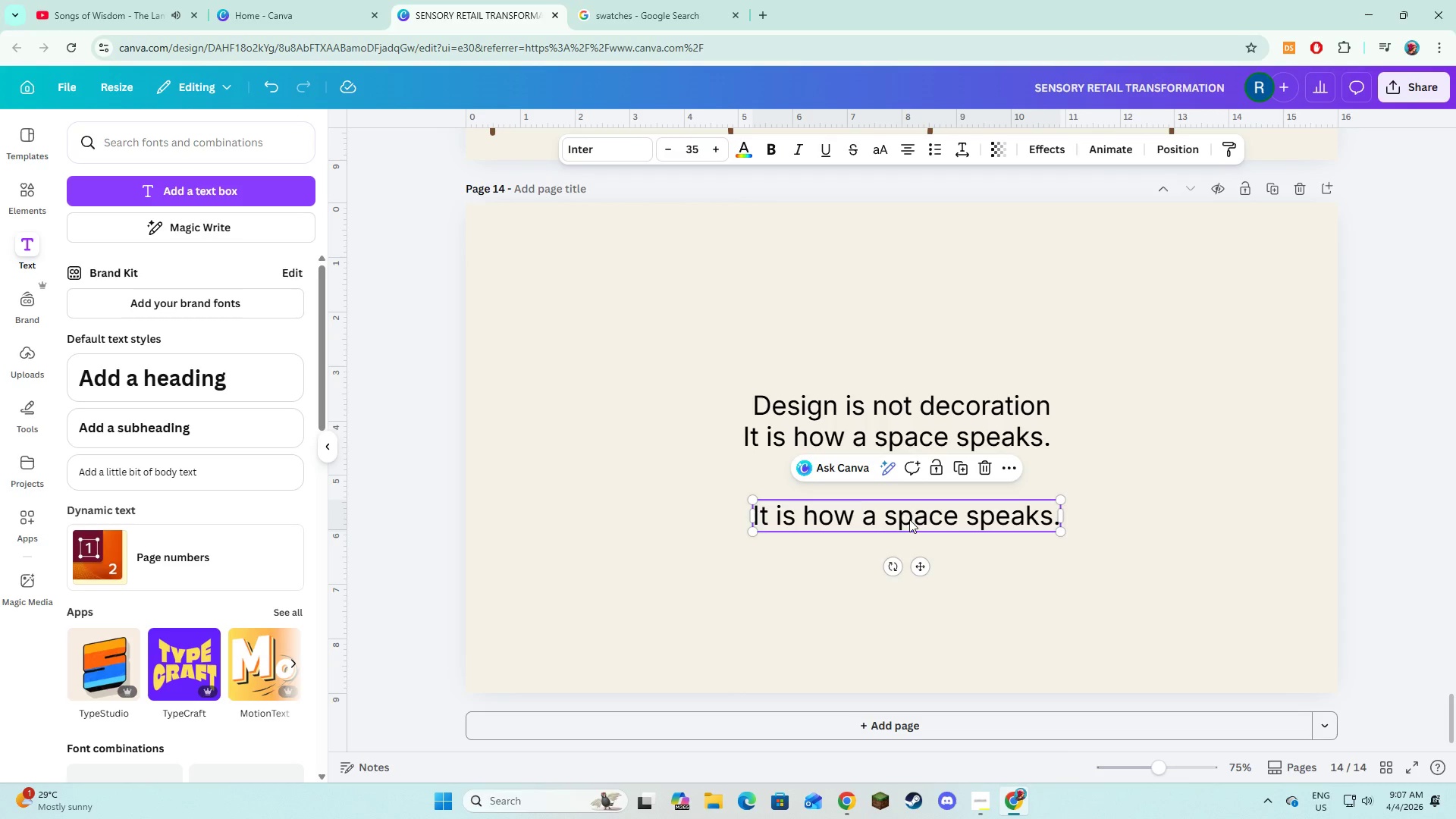 
left_click([909, 519])
 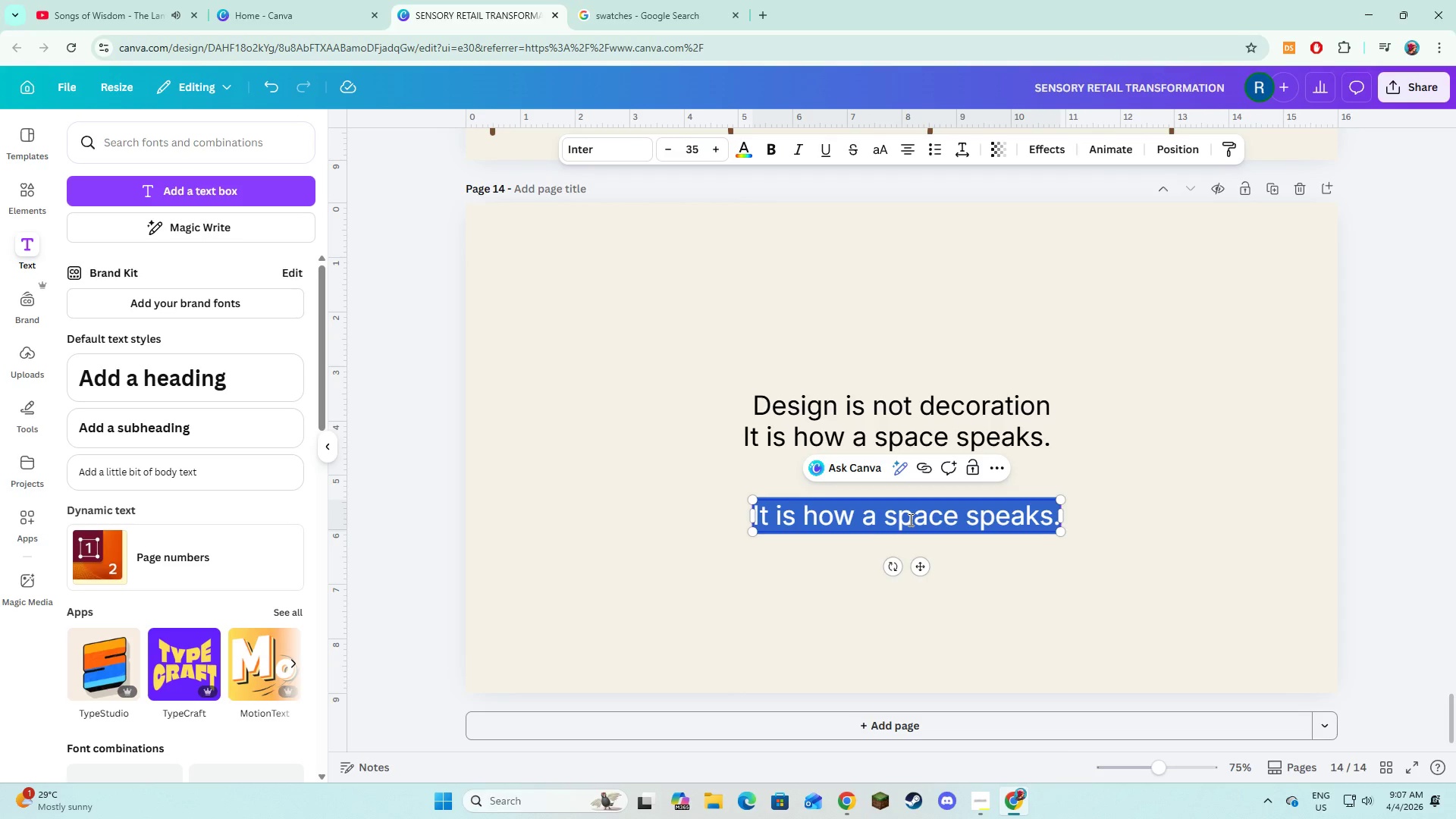 
type(Vif)
key(Backspace)
type(gnette & Verse)
 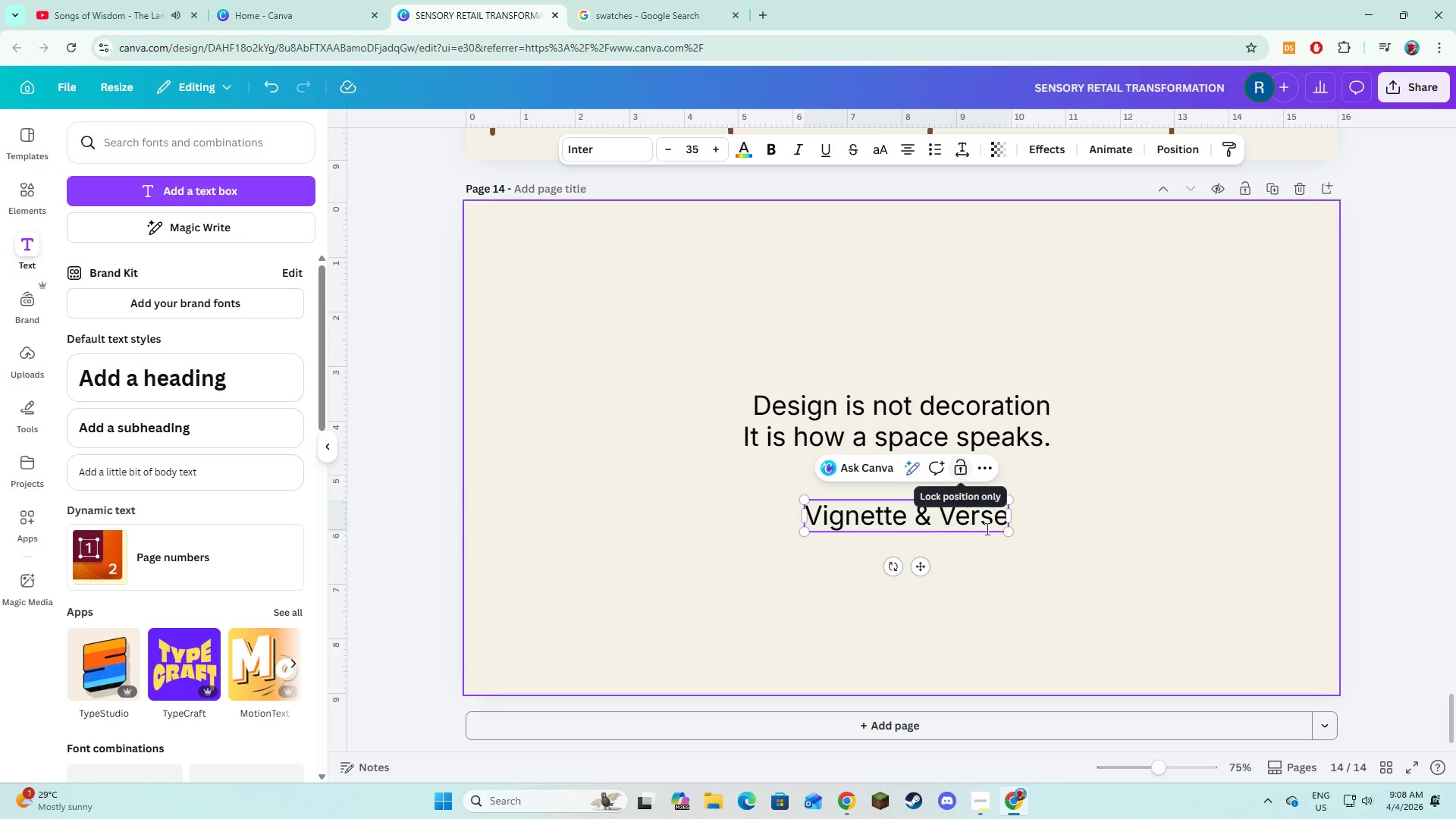 
left_click([1081, 561])
 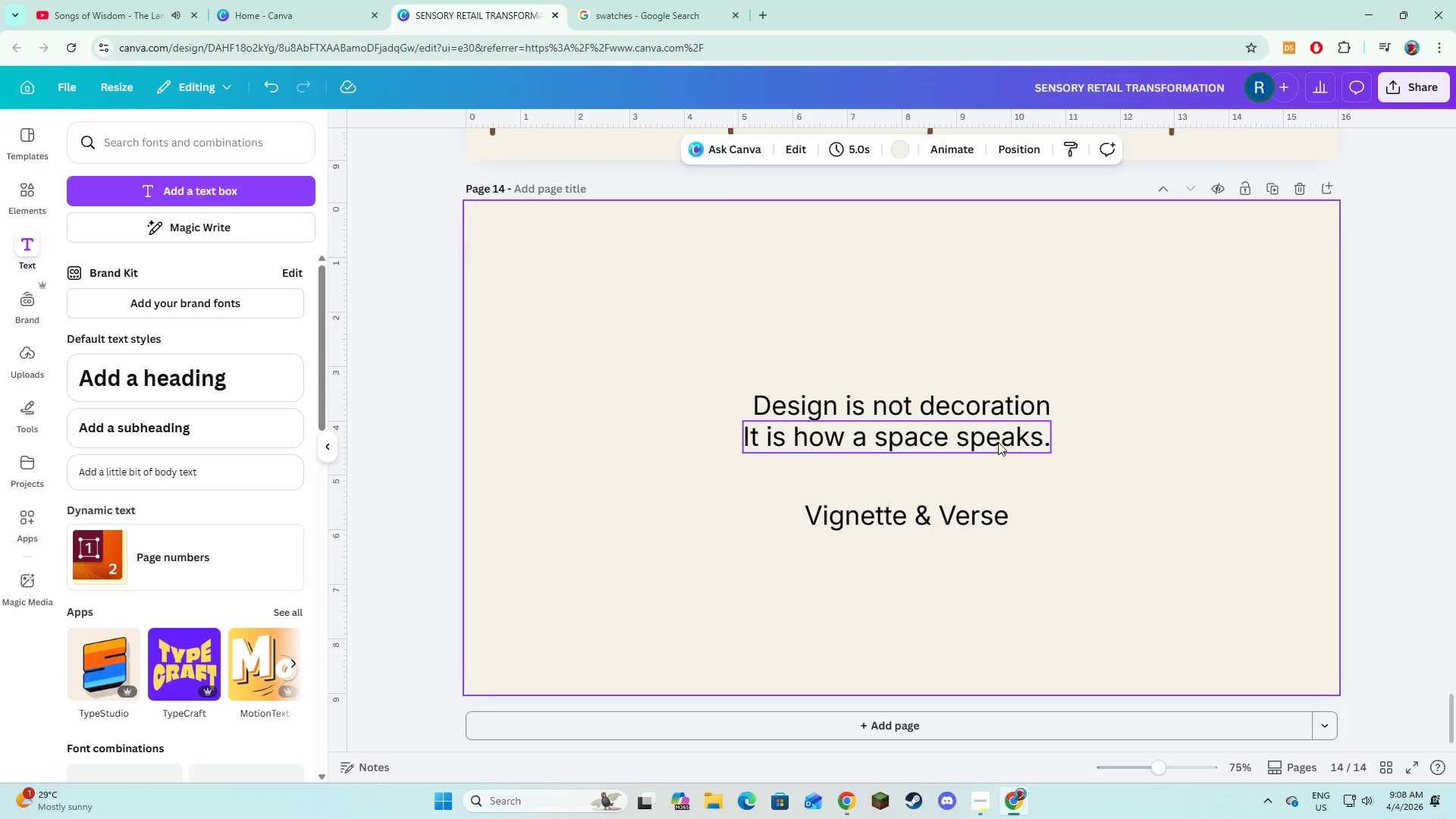 
left_click([998, 442])
 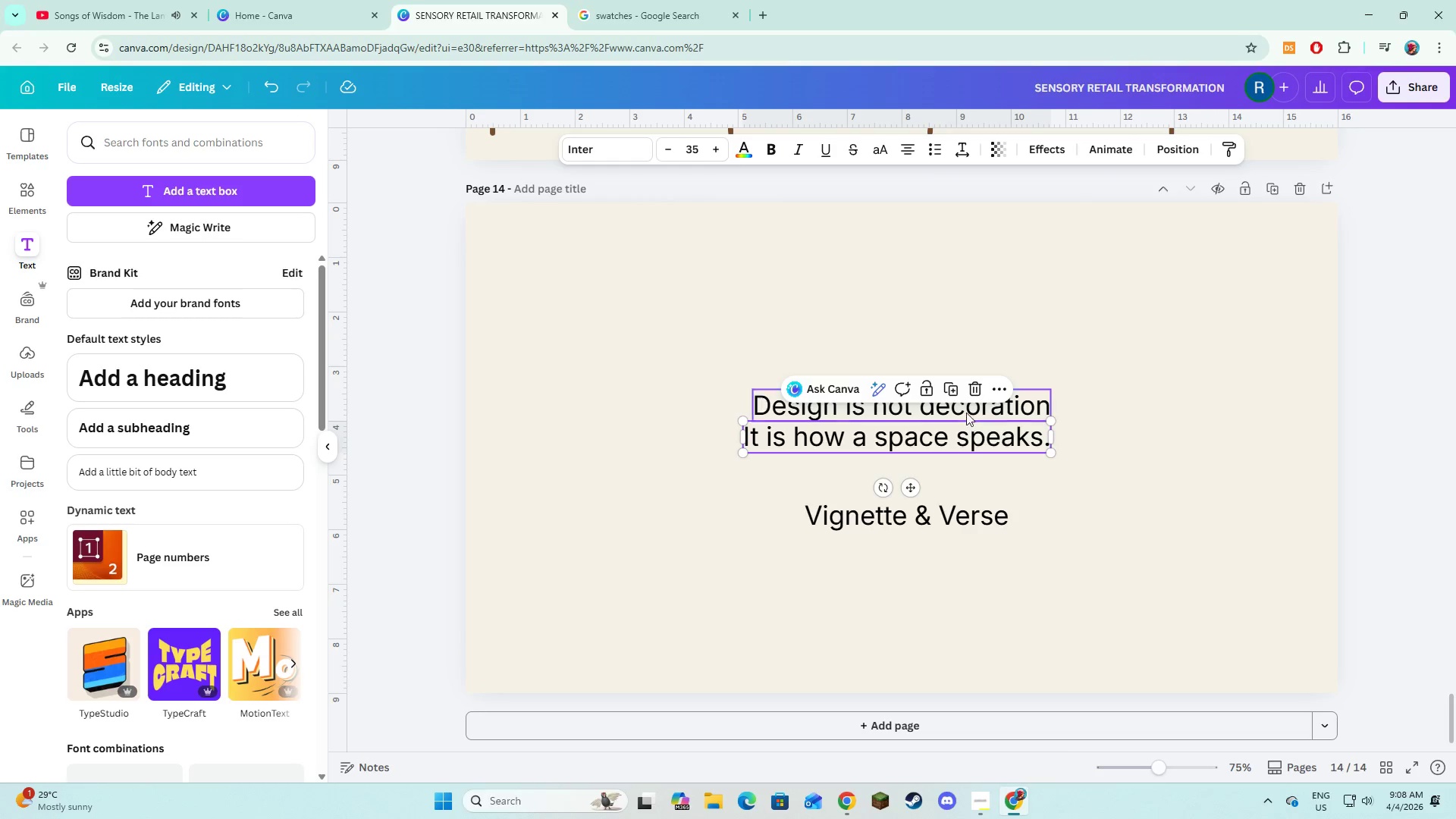 
hold_key(key=ShiftLeft, duration=0.91)
left_click([966, 413])
 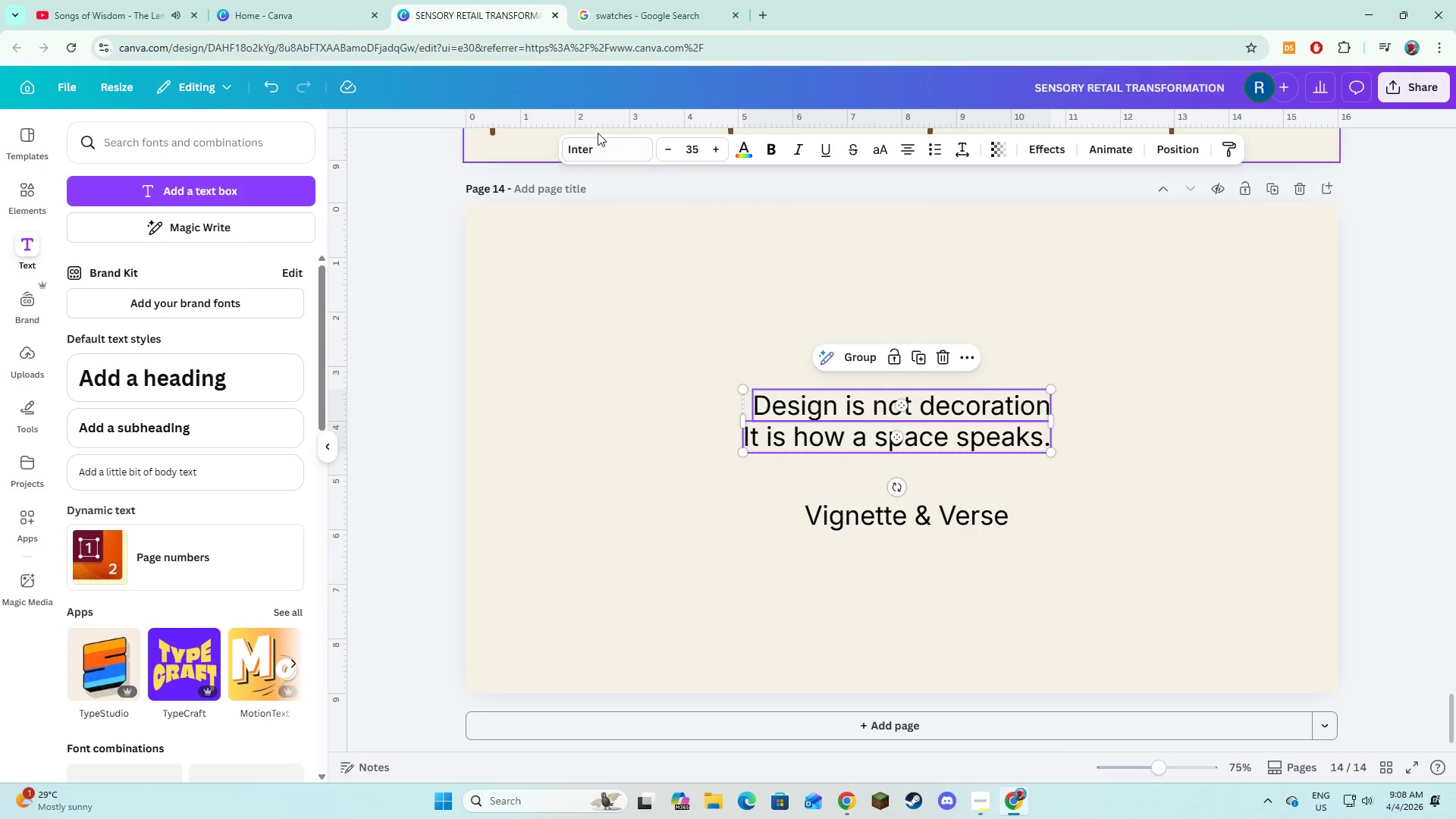 
left_click([598, 145])
 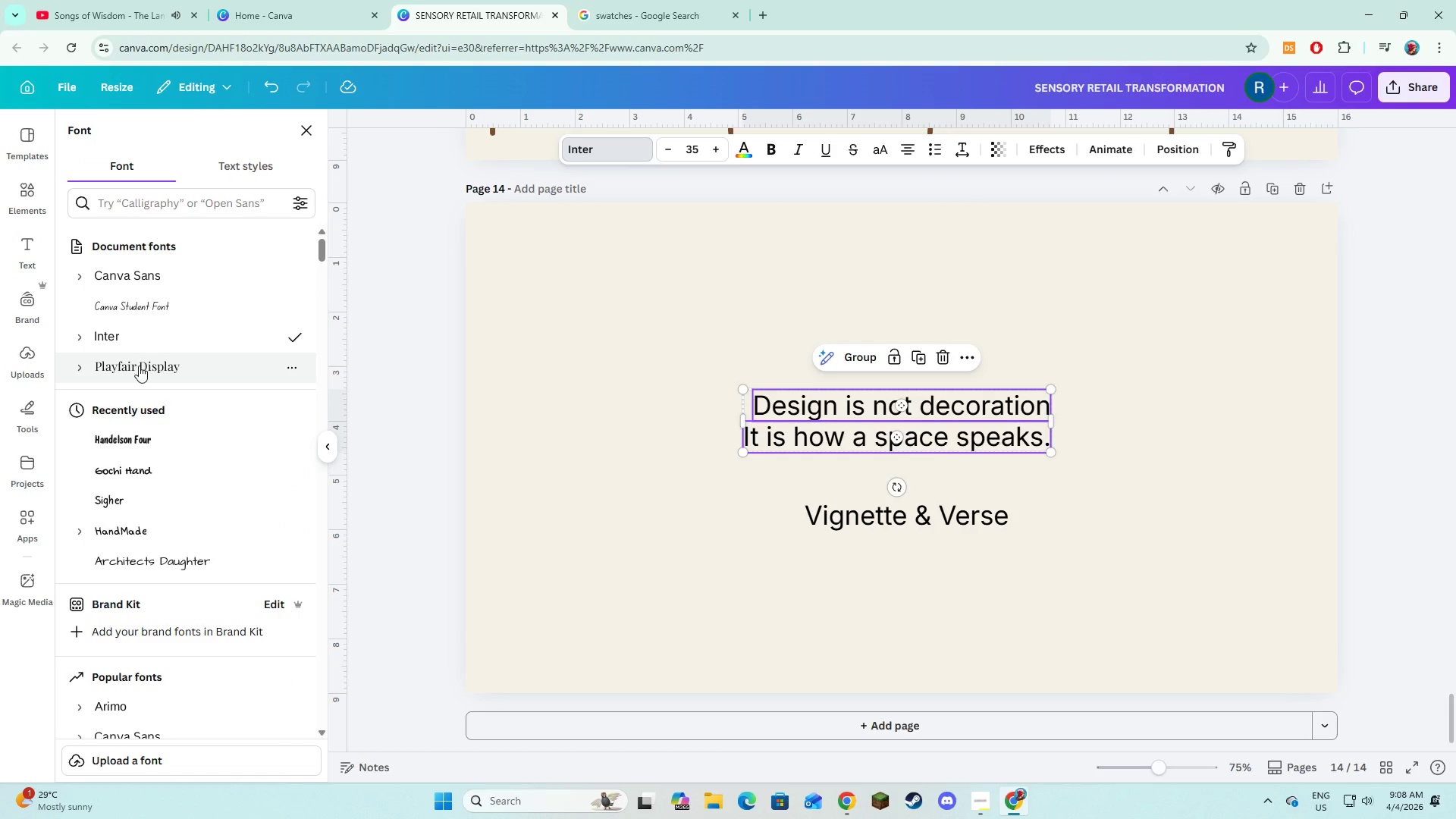 
left_click([139, 367])
 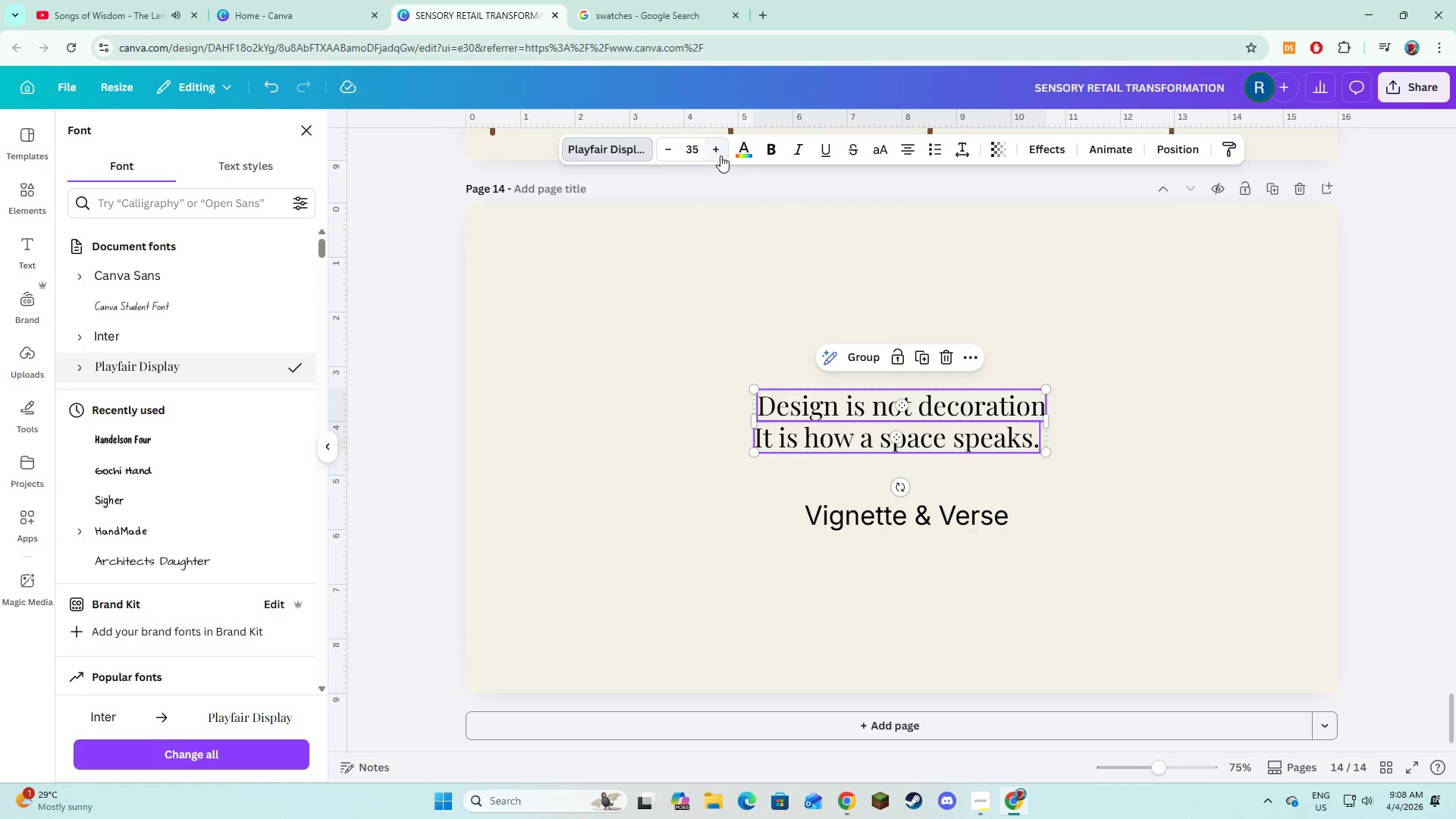 
double_click([720, 155])
 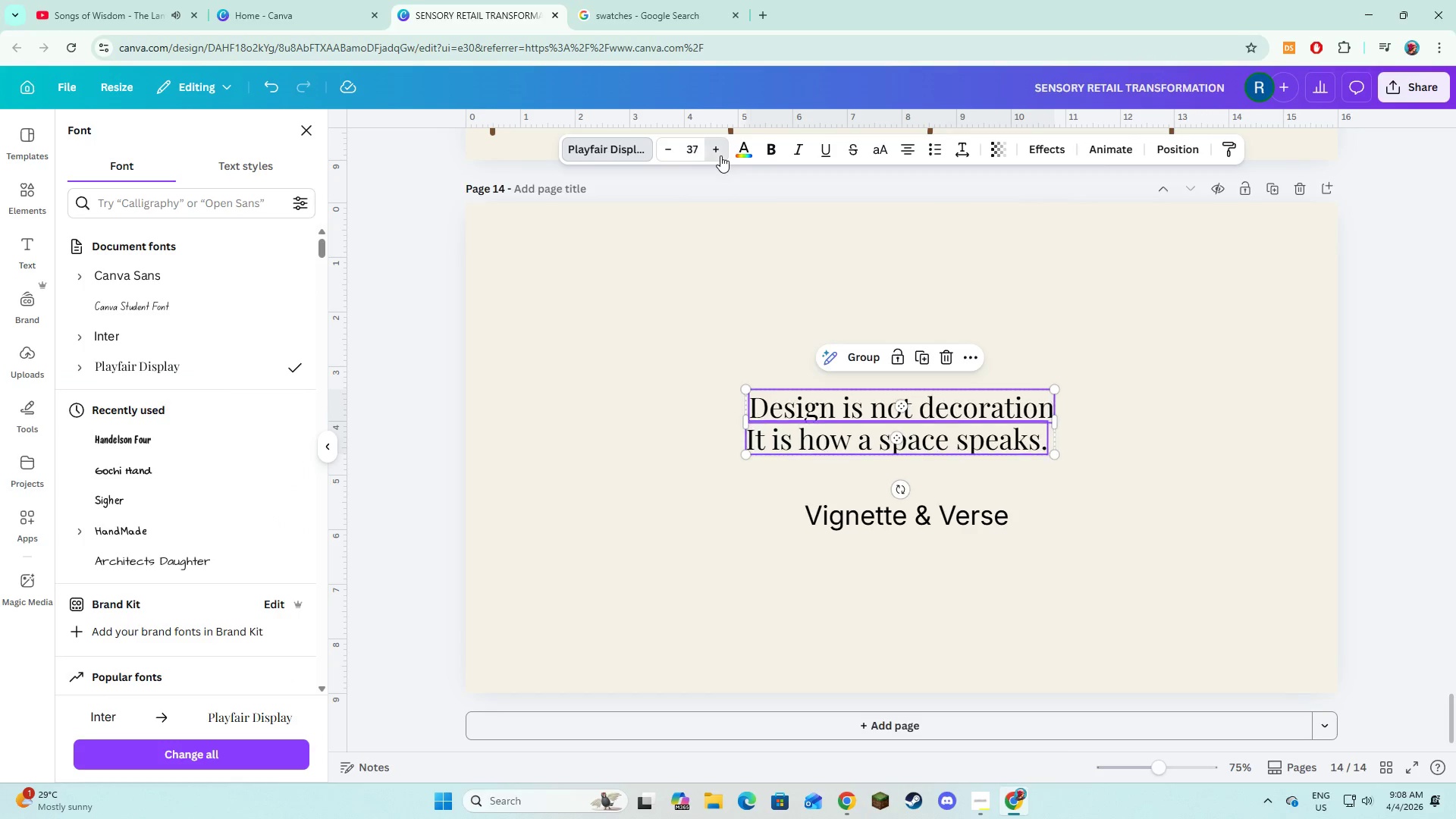 
triple_click([720, 155])
 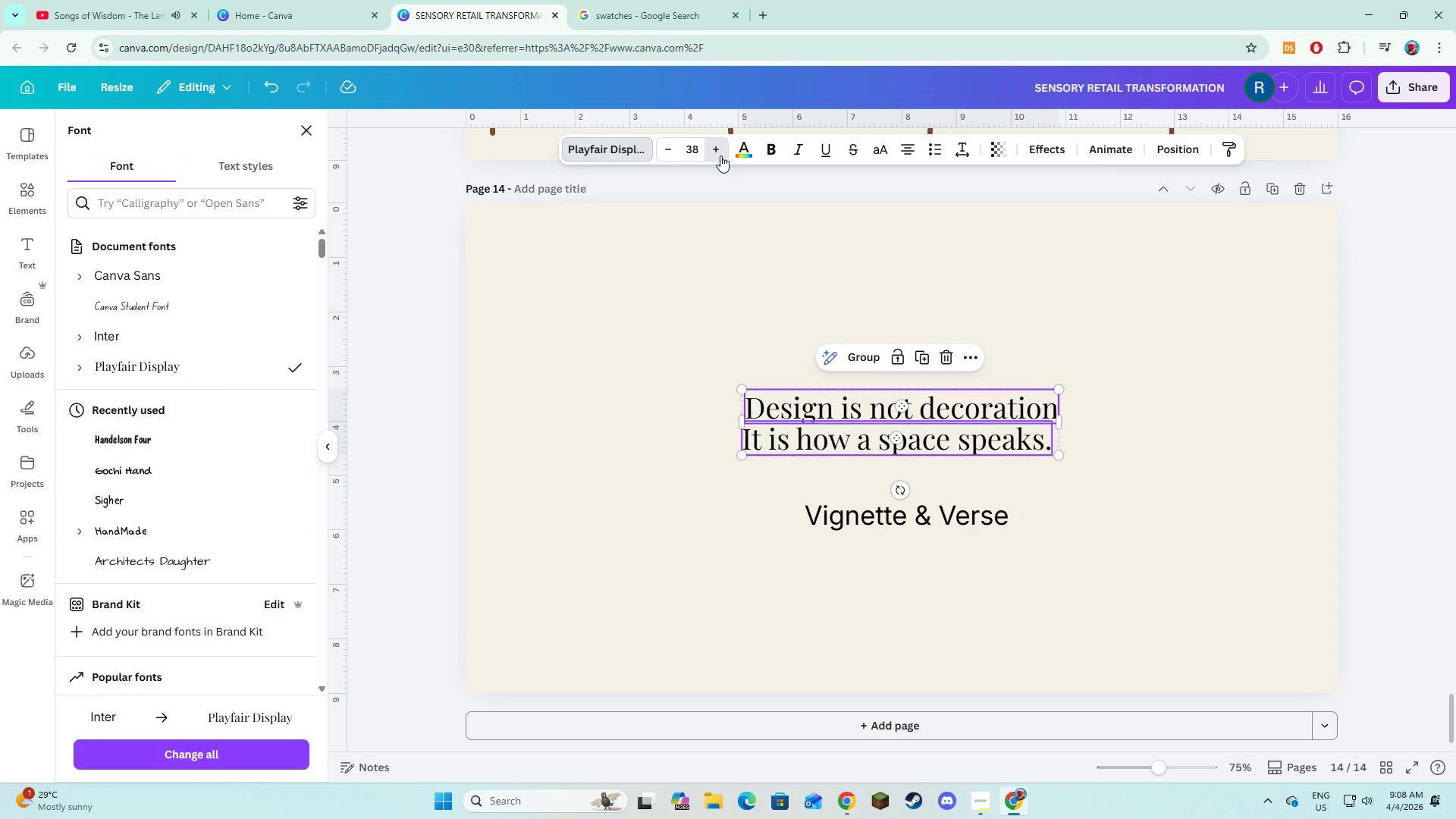 
triple_click([720, 155])
 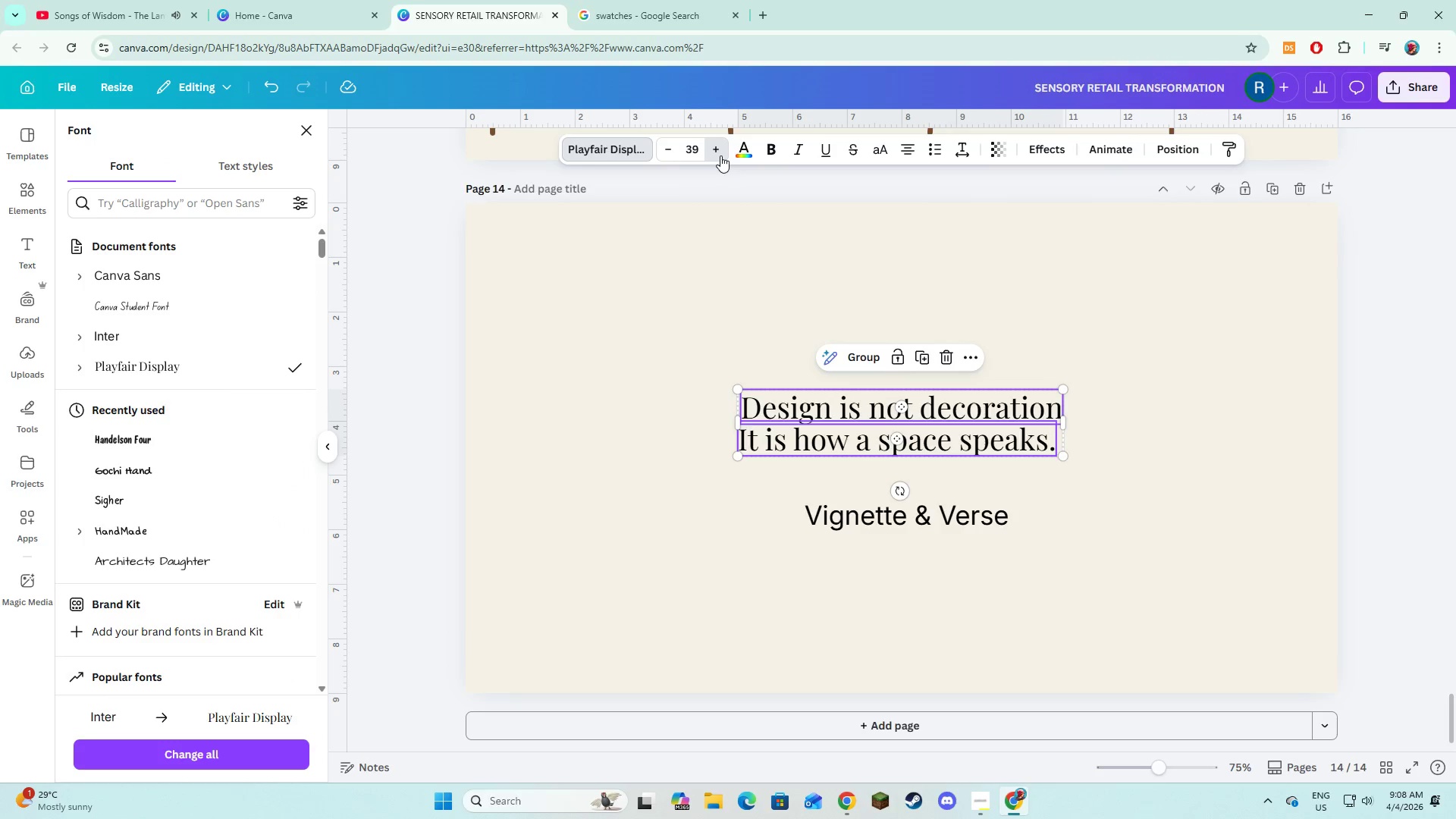 
triple_click([720, 155])
 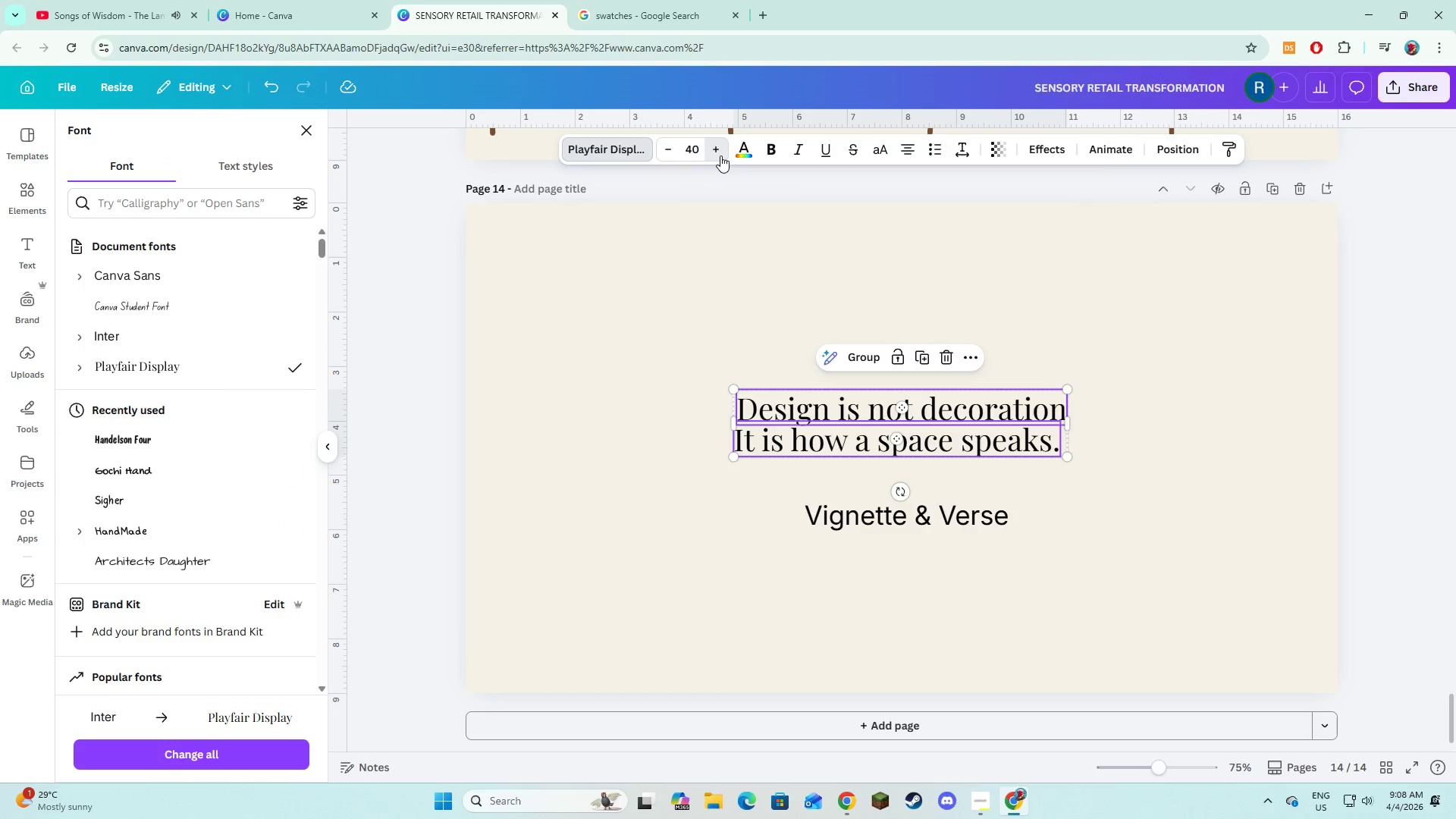 
triple_click([720, 155])
 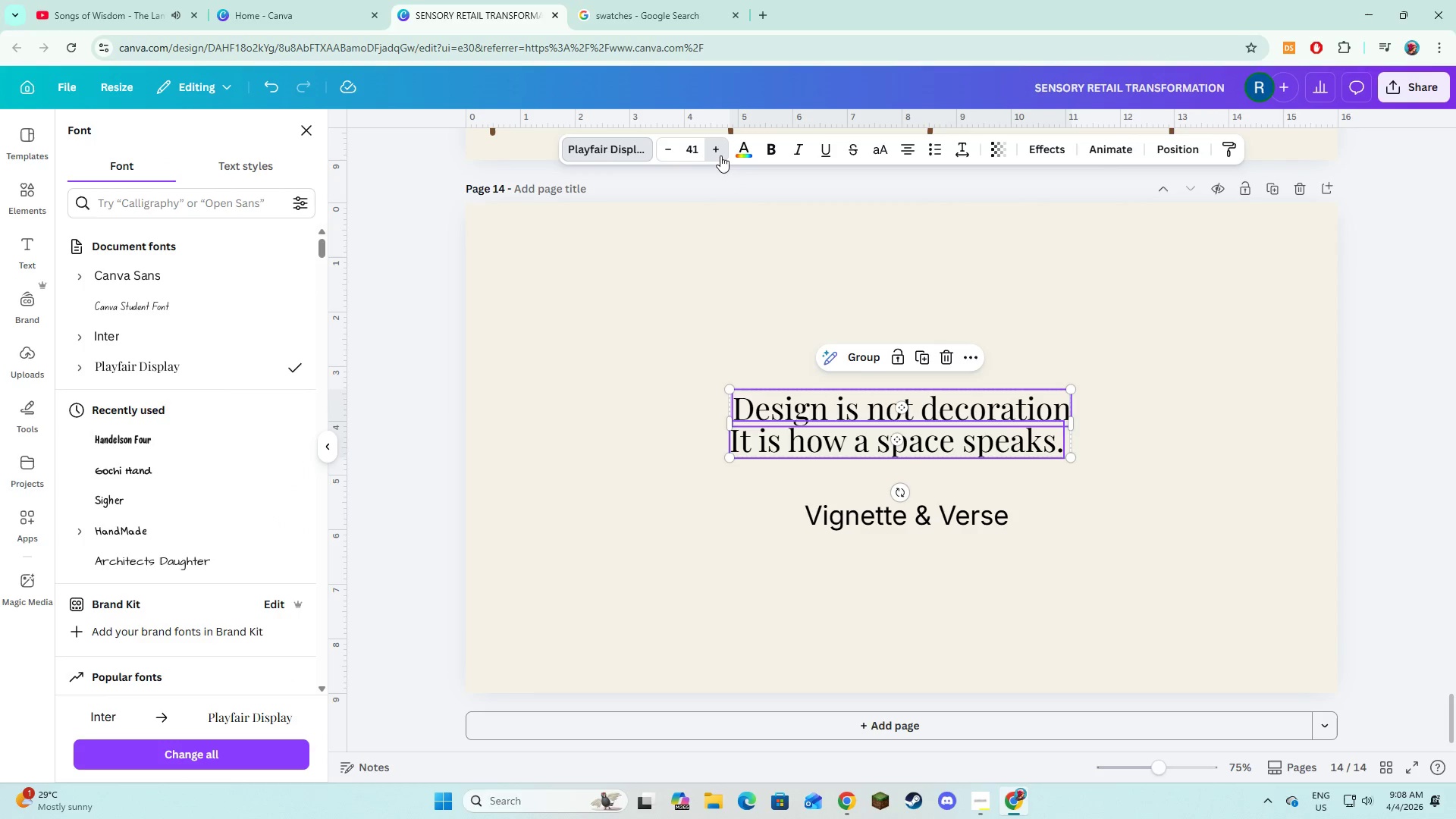 
triple_click([720, 155])
 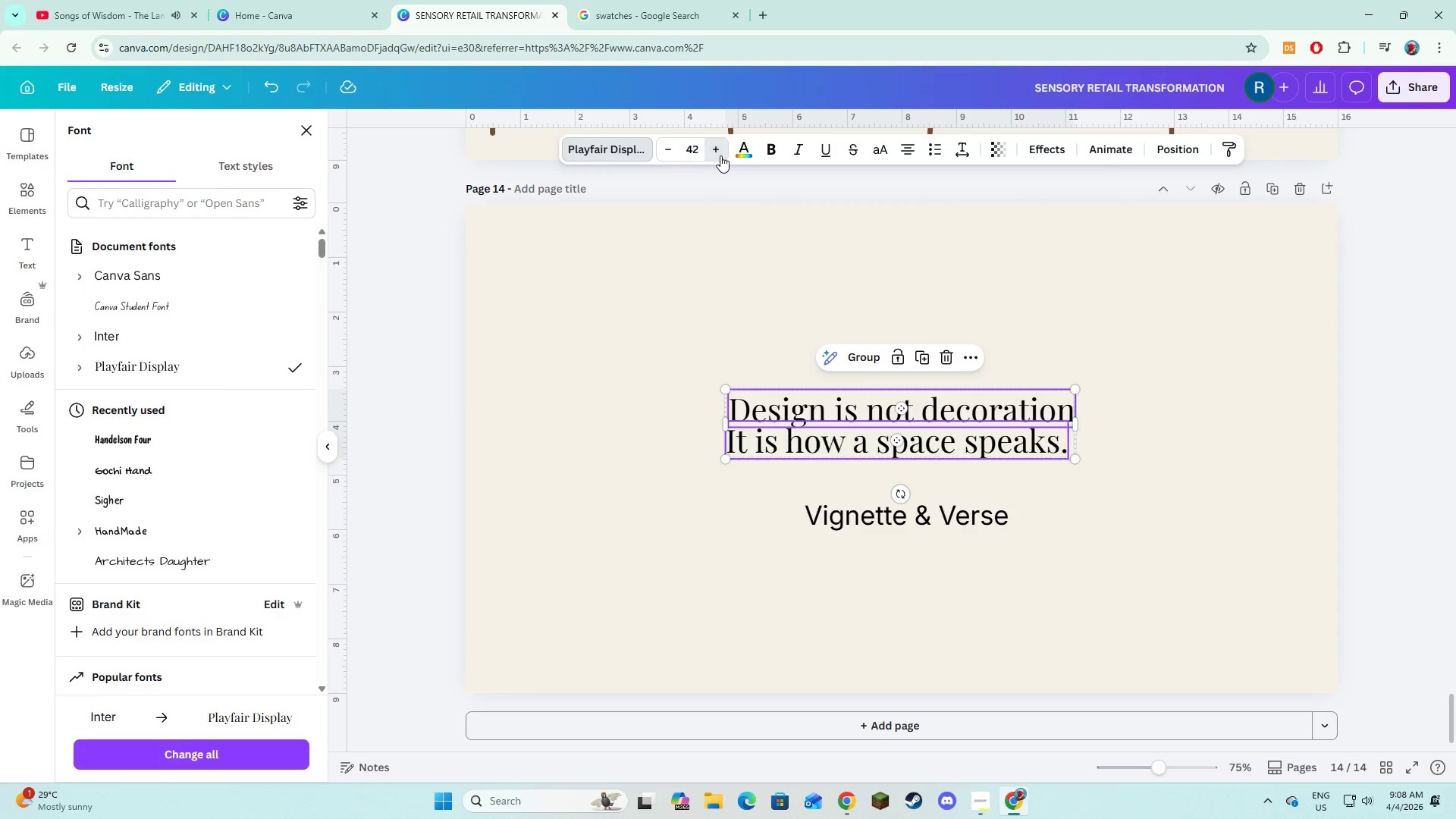 
triple_click([720, 155])
 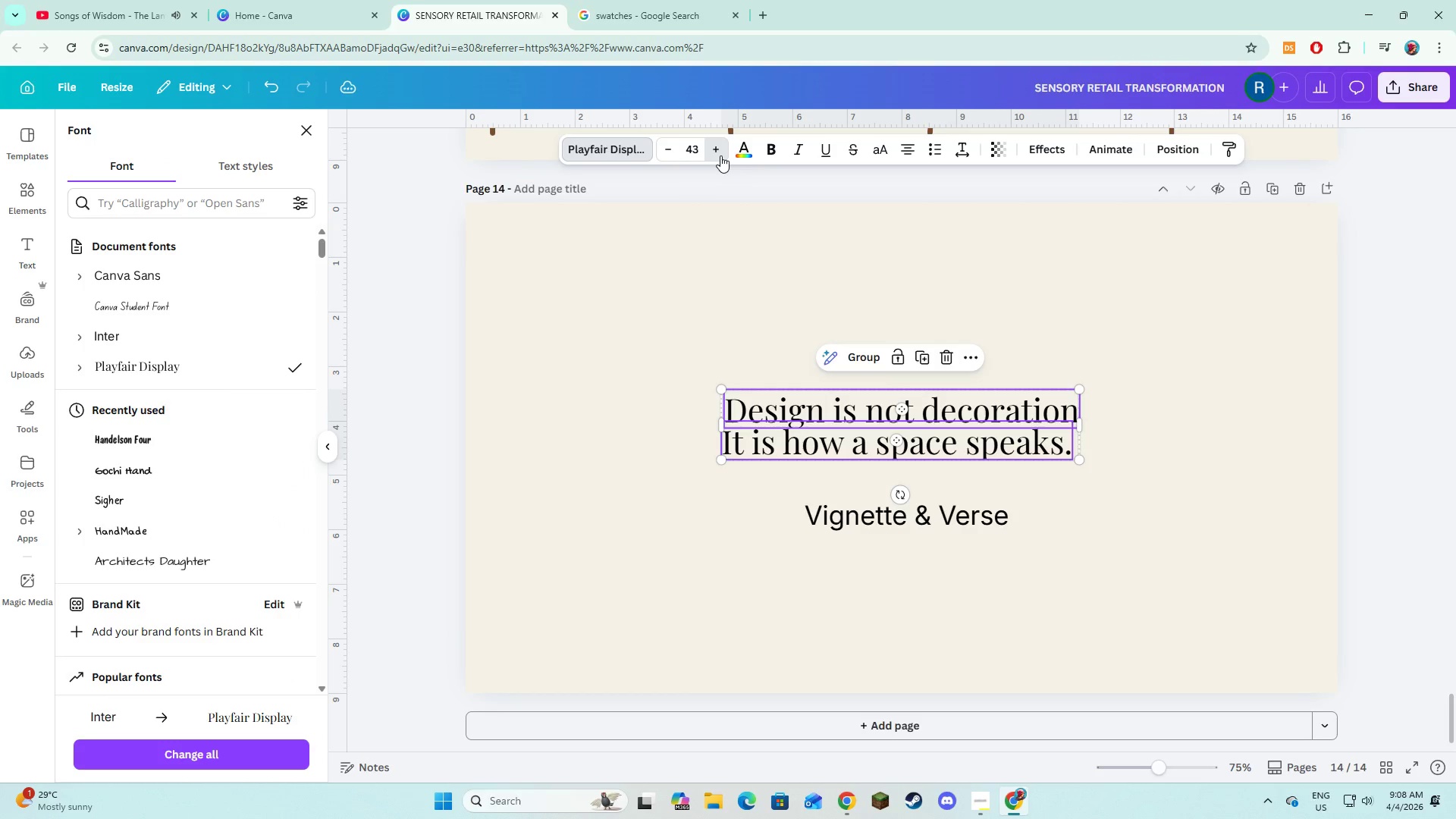 
triple_click([720, 155])
 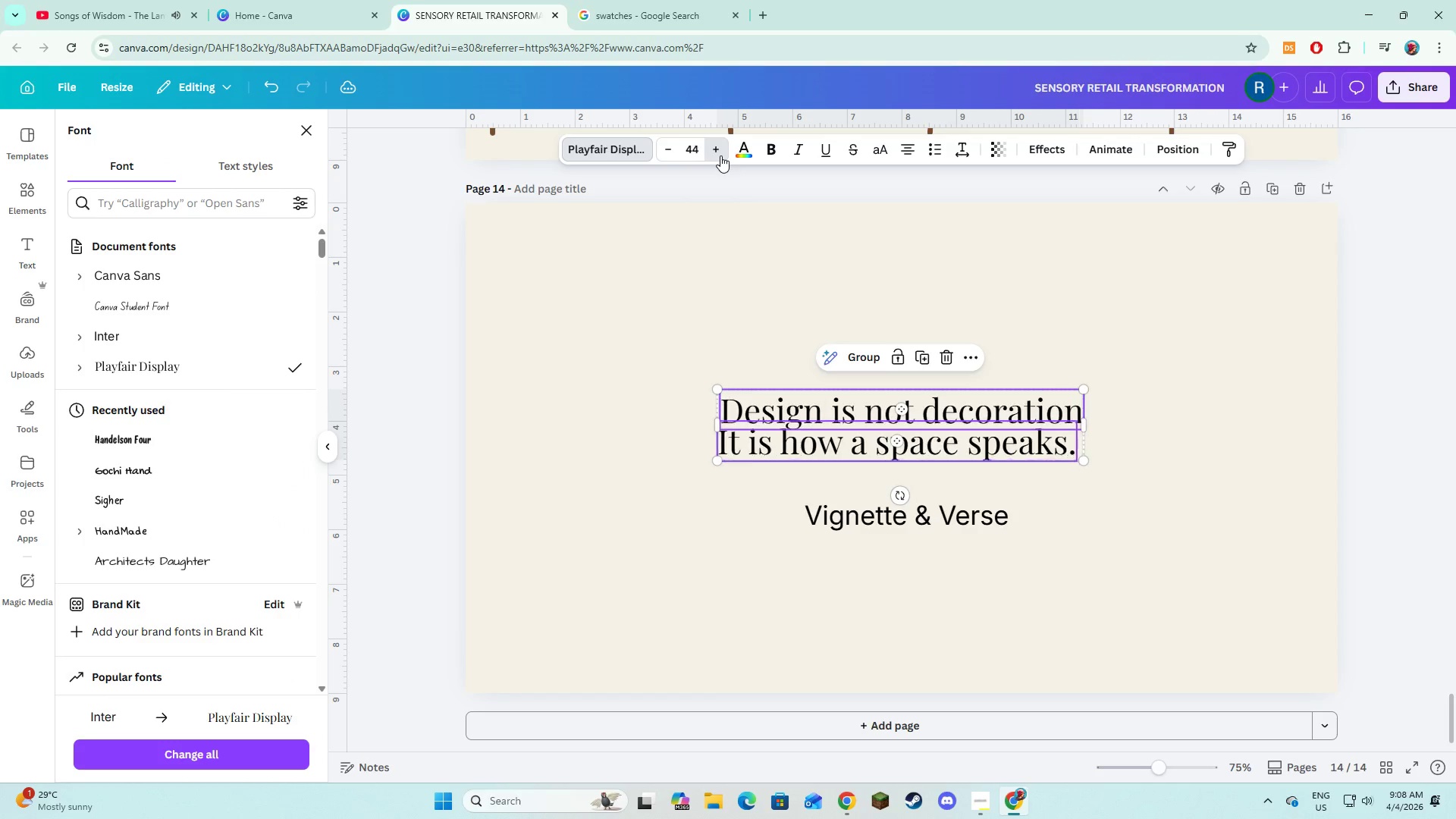 
triple_click([720, 155])
 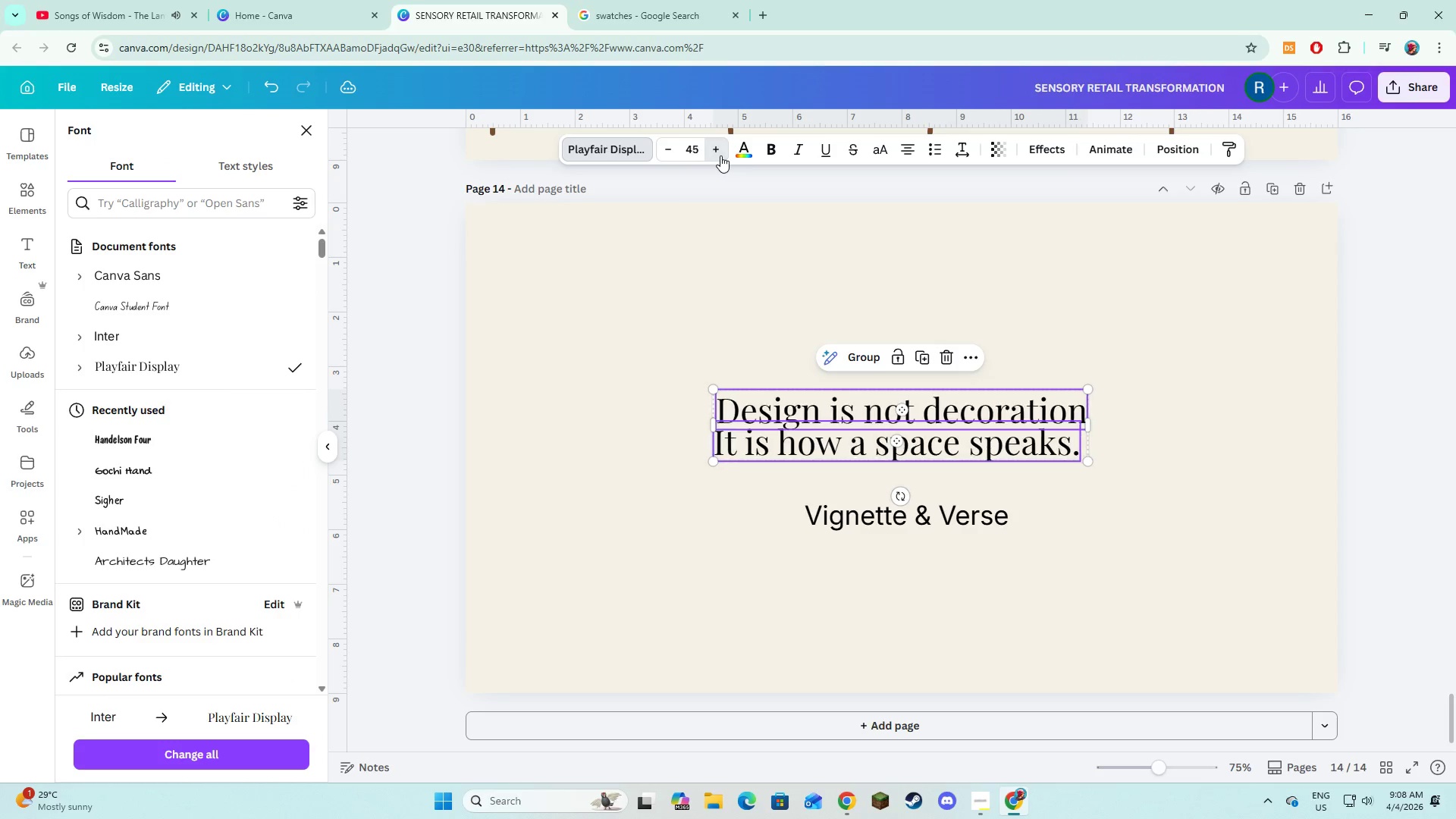 
triple_click([720, 155])
 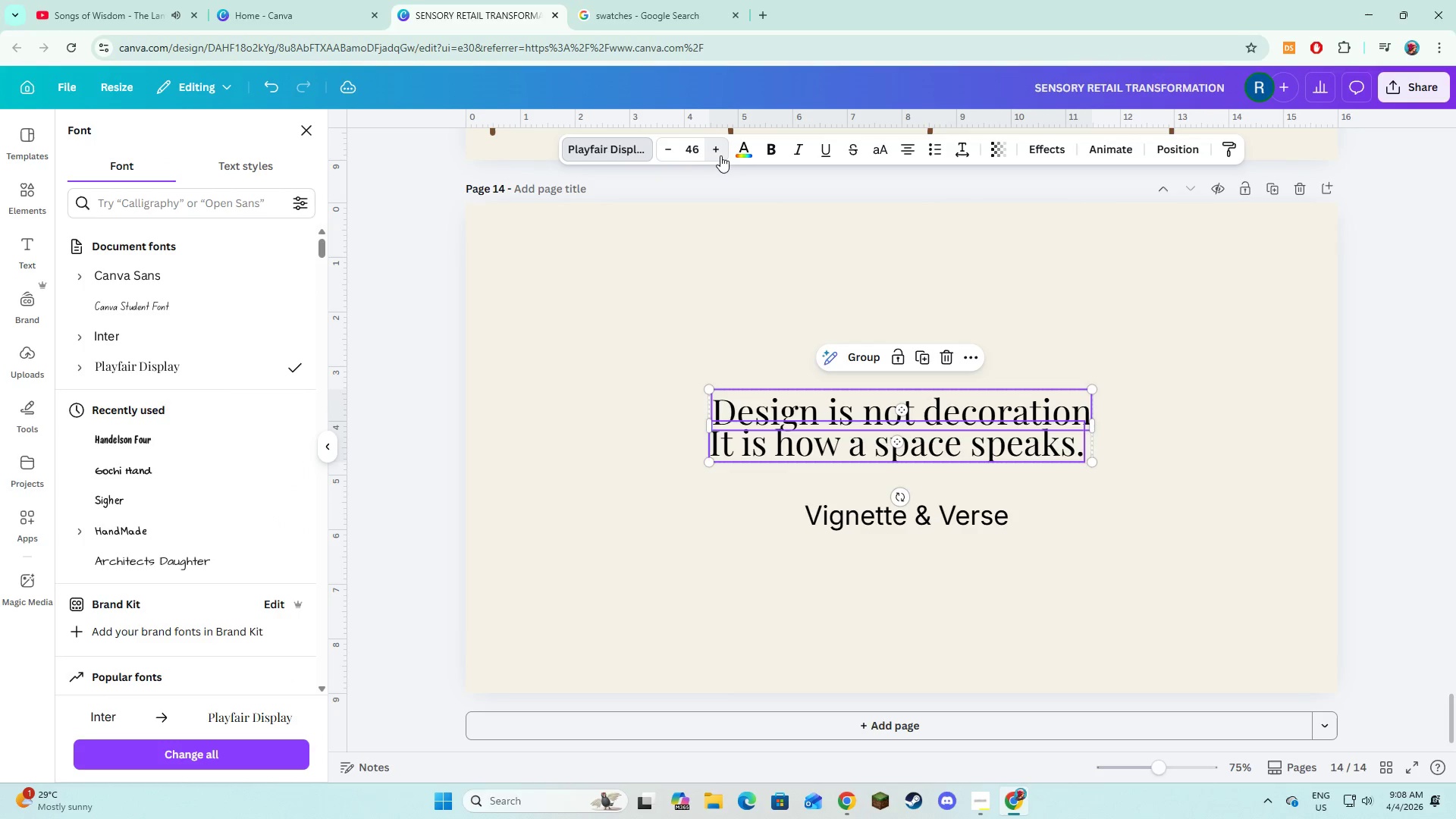 
double_click([720, 155])
 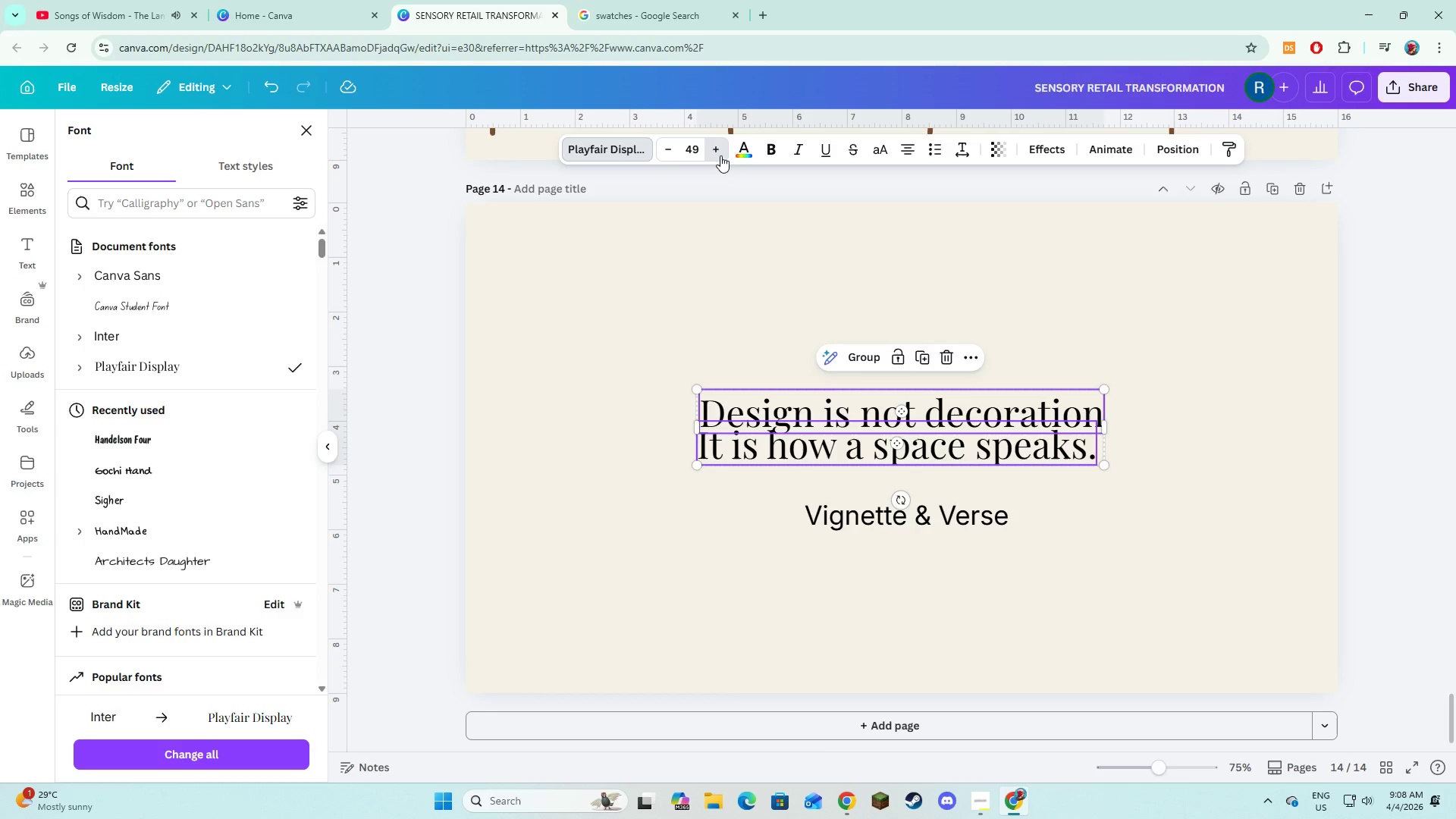 
triple_click([720, 155])
 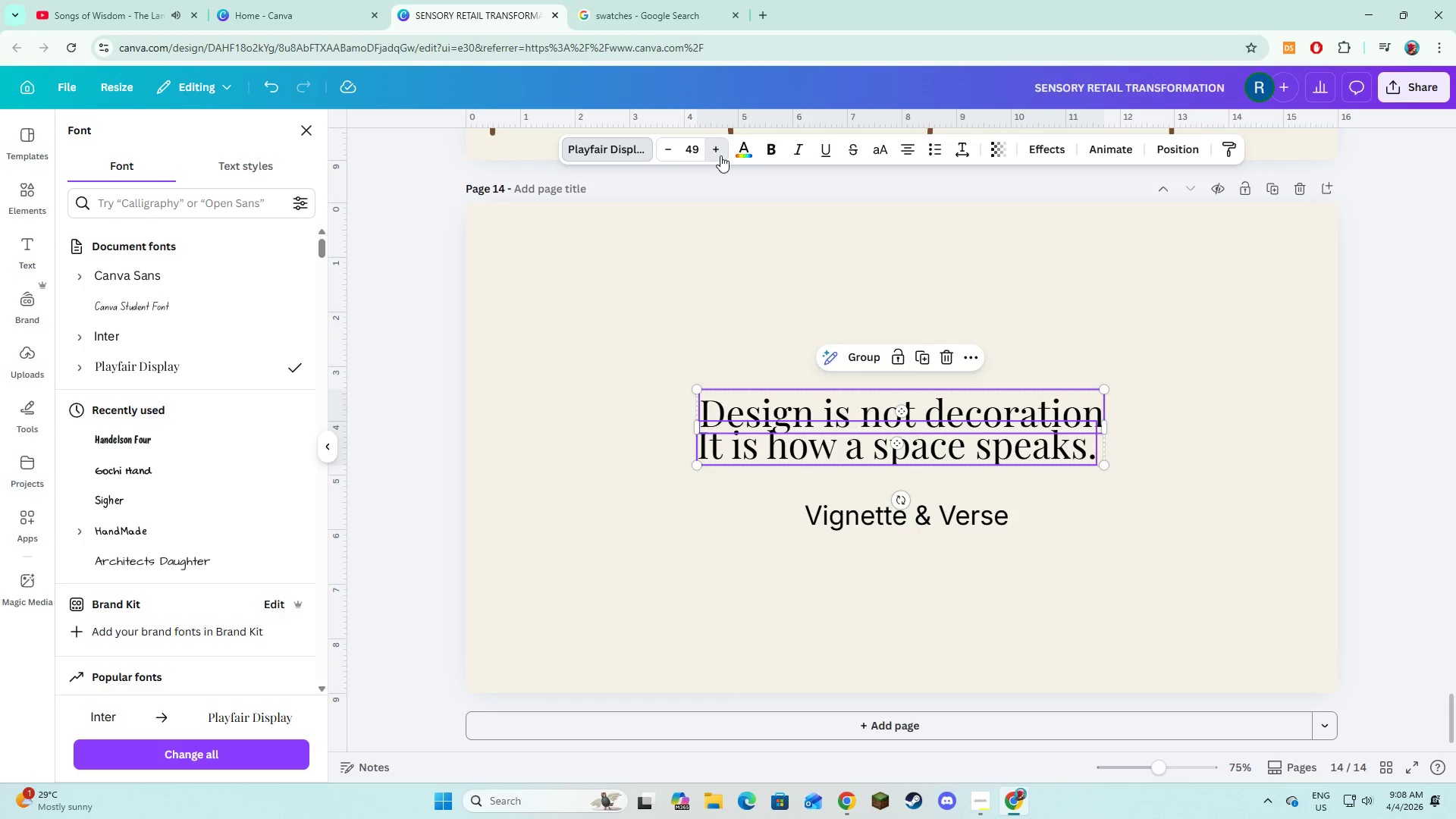 
triple_click([720, 155])
 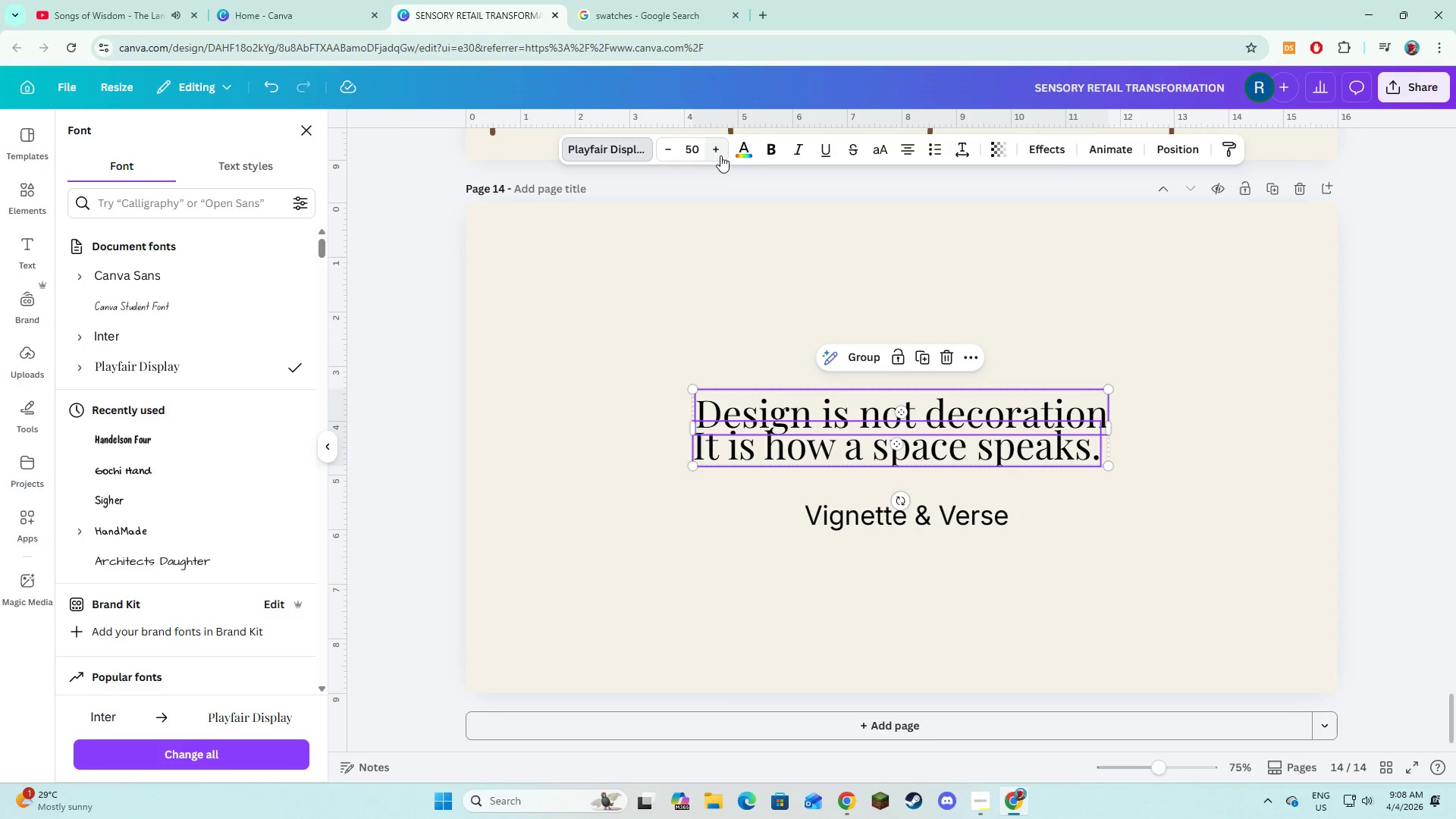 
triple_click([720, 155])
 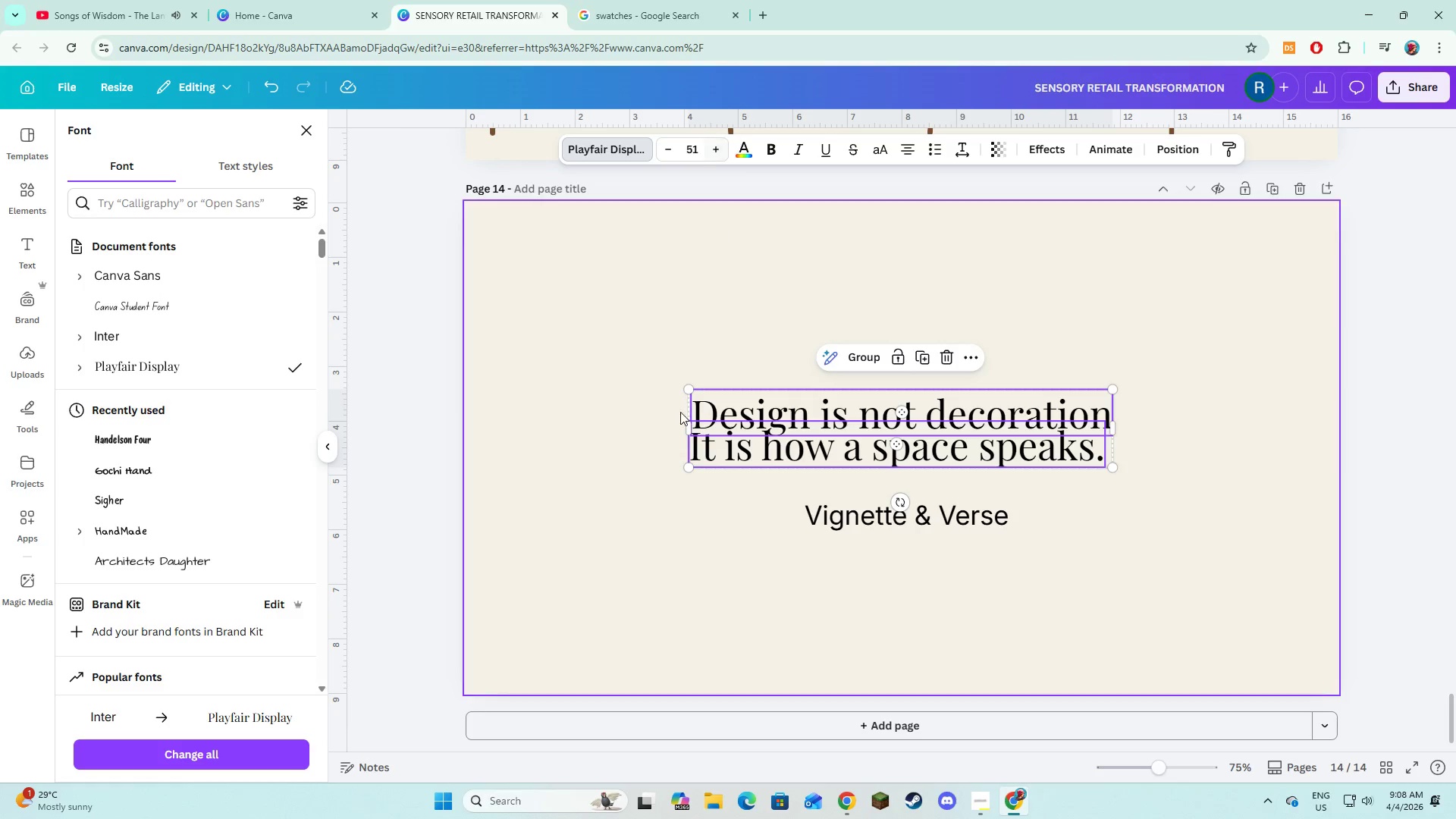 
left_click([642, 618])
 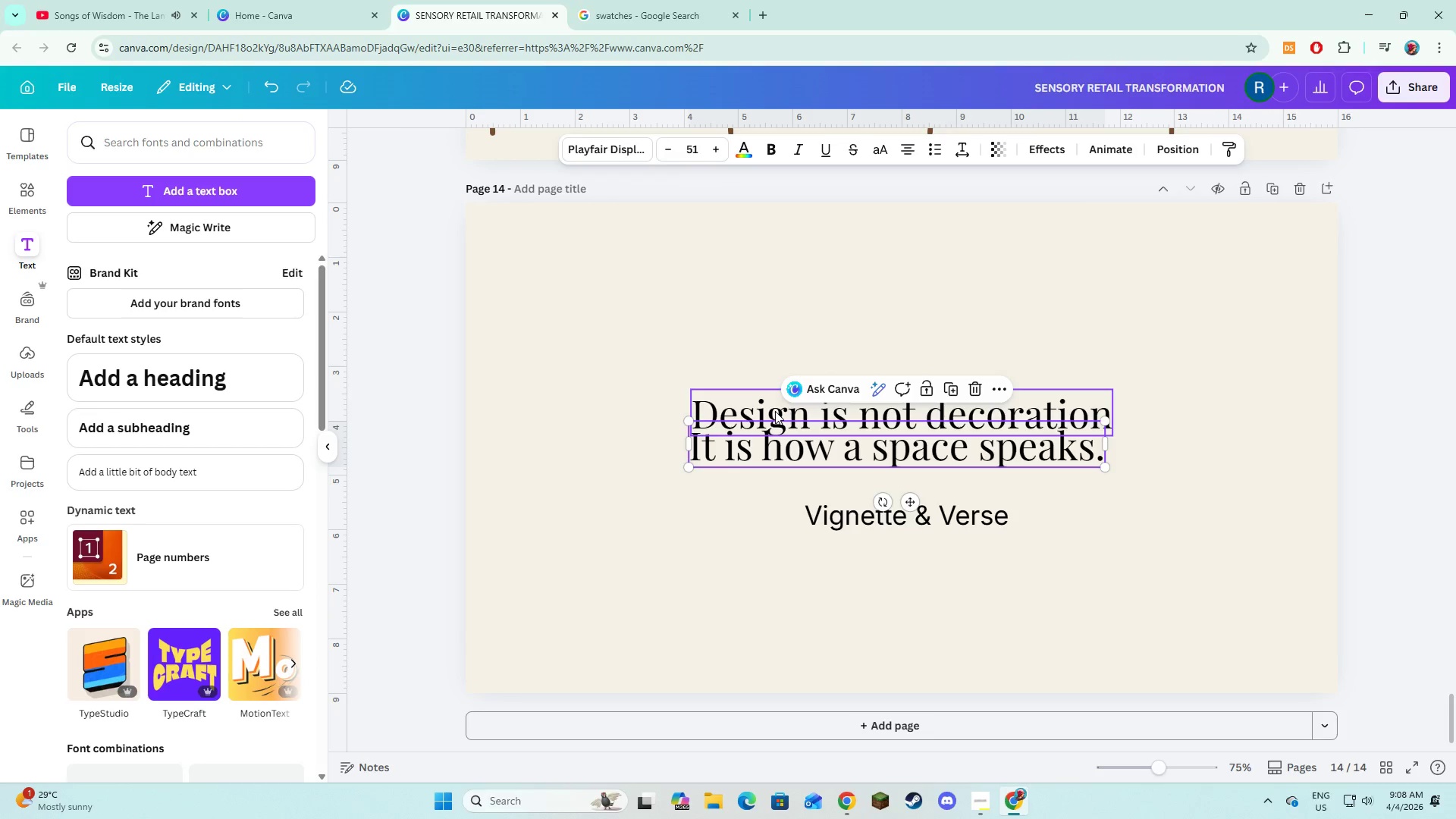 
double_click([775, 411])
 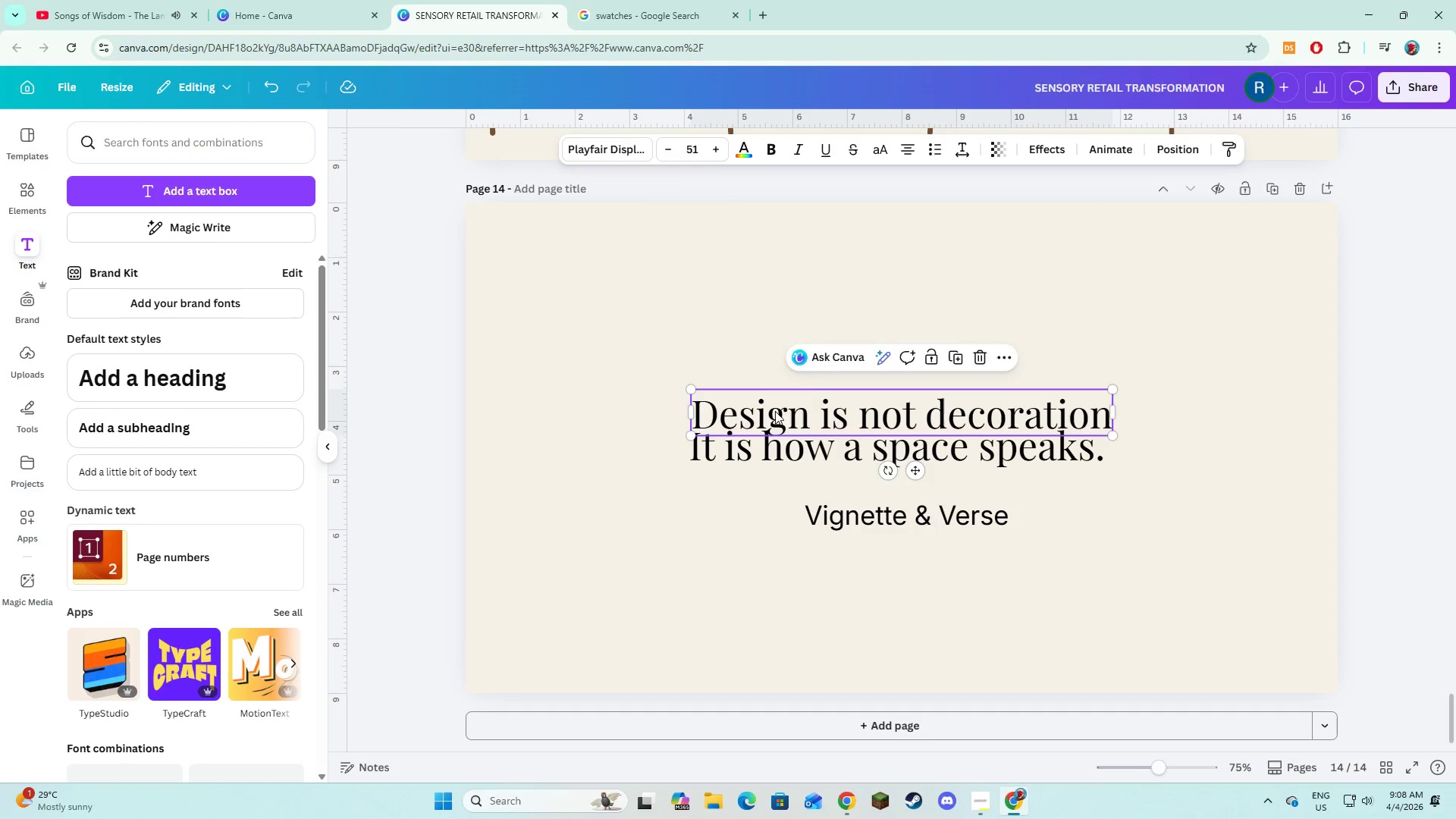 
left_click_drag(start_coordinate=[775, 411], to_coordinate=[779, 386])
 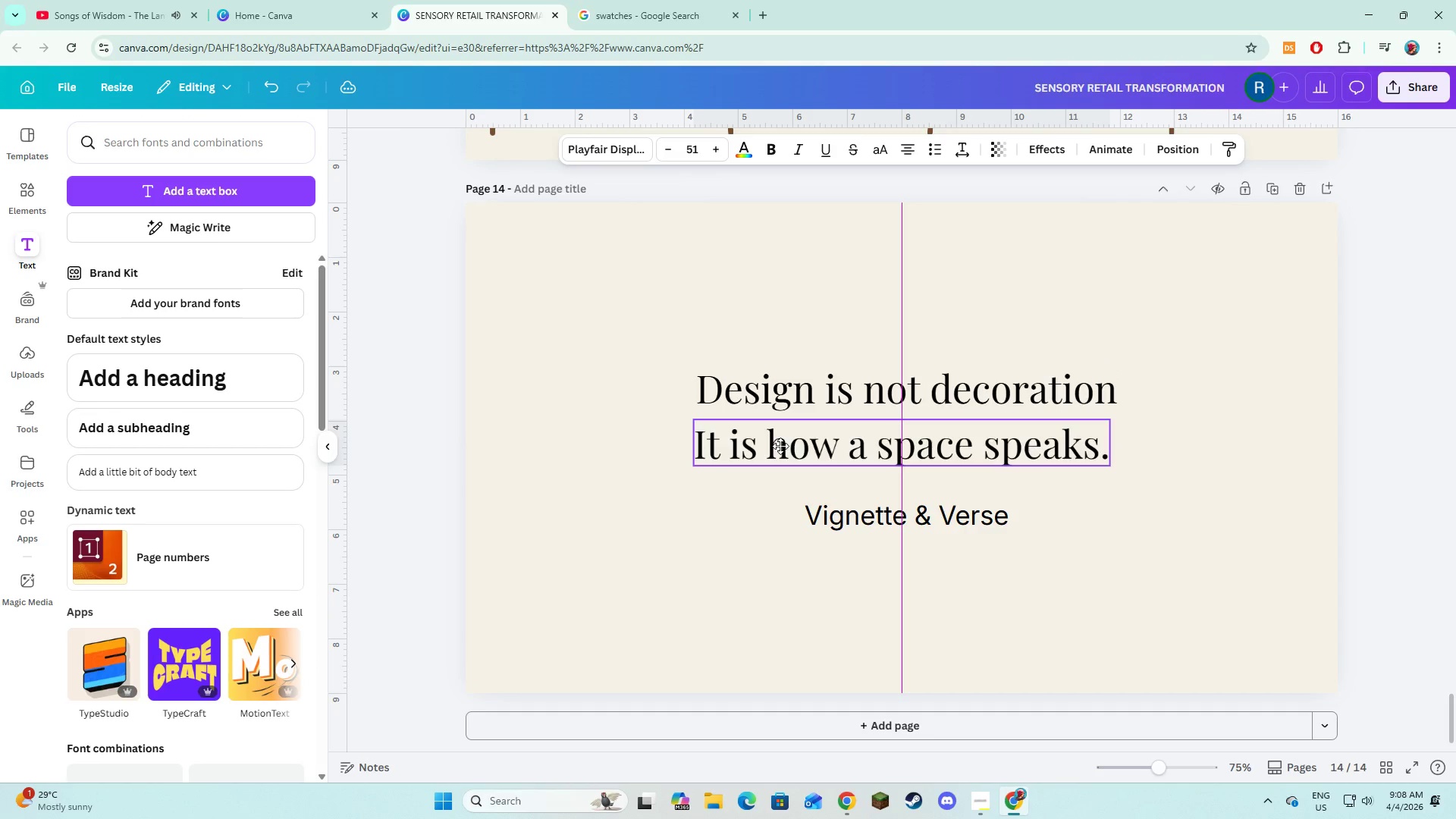 
left_click([777, 394])
 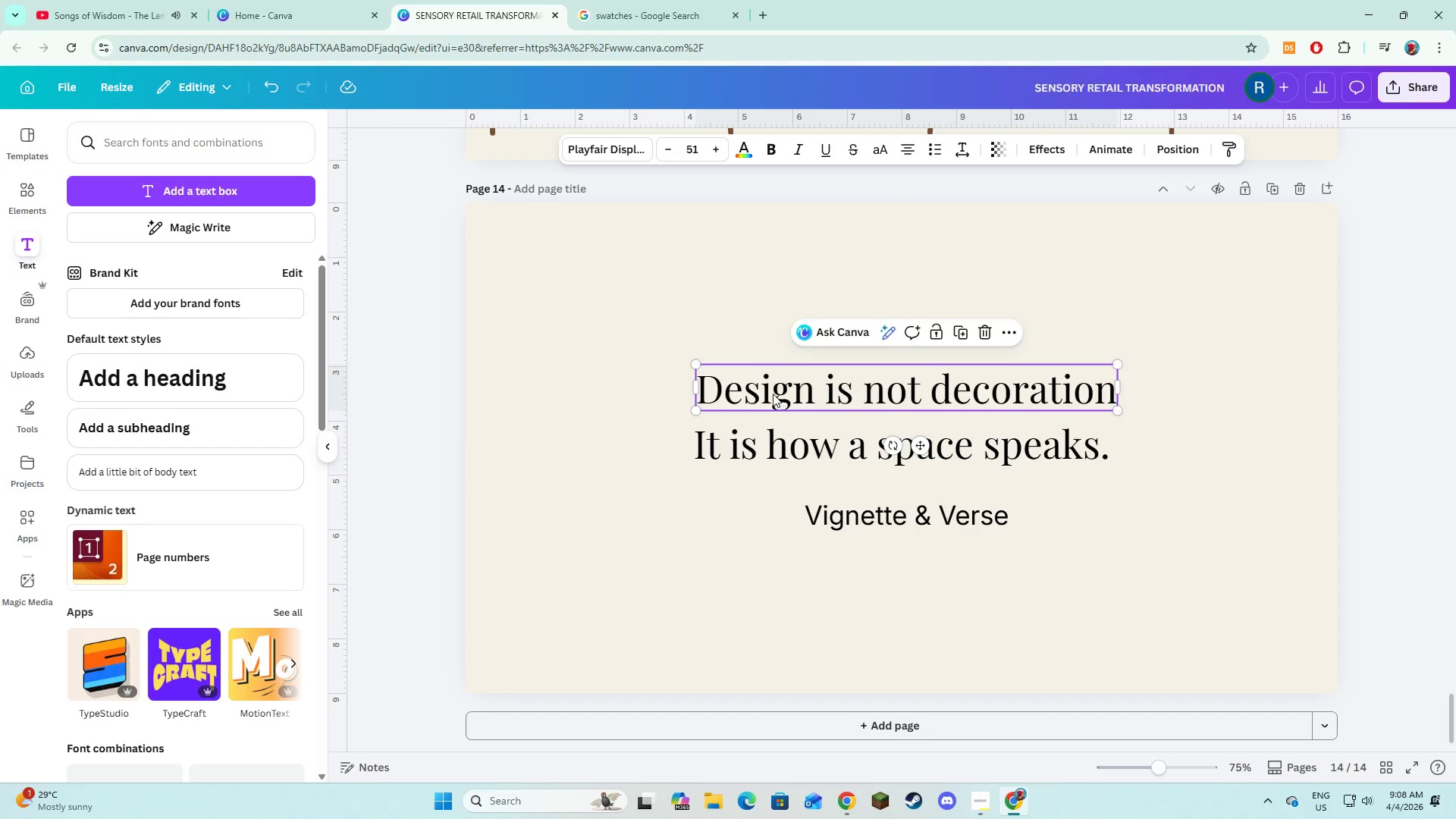 
left_click_drag(start_coordinate=[777, 394], to_coordinate=[772, 394])
 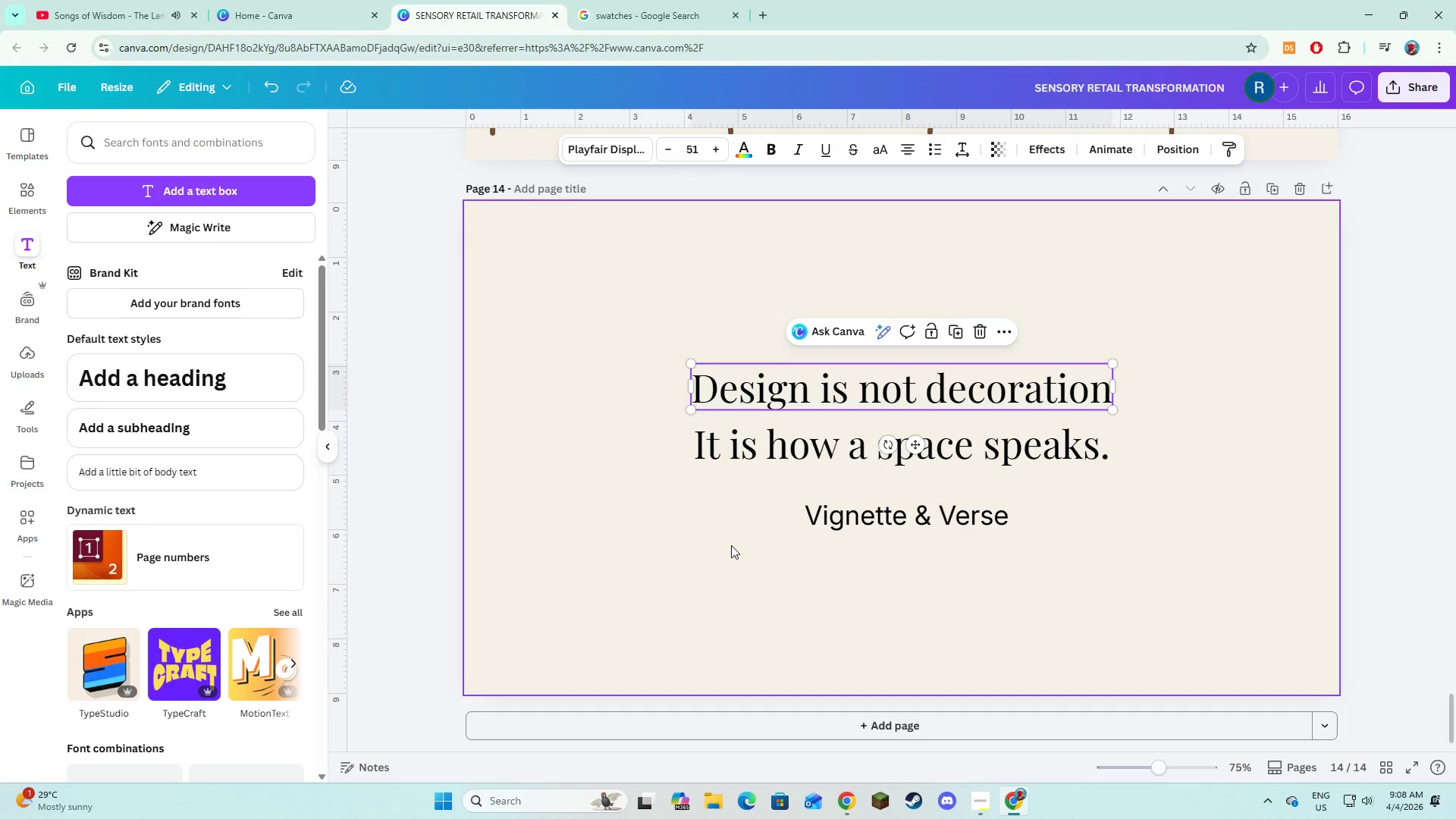 
left_click([731, 545])
 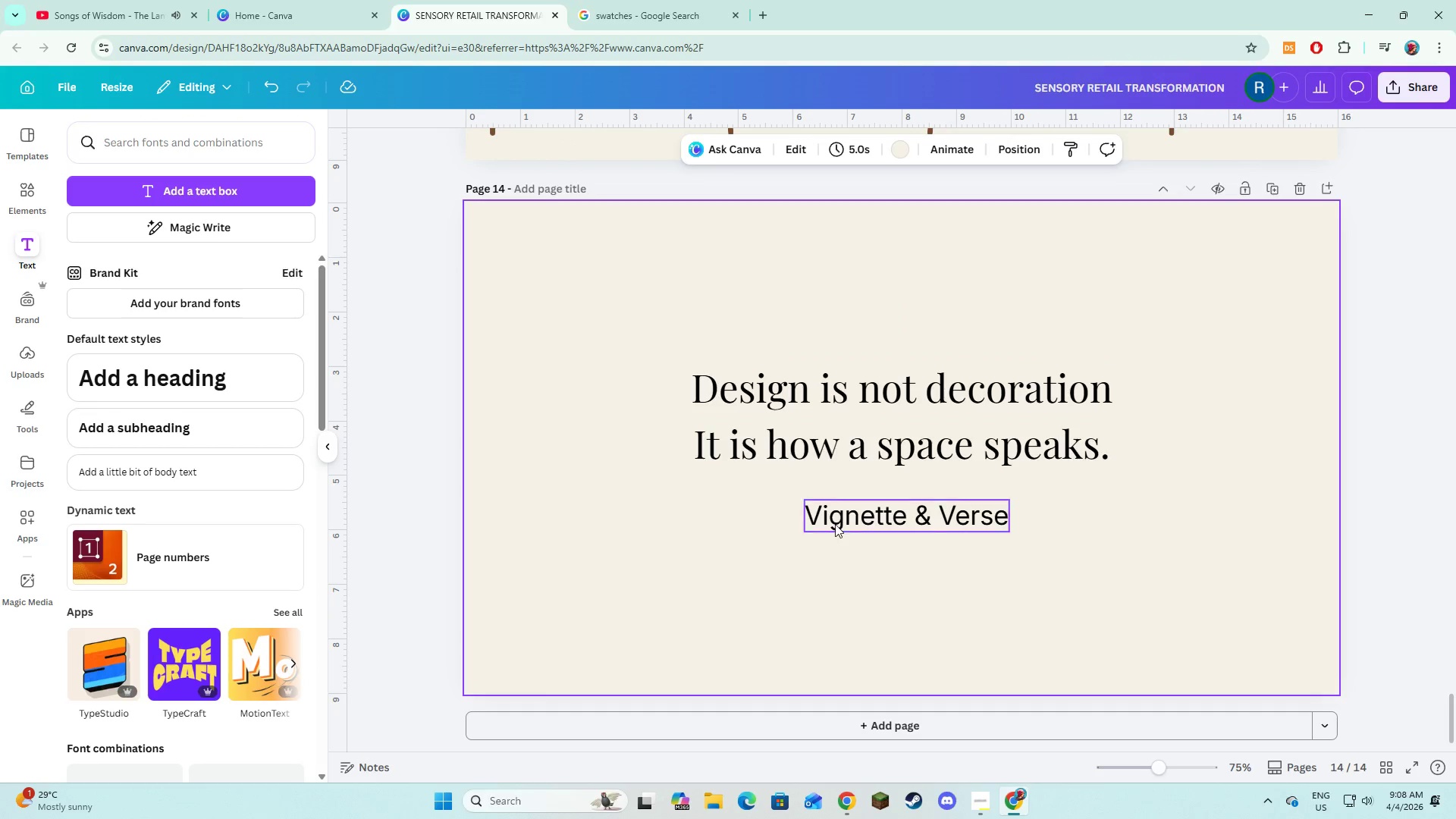 
left_click([835, 524])
 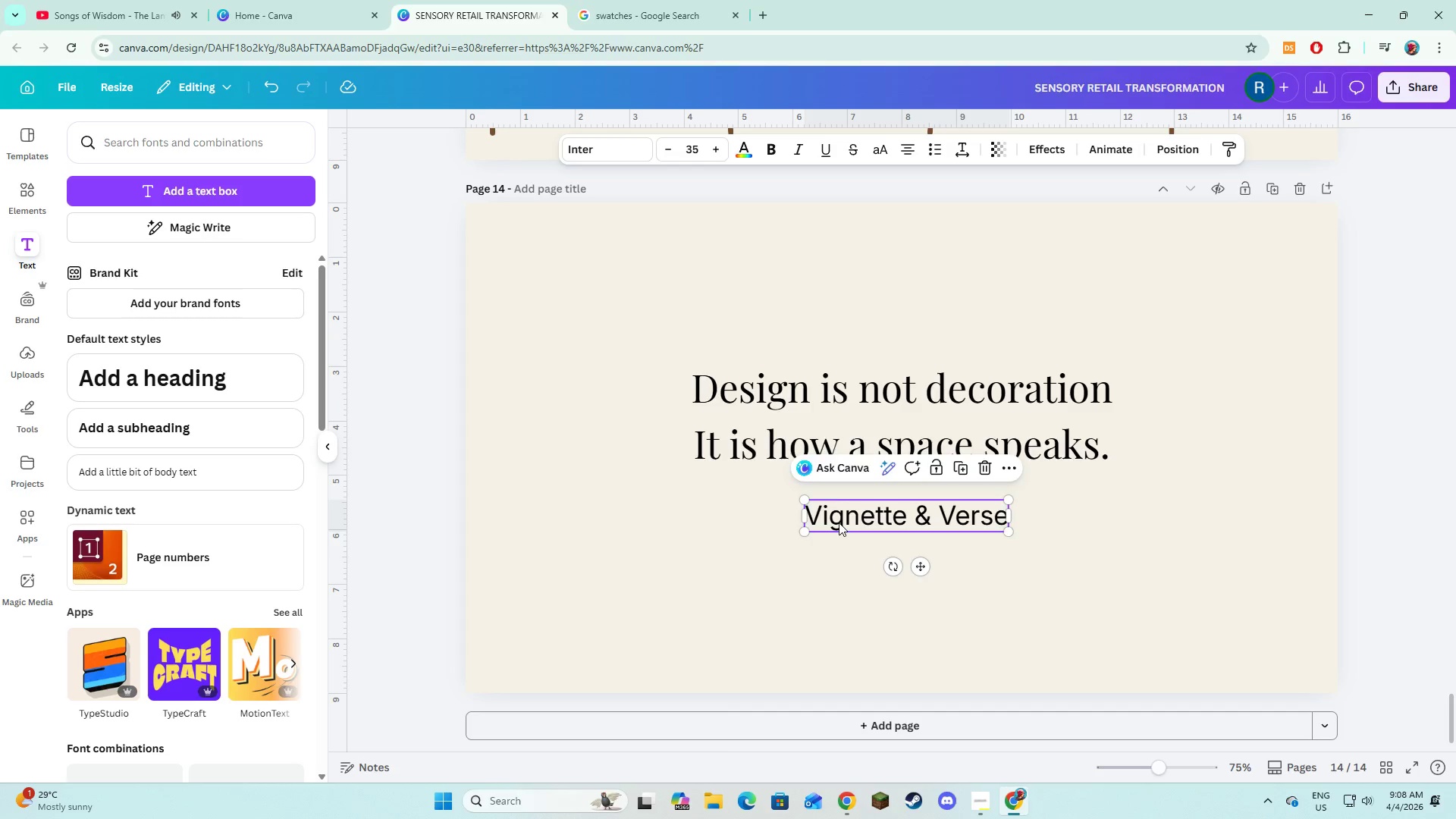 
left_click_drag(start_coordinate=[838, 522], to_coordinate=[830, 514])
 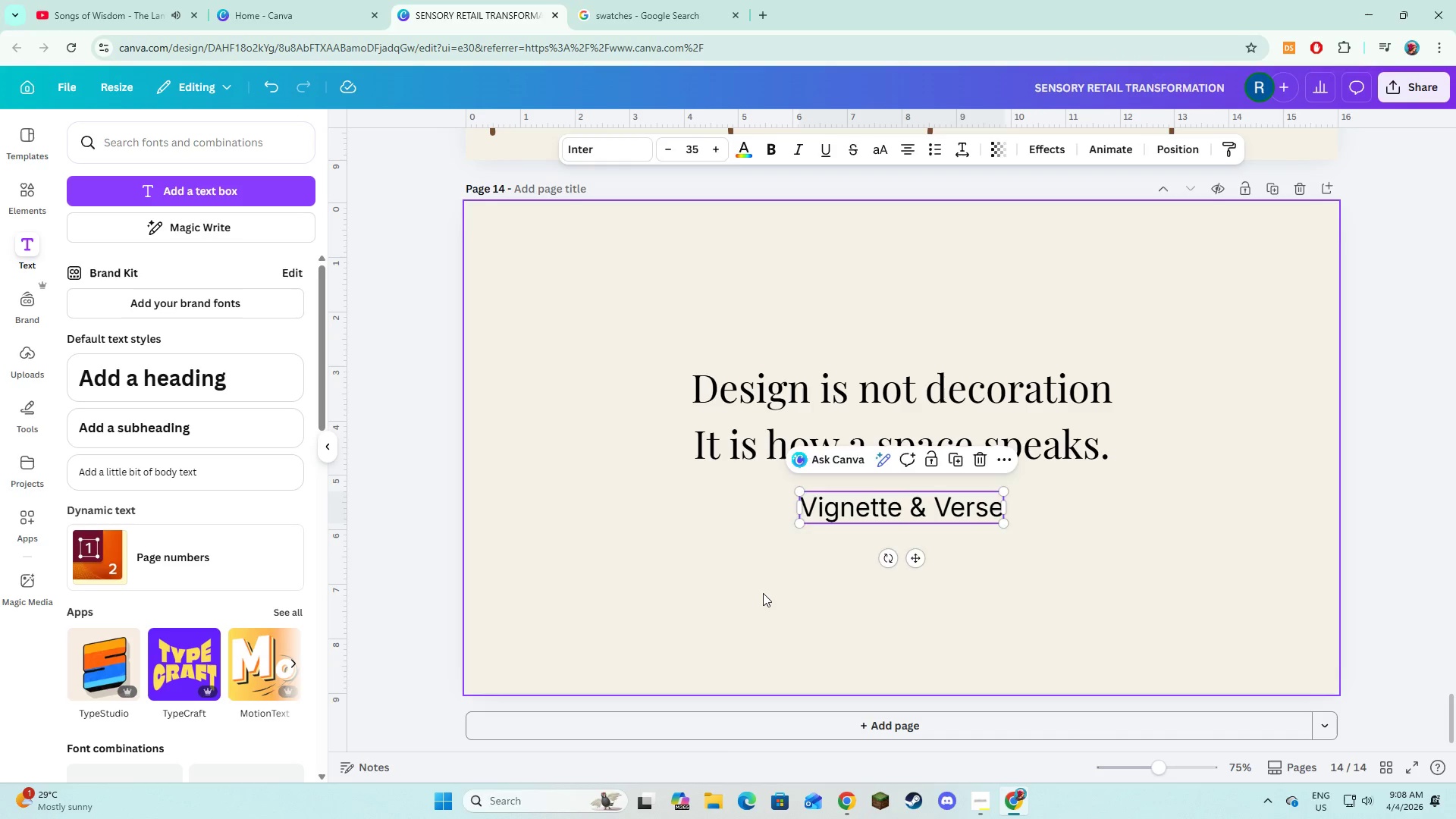 
left_click([763, 593])
 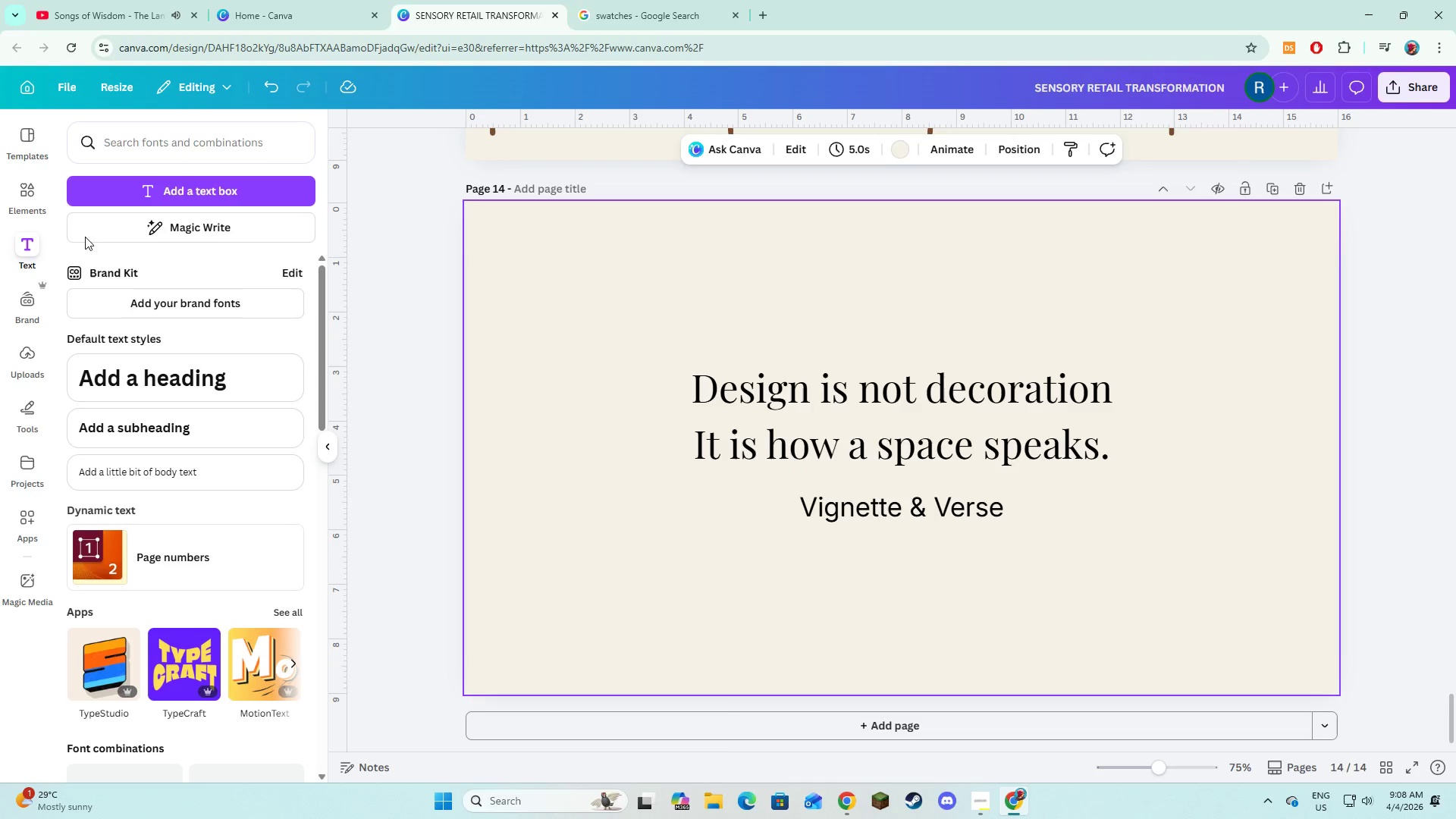 
left_click([23, 189])
 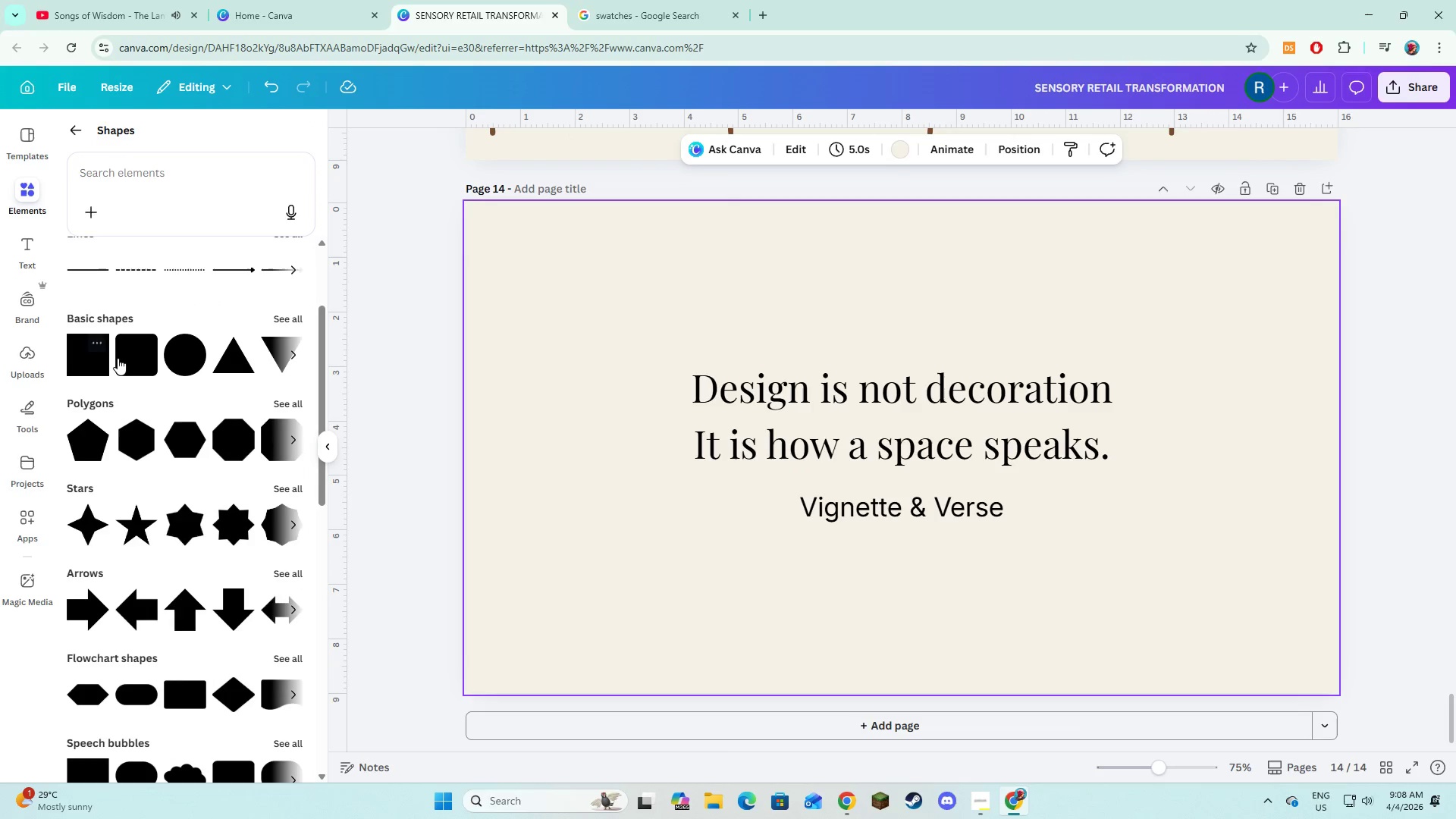 
left_click([122, 361])
 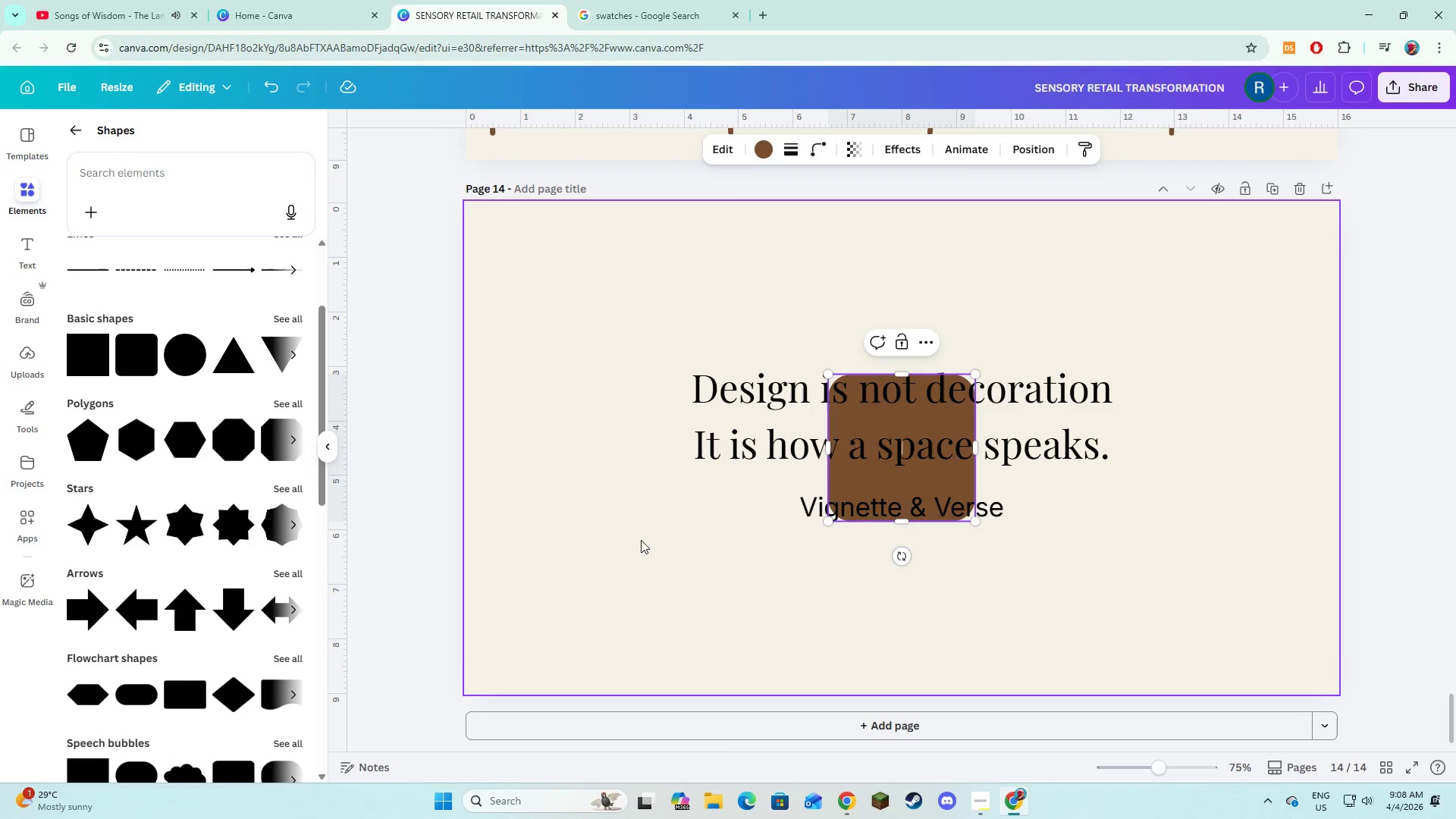 
left_click([641, 541])
 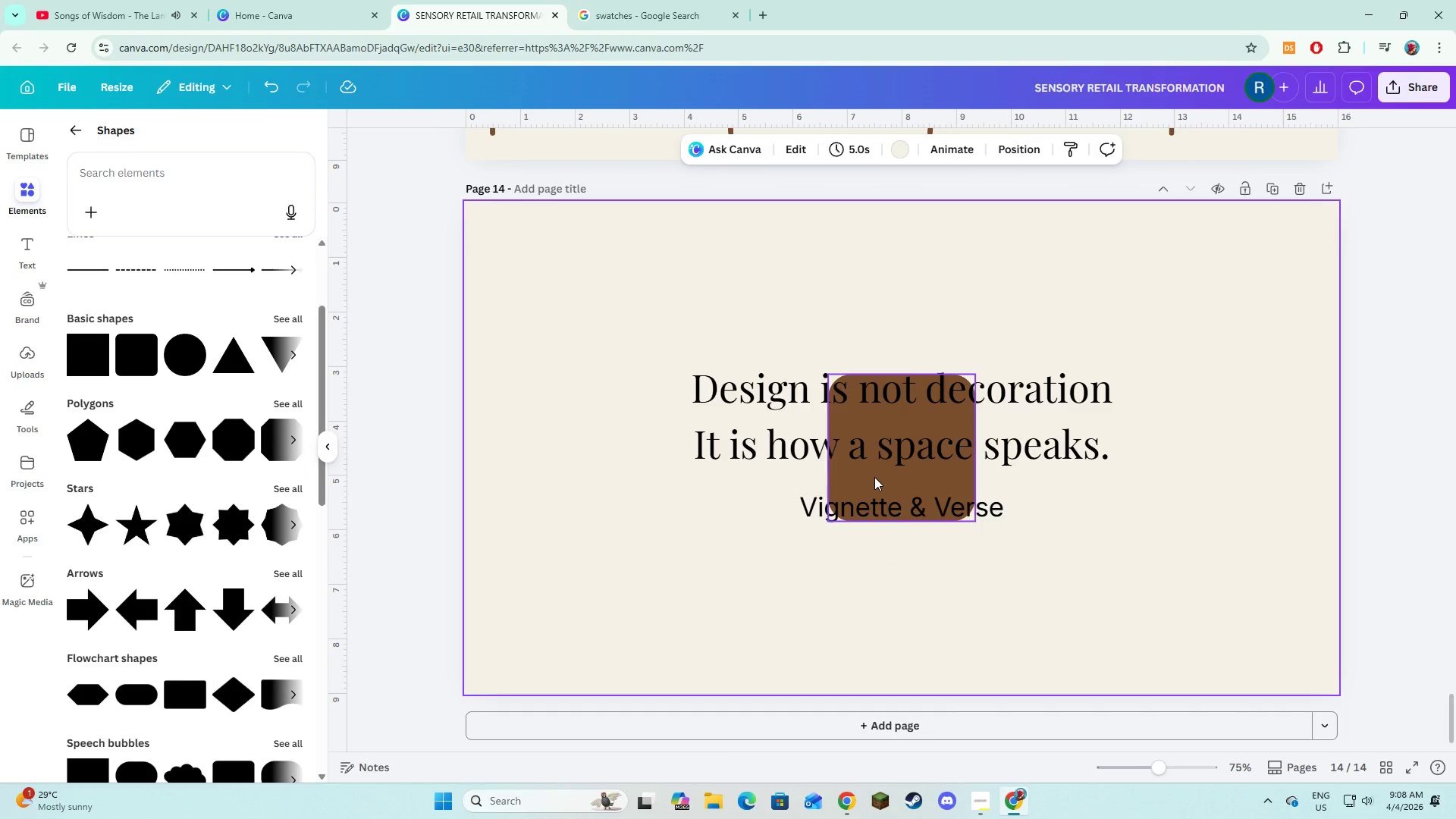 
left_click([874, 477])
 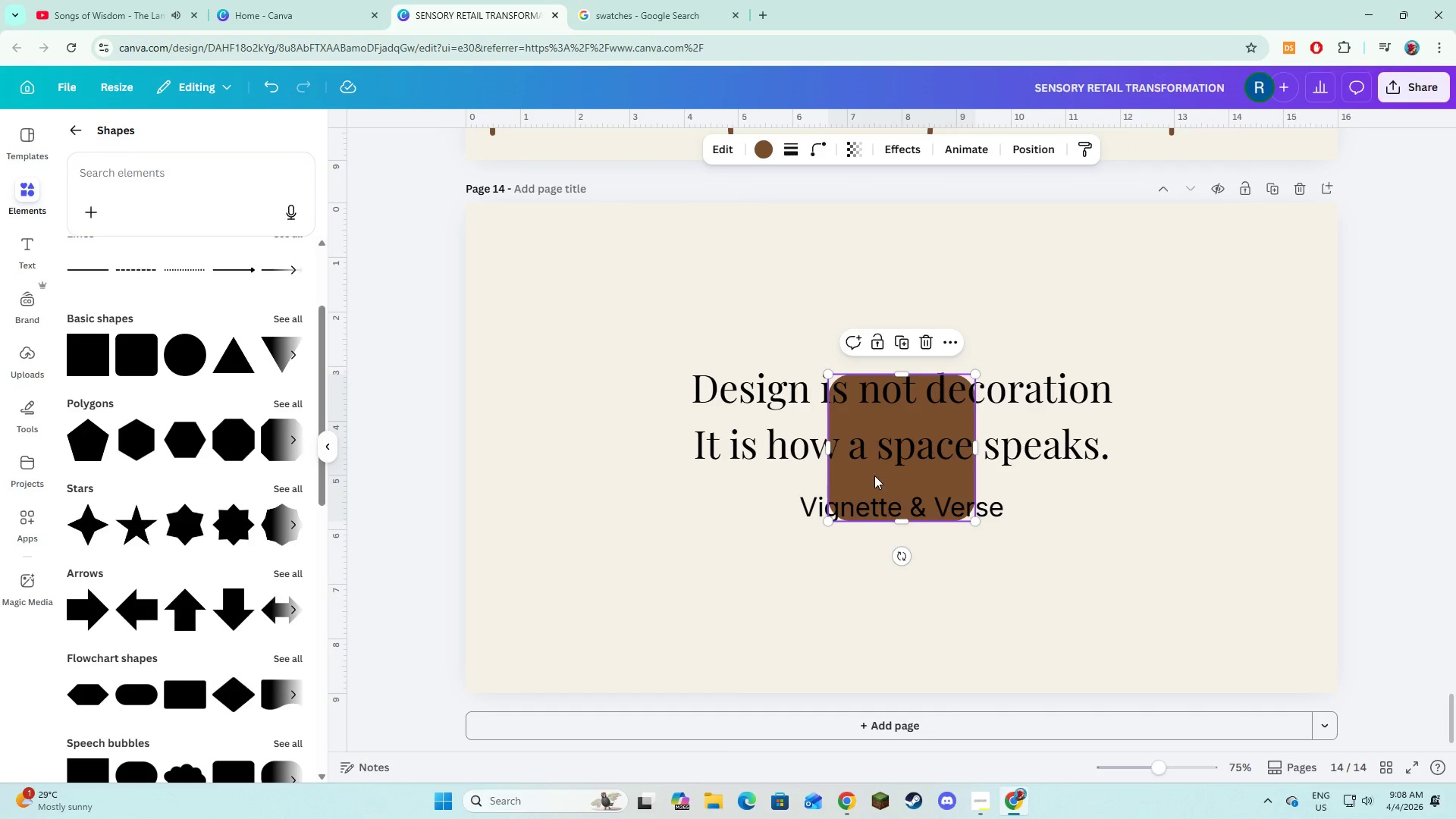 
left_click_drag(start_coordinate=[874, 475], to_coordinate=[698, 439])
 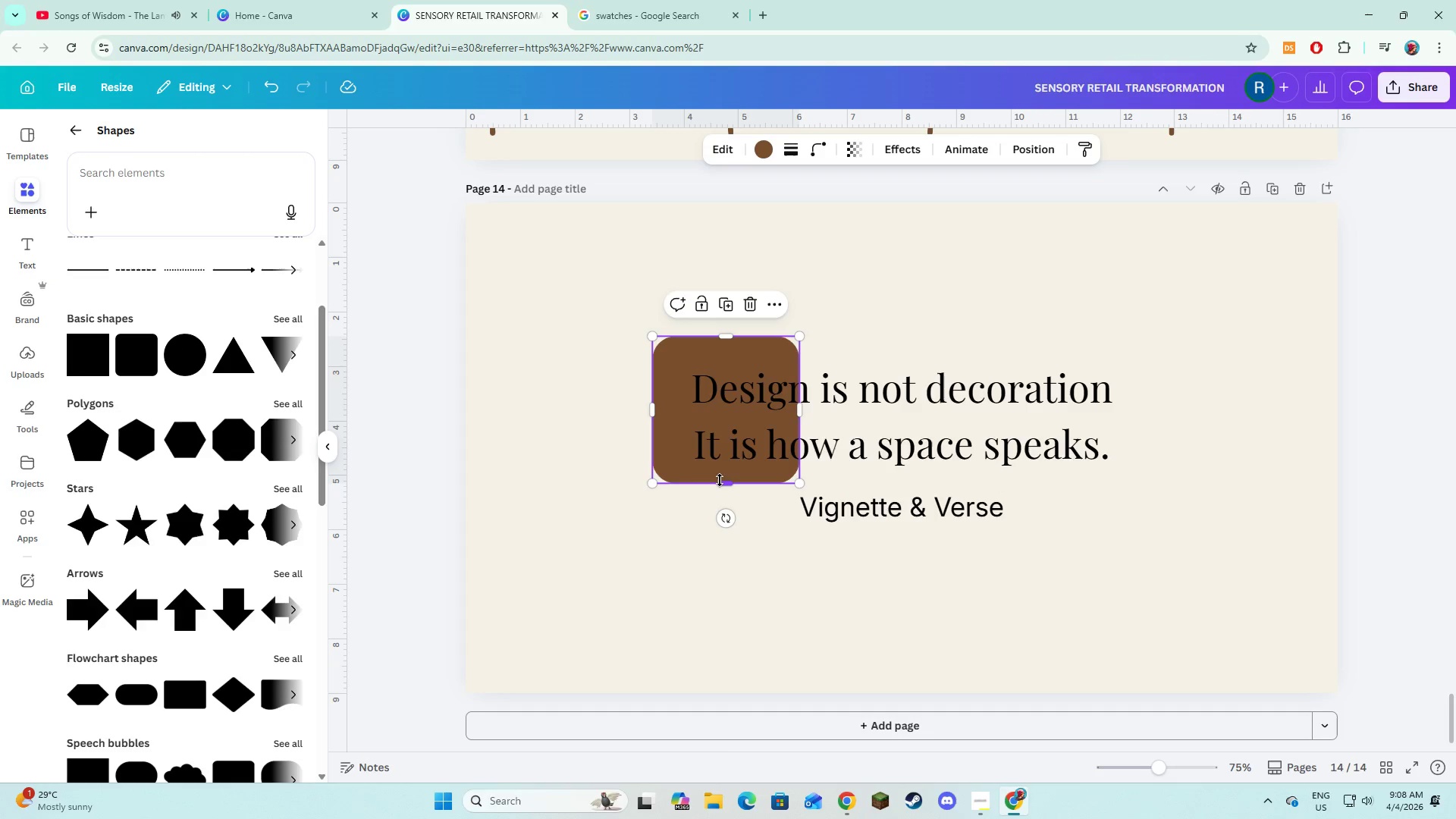 
left_click_drag(start_coordinate=[720, 480], to_coordinate=[724, 547])
 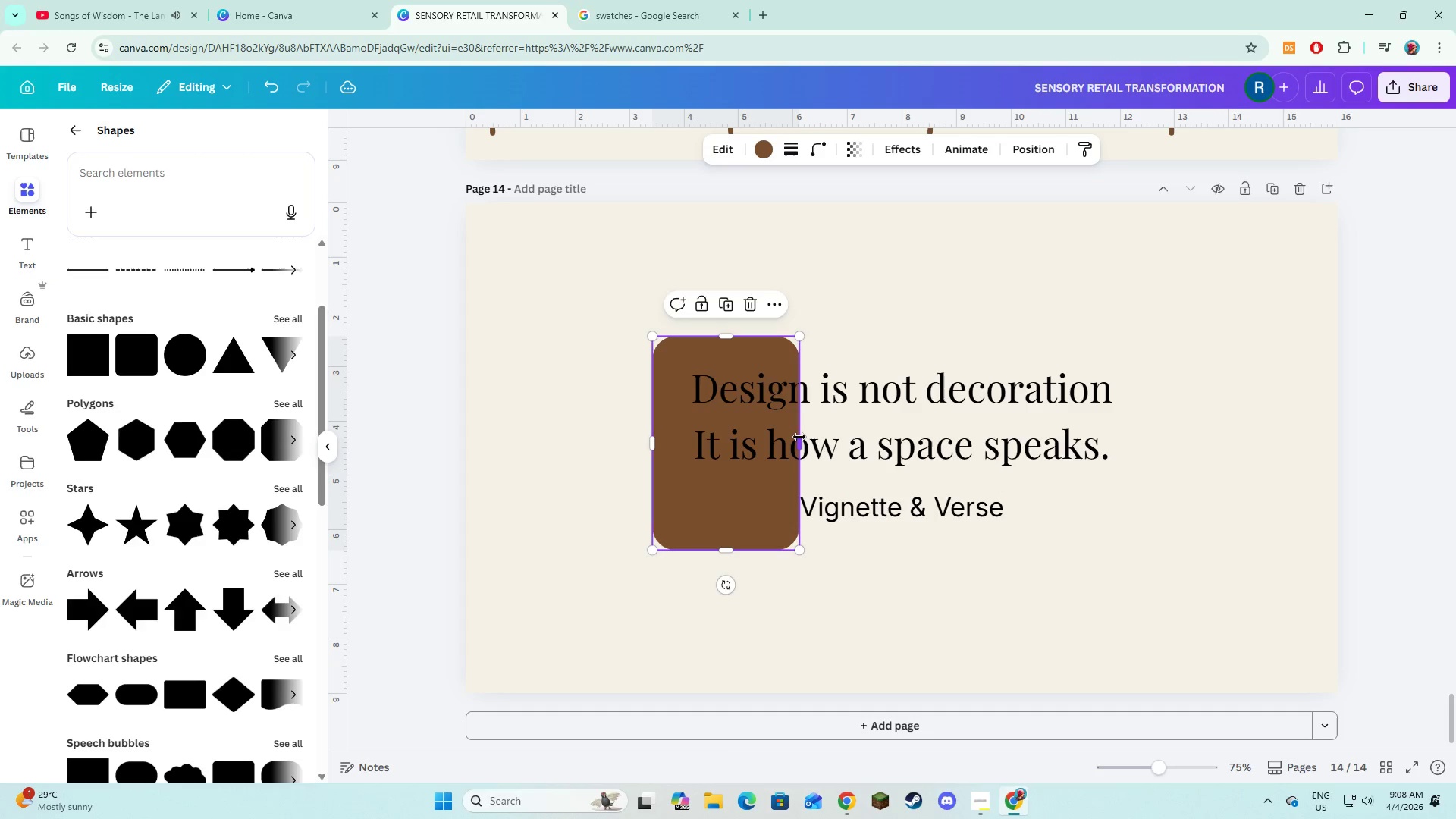 
left_click_drag(start_coordinate=[799, 437], to_coordinate=[1130, 482])
 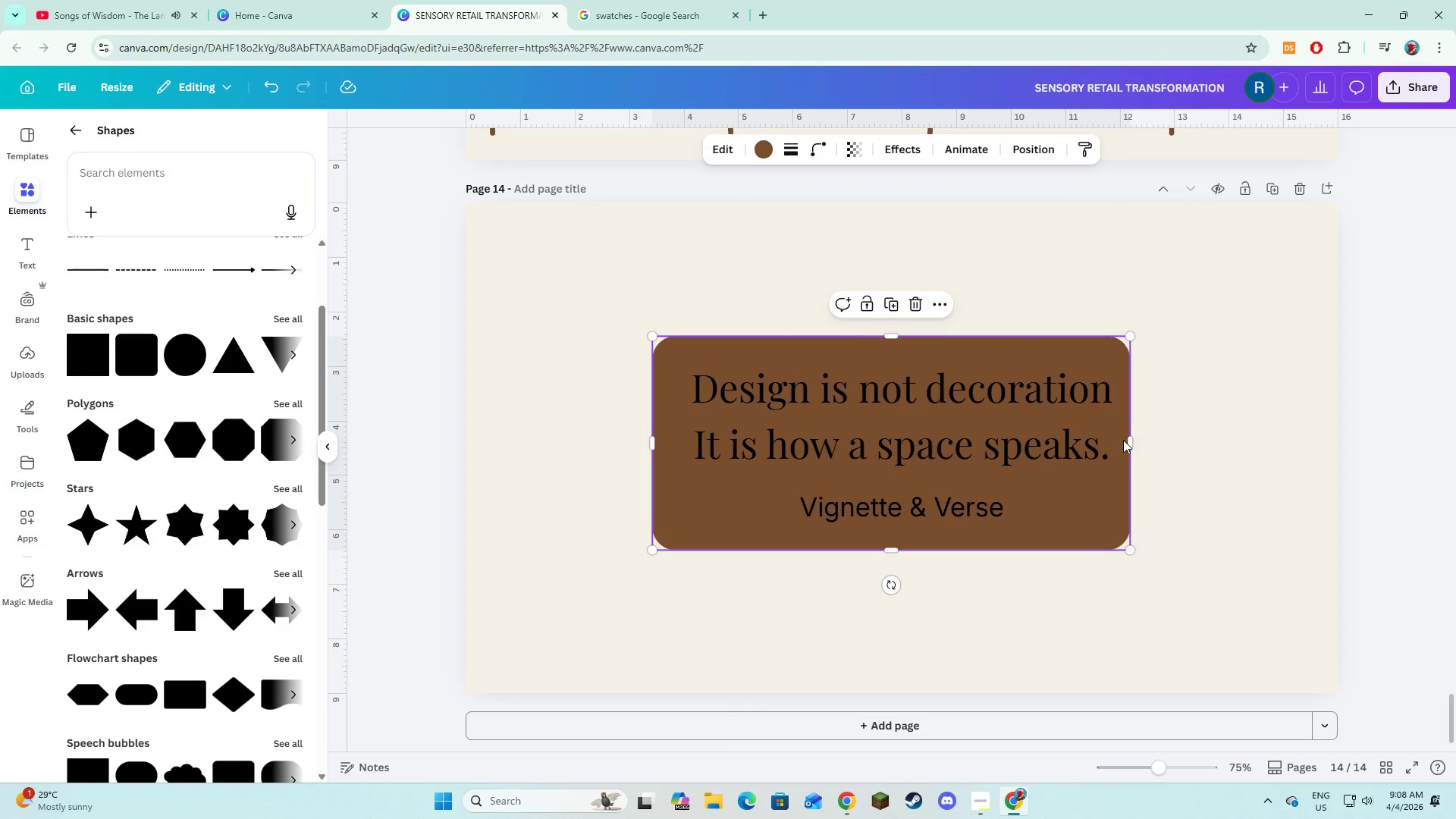 
left_click_drag(start_coordinate=[1133, 442], to_coordinate=[1147, 445])
 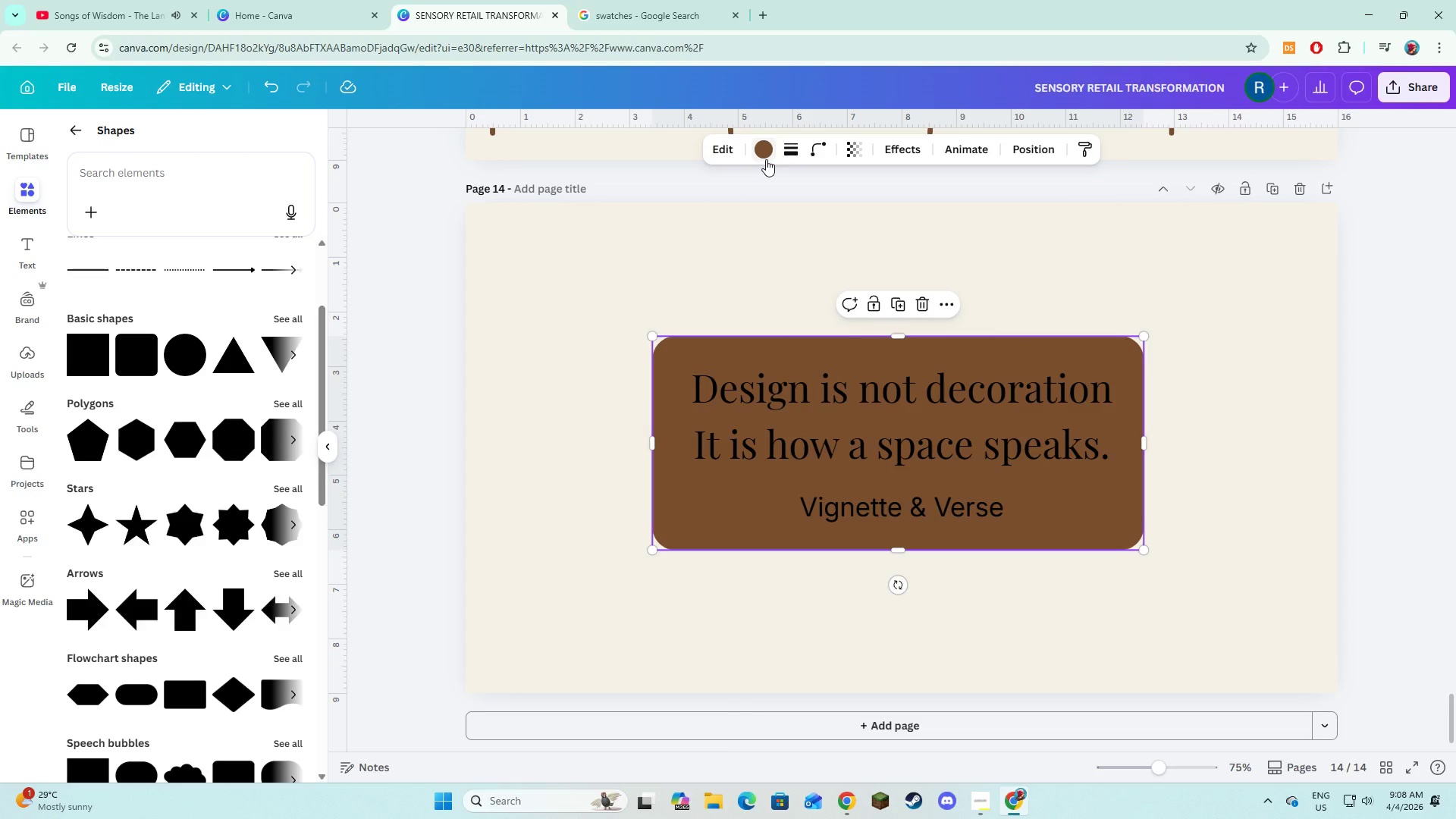 
left_click([766, 159])
 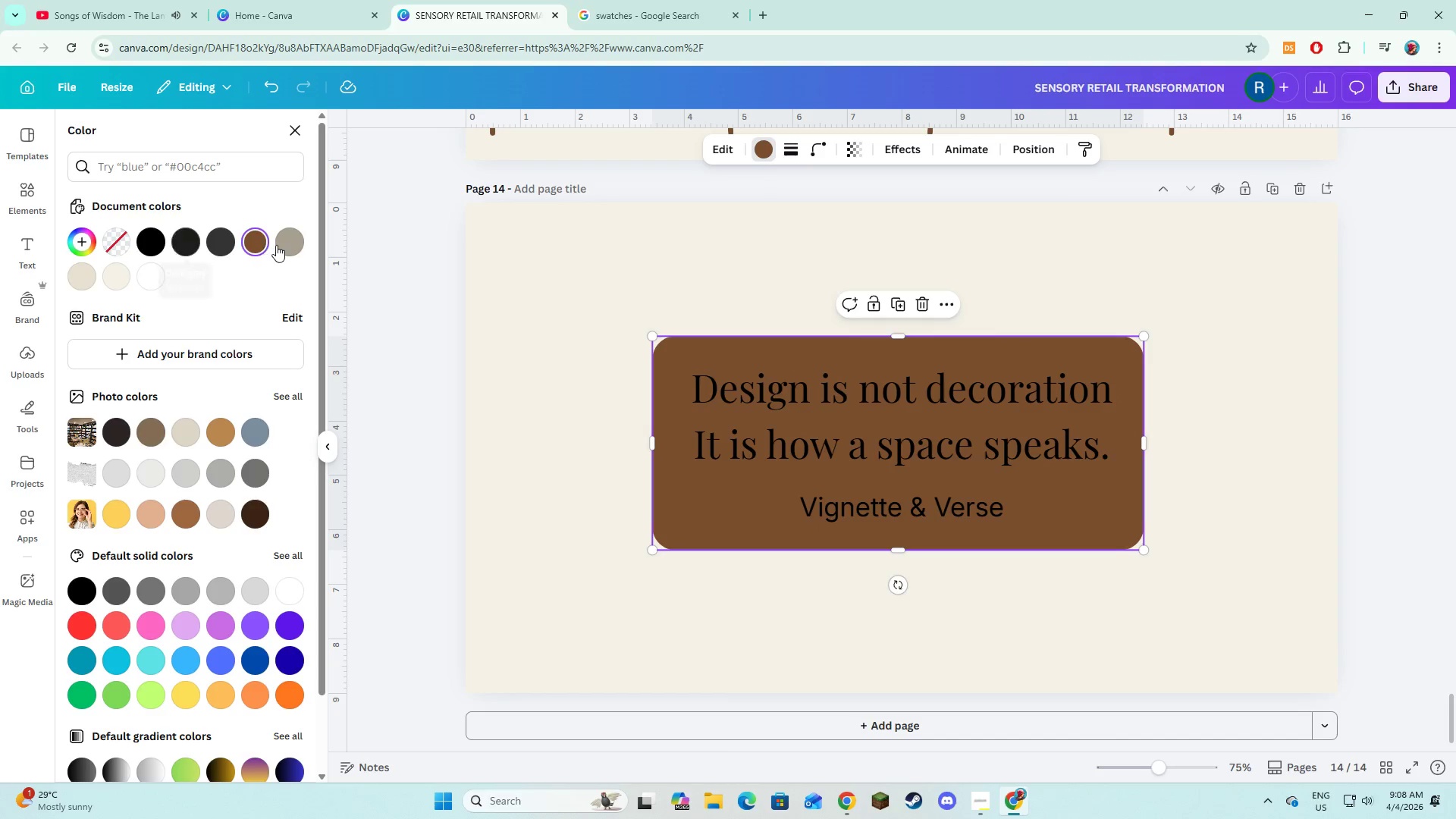 
left_click([278, 245])
 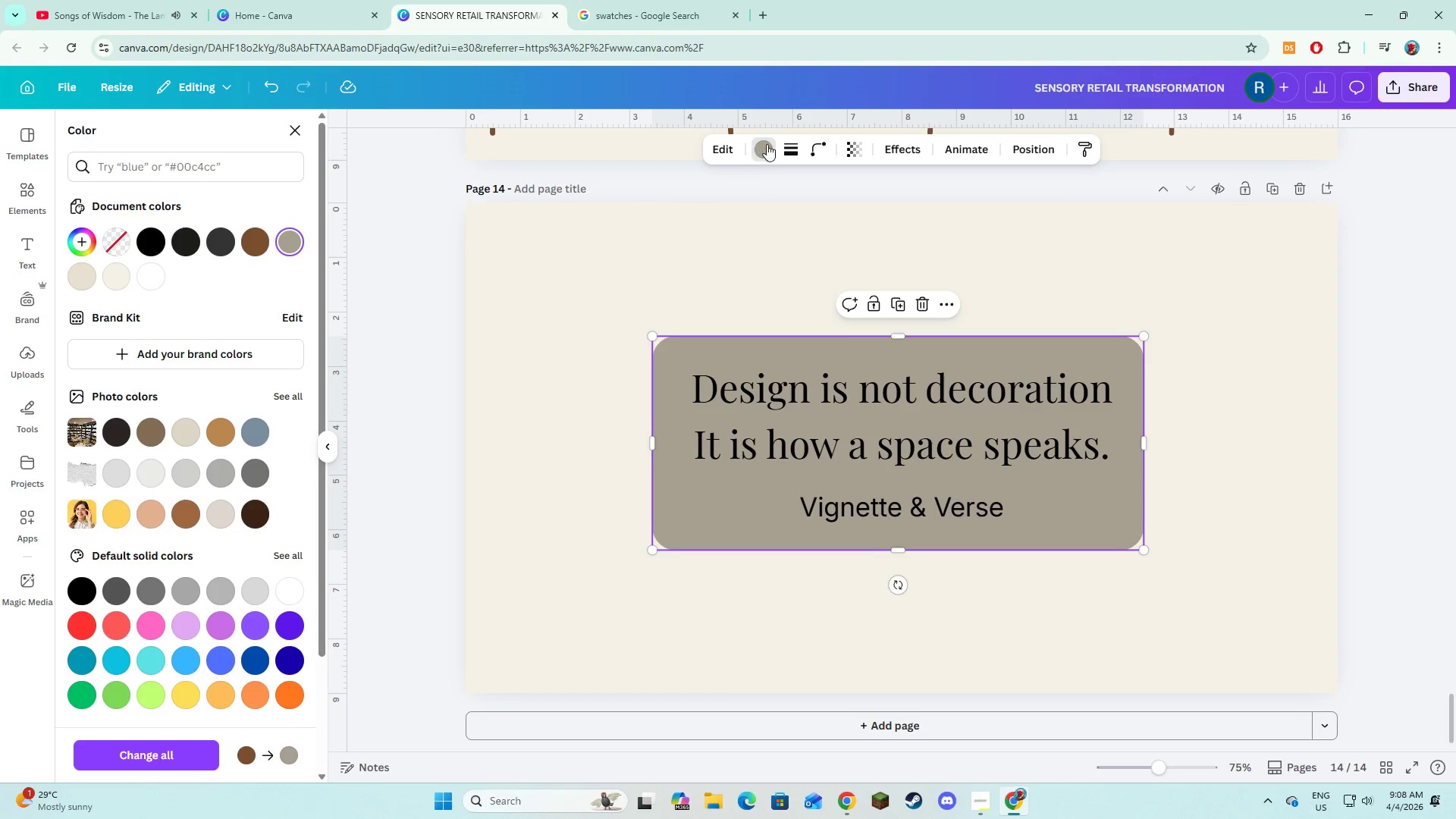 
left_click([780, 147])
 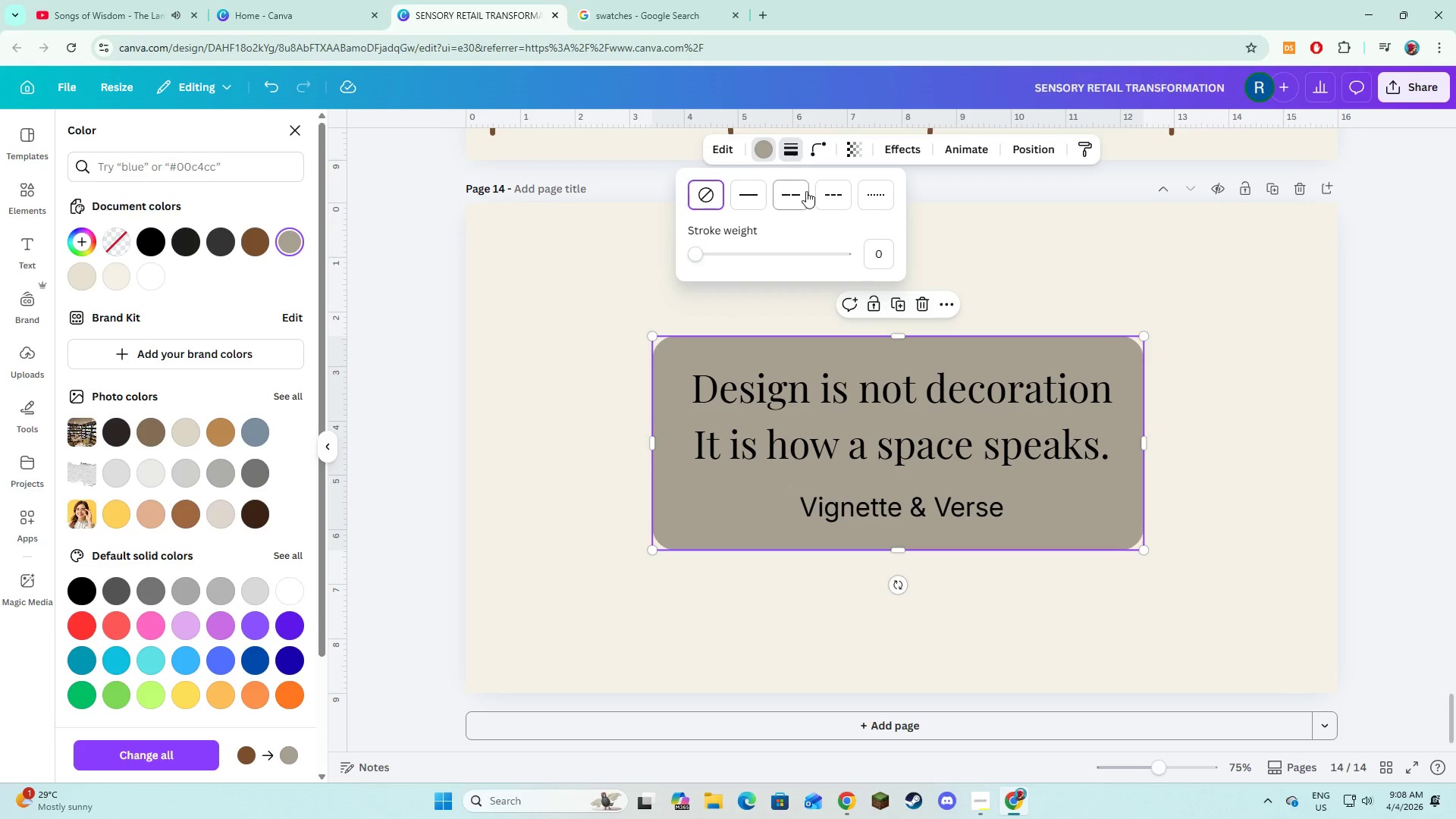 
left_click([762, 192])
 